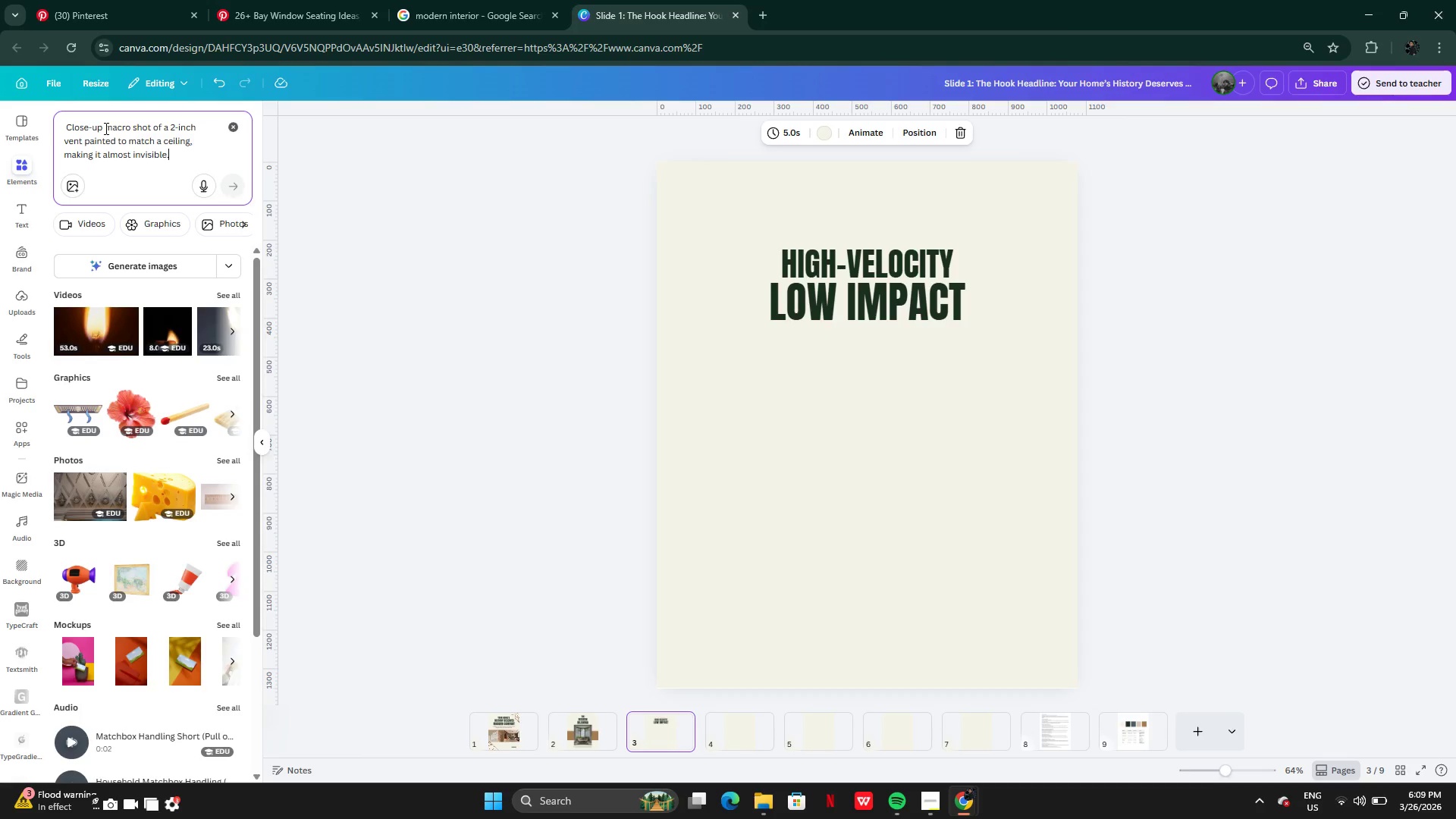 
wait(13.38)
 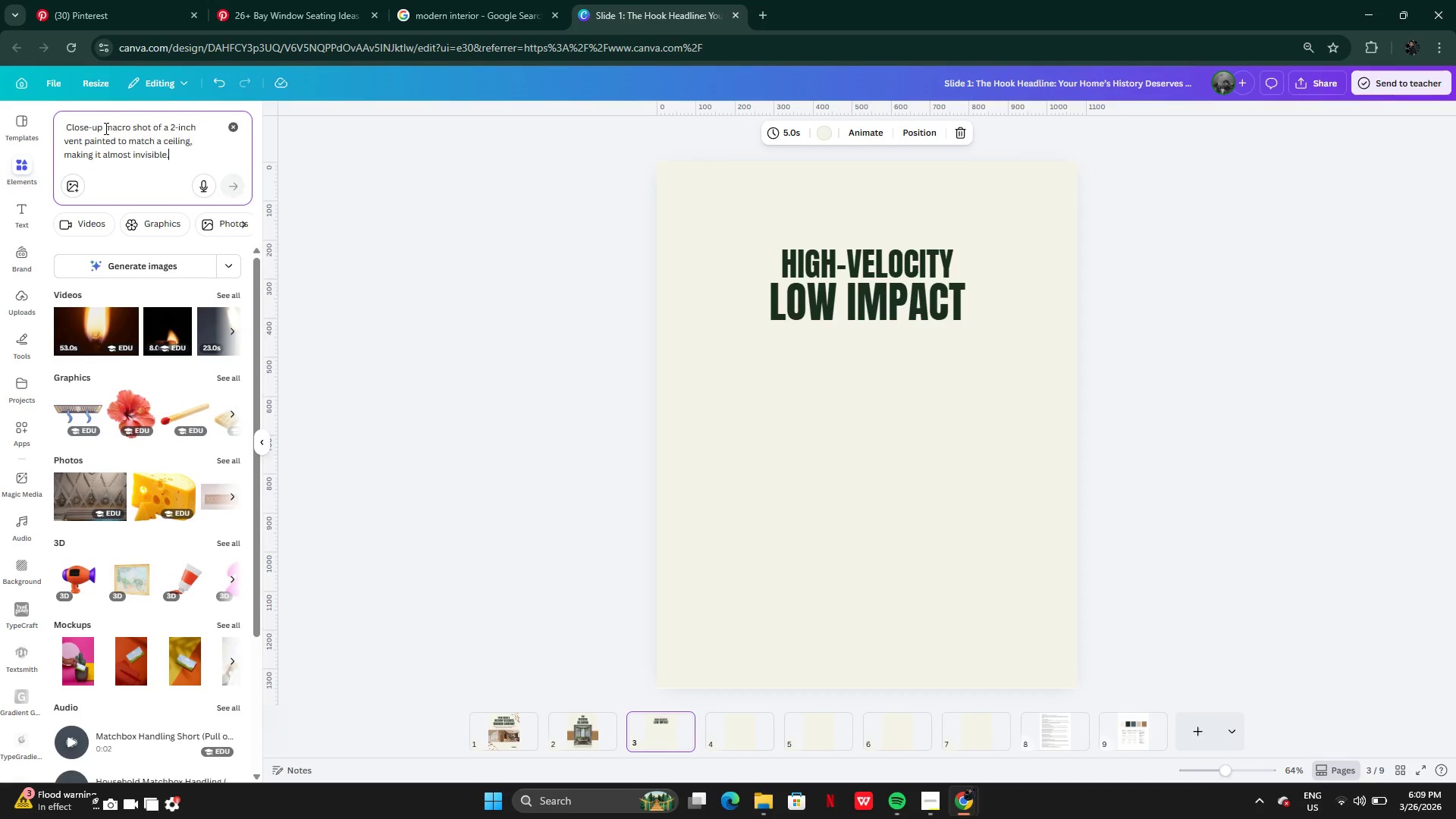 
left_click([225, 461])
 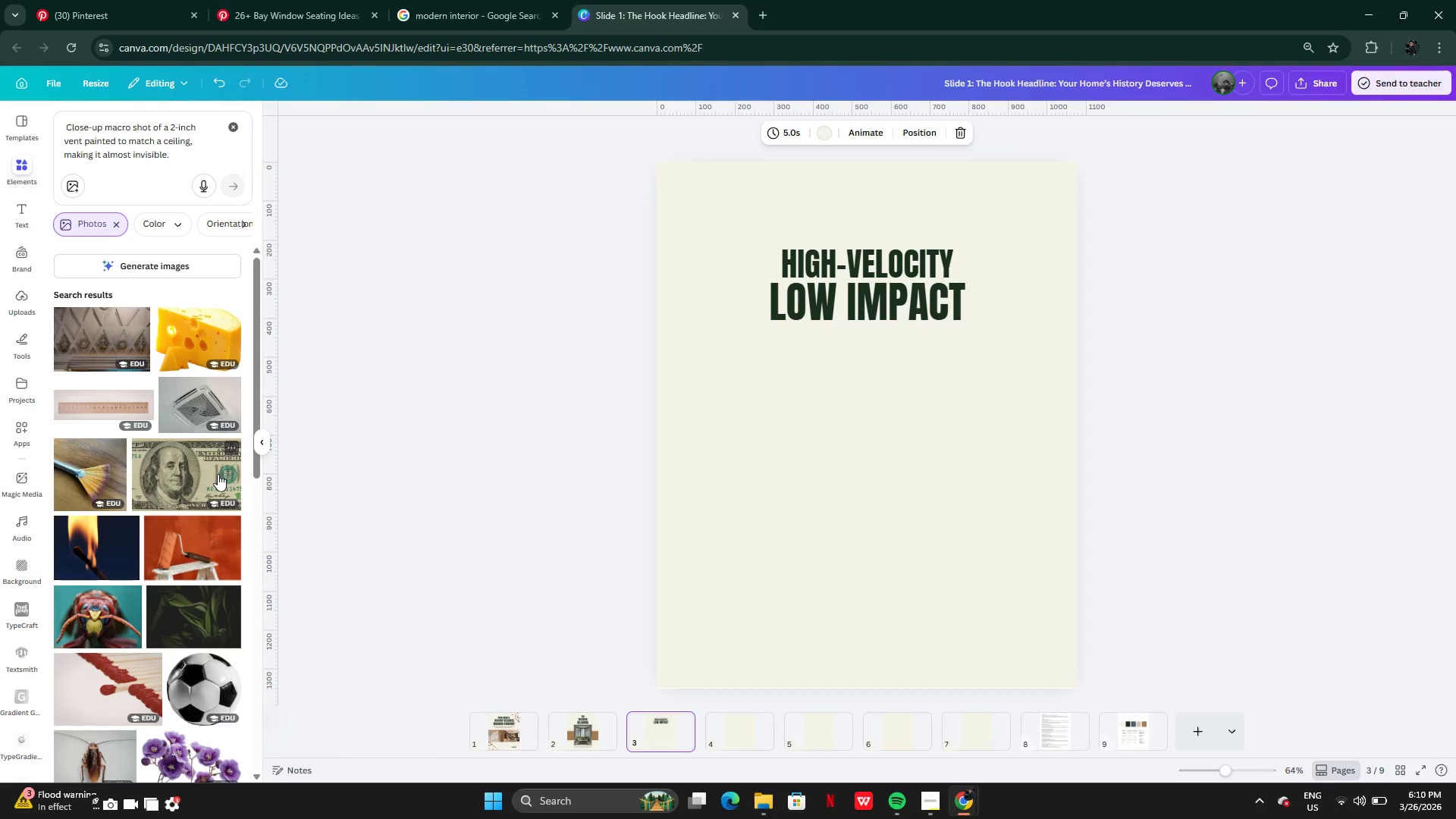 
wait(6.69)
 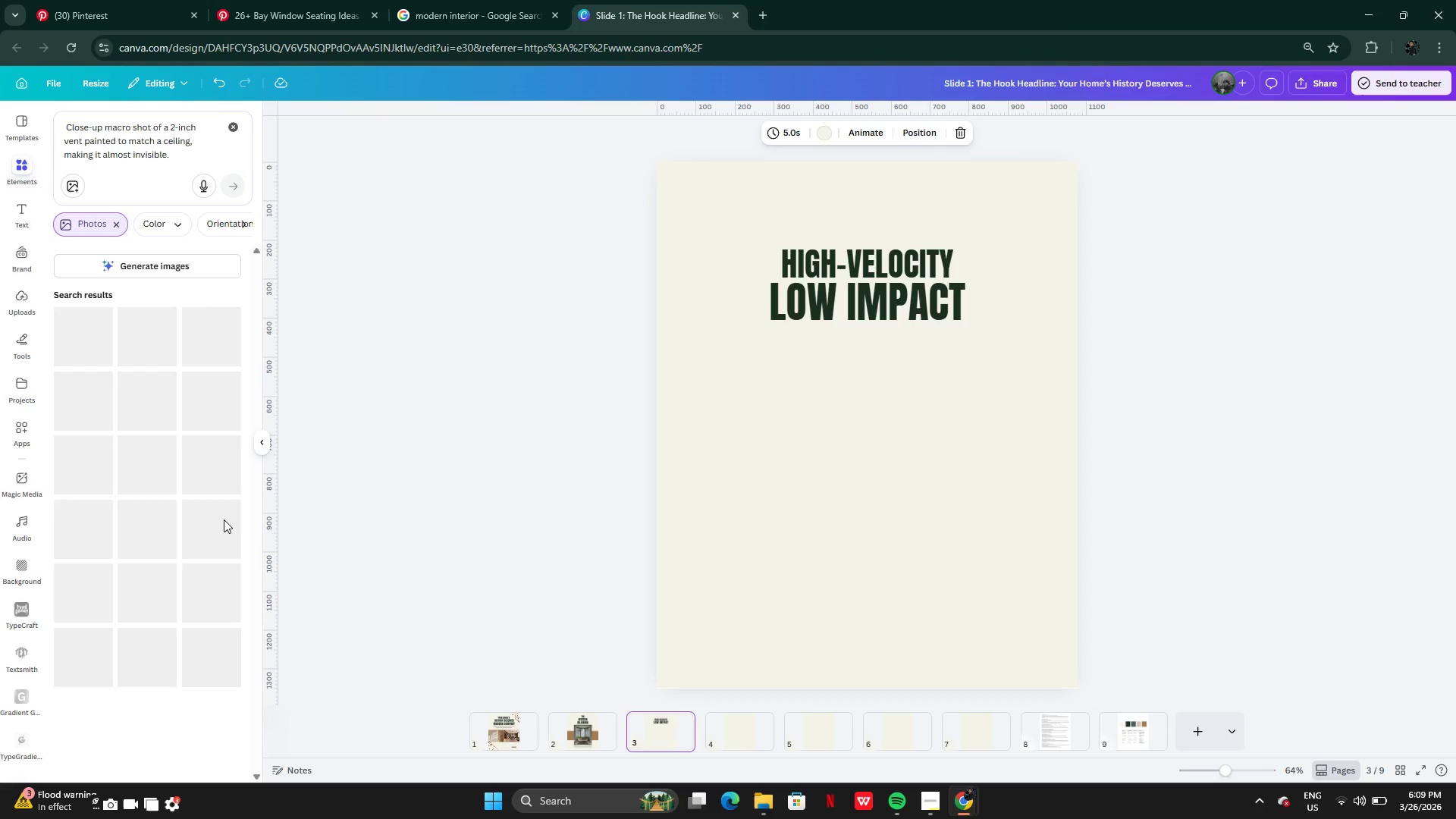 
left_click([253, 19])
 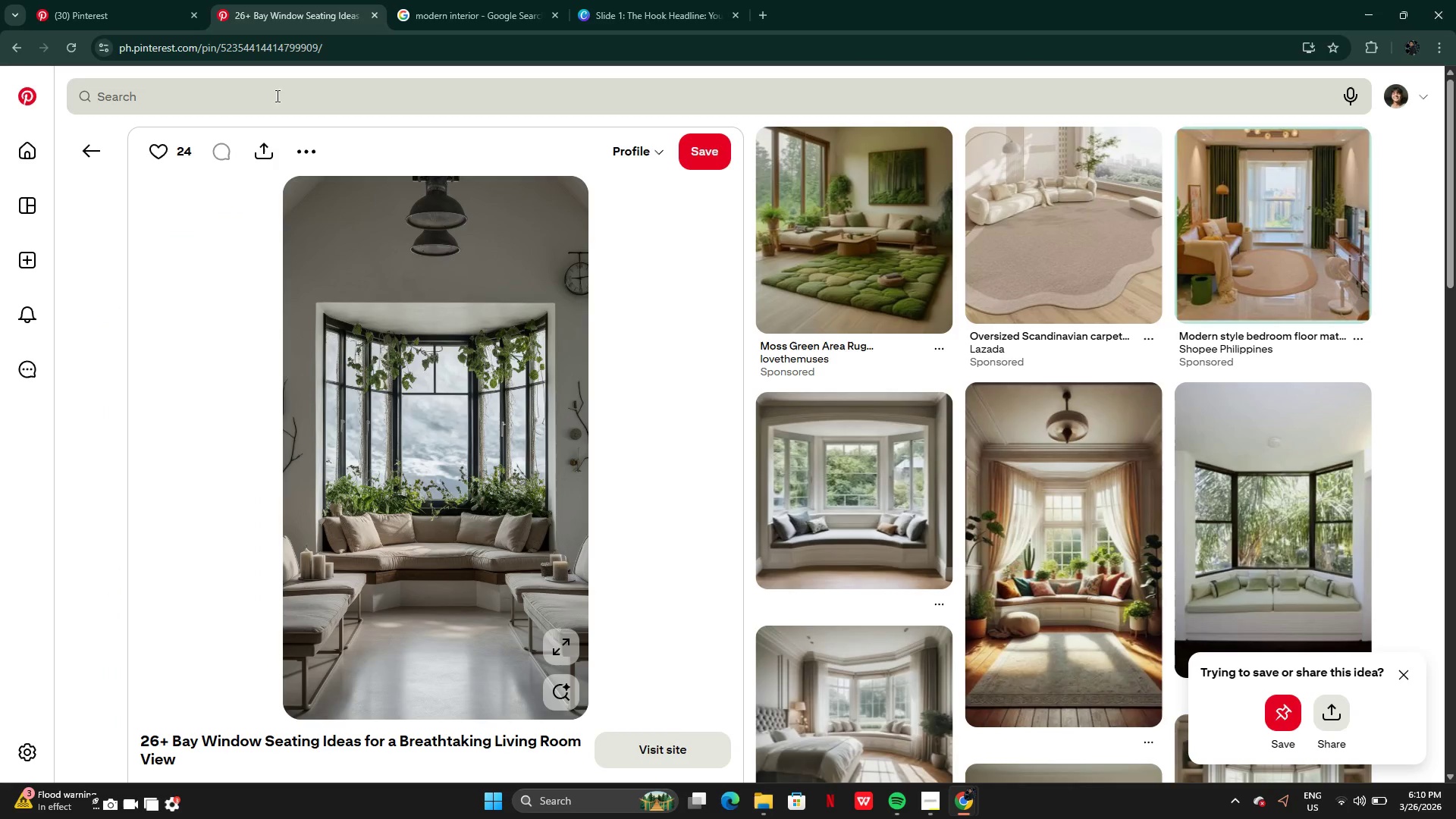 
left_click([281, 89])
 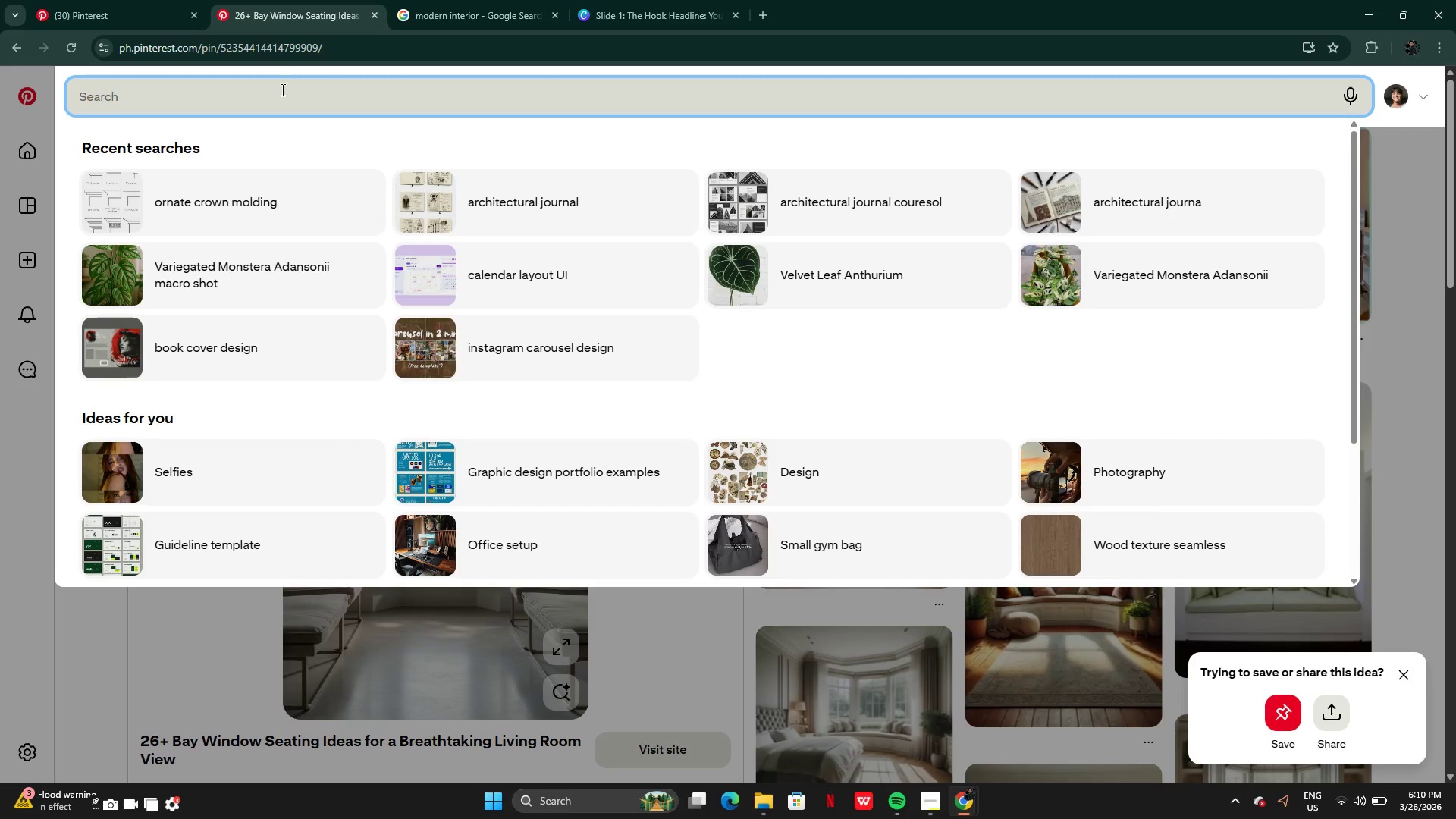 
key(Control+V)
 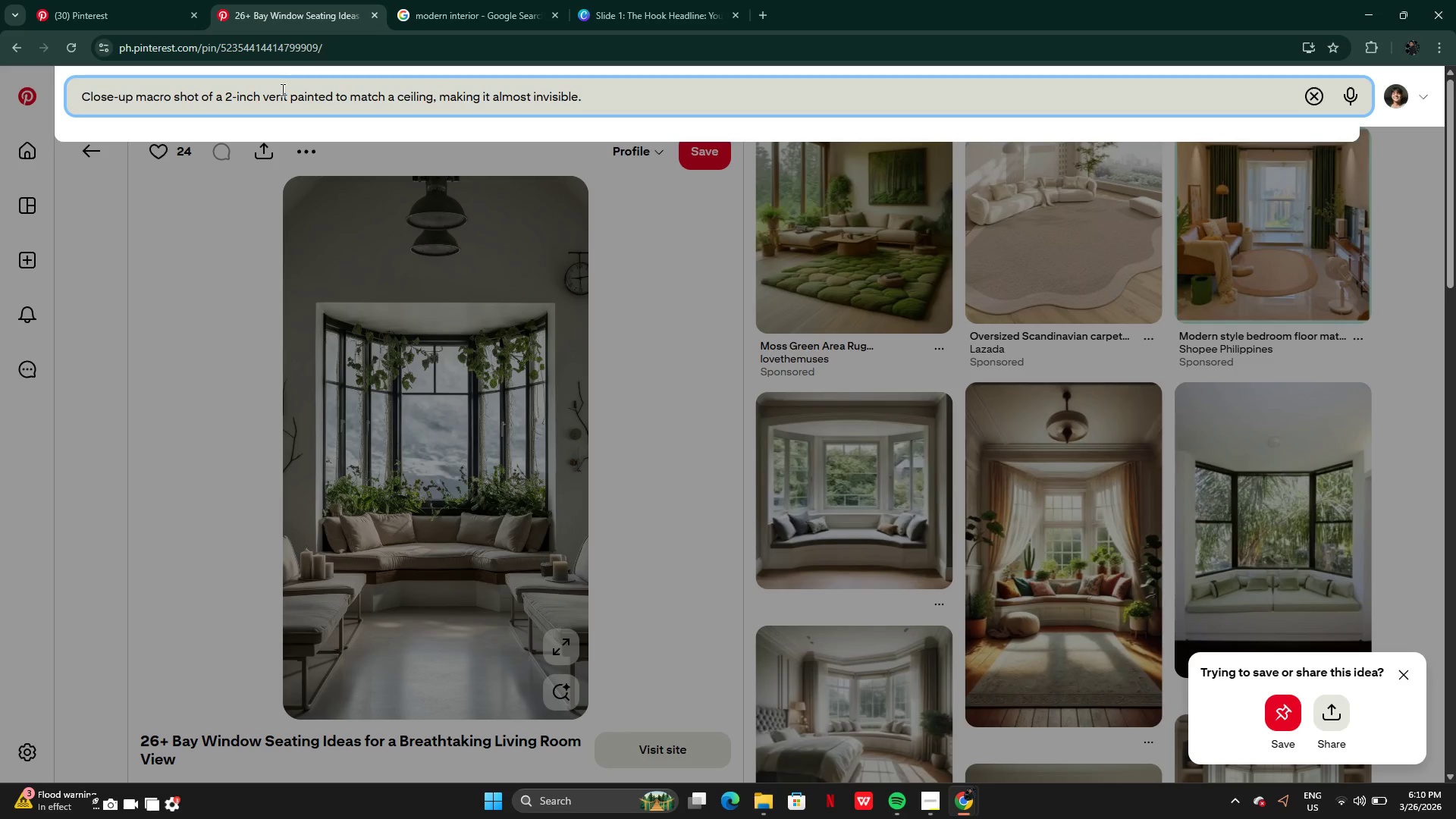 
key(Enter)
 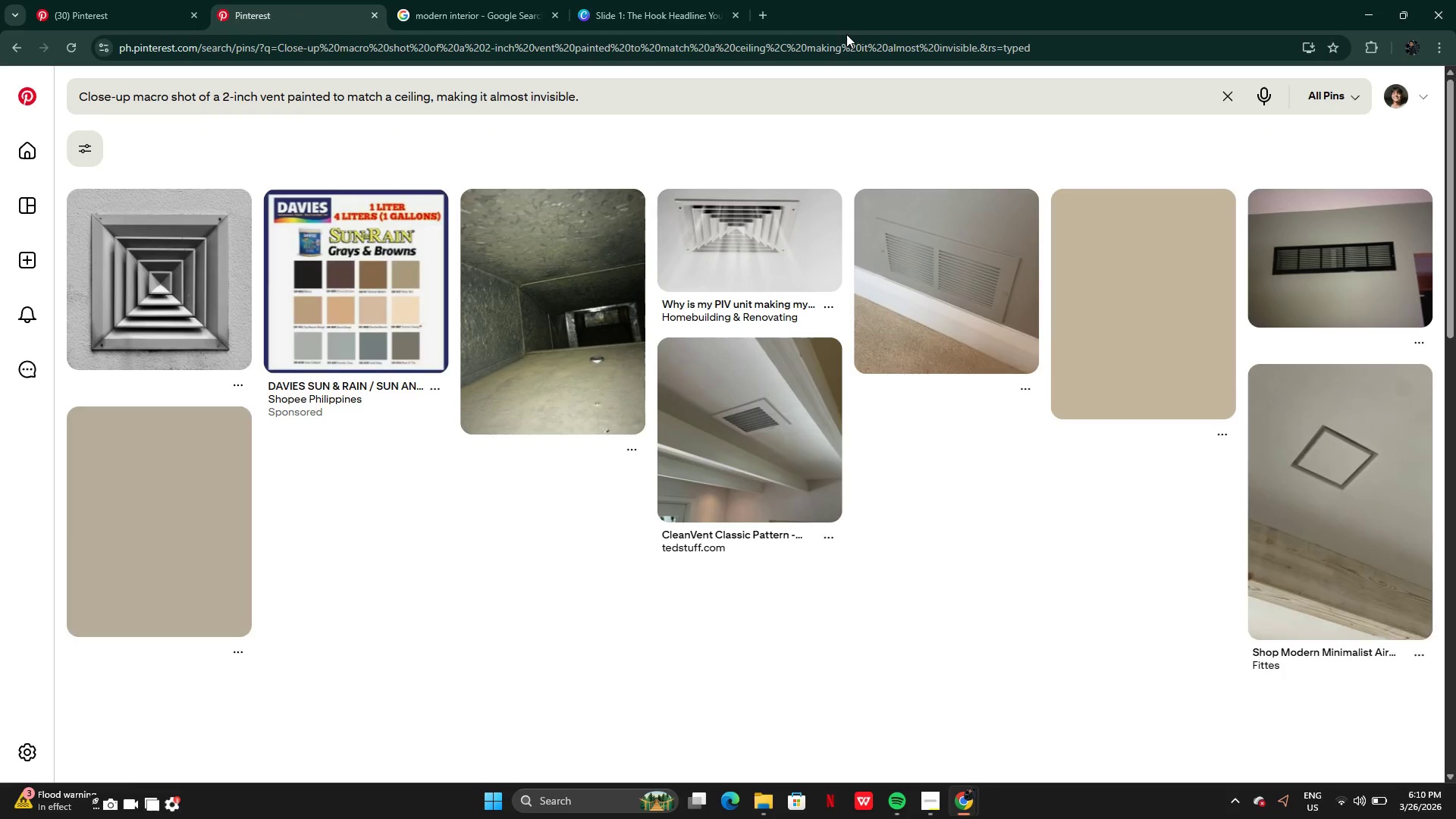 
mouse_move([371, 5])
 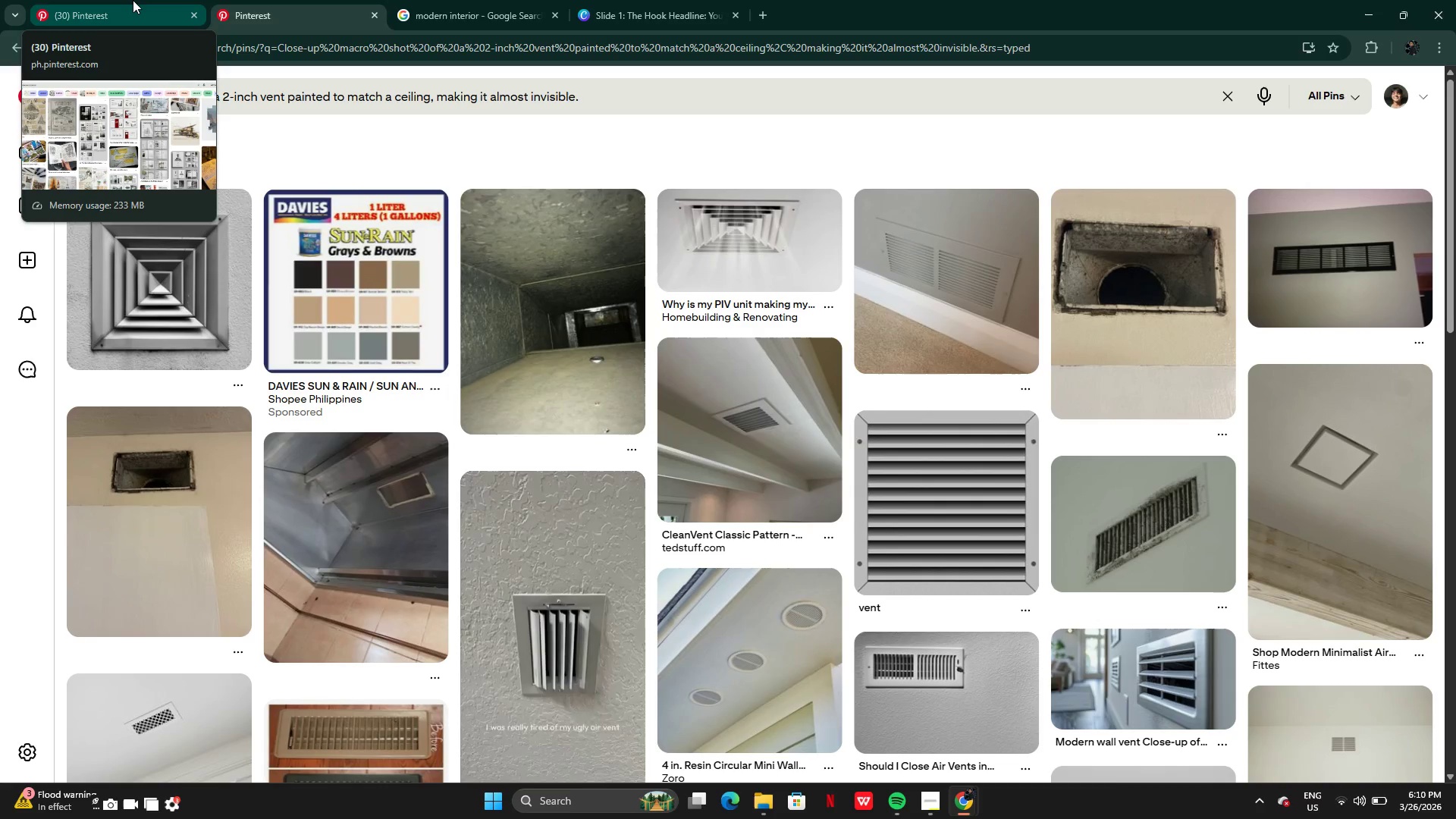 
mouse_move([46, 9])
 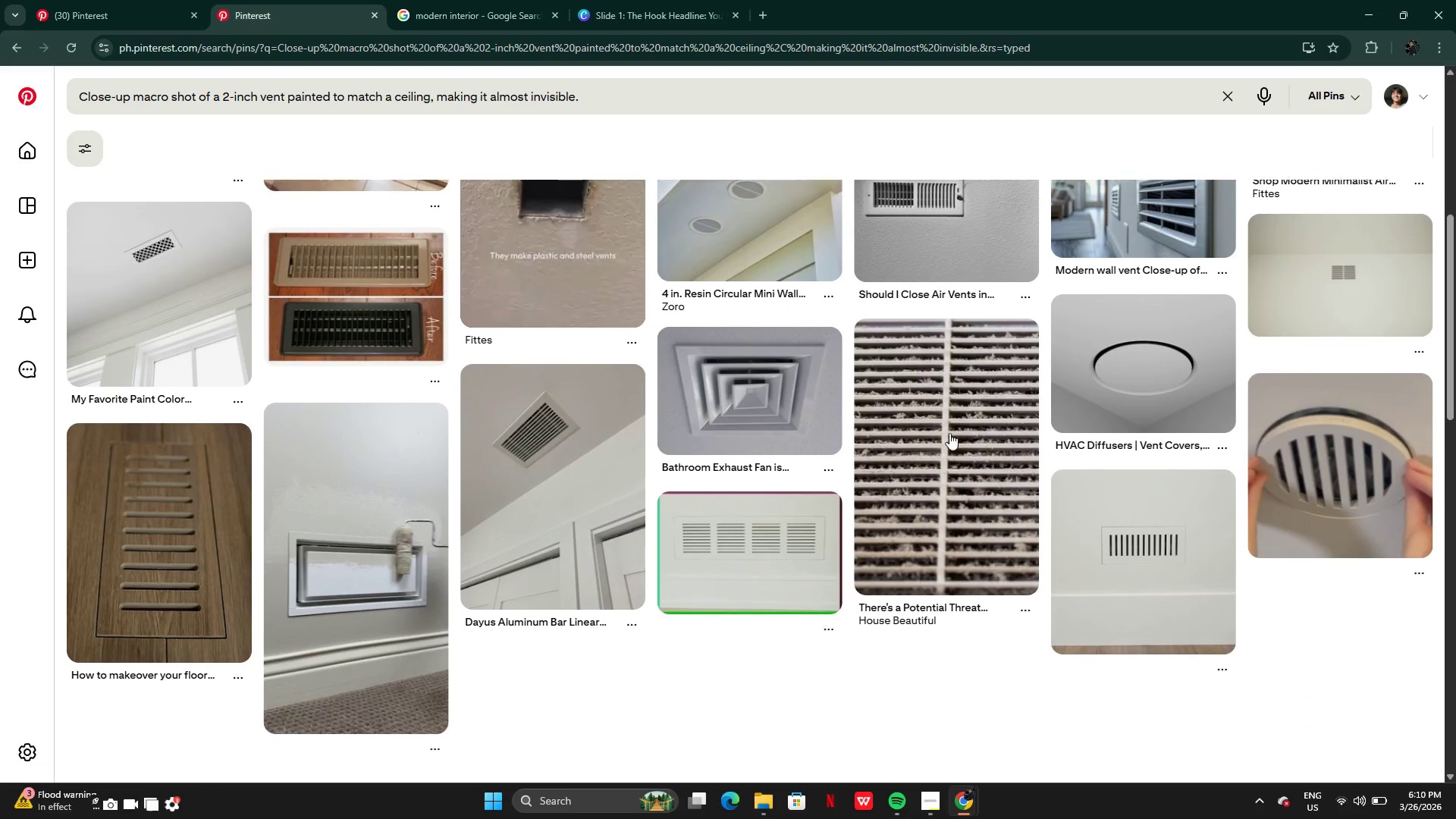 
mouse_move([689, 570])
 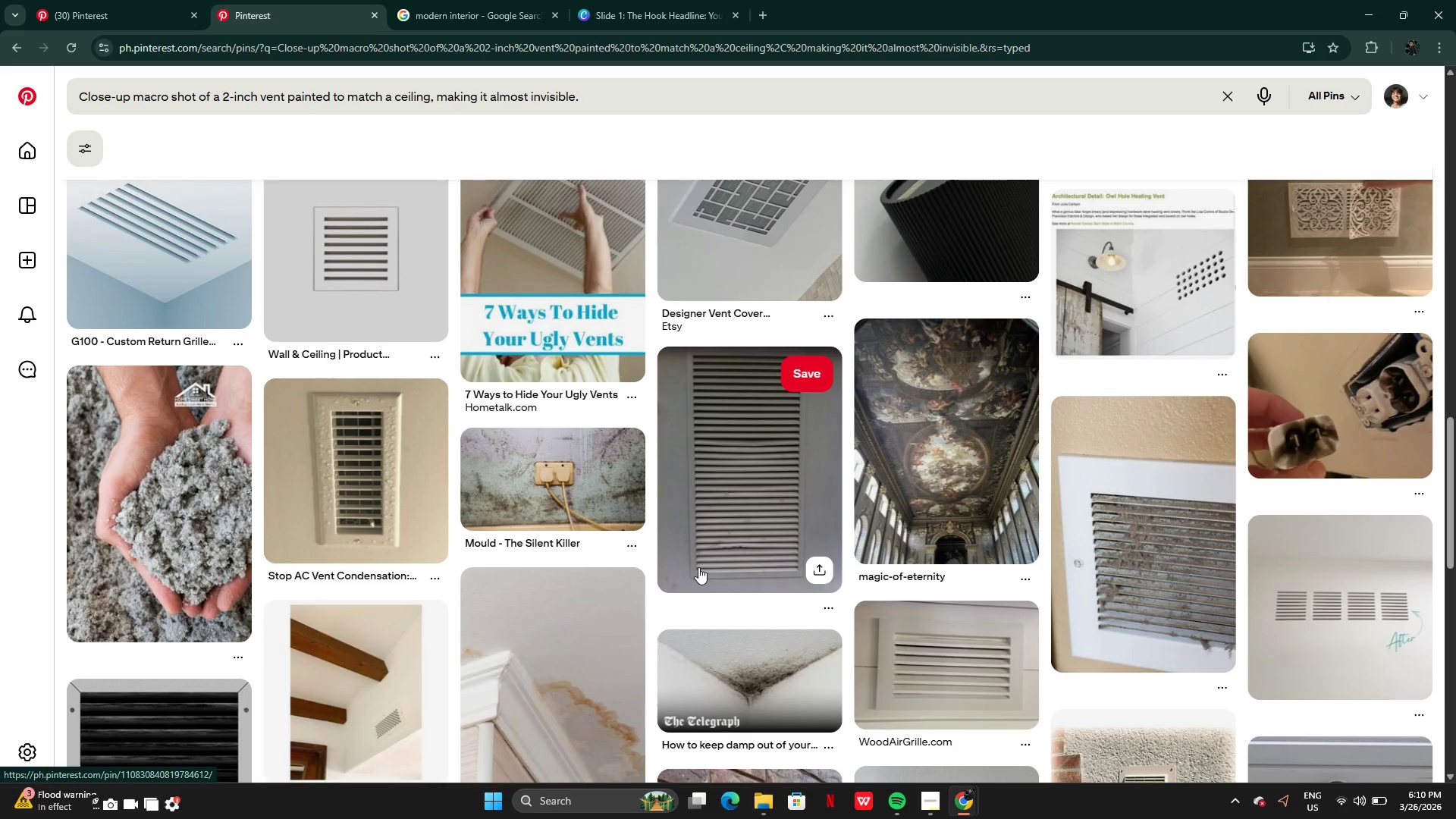 
mouse_move([686, 554])
 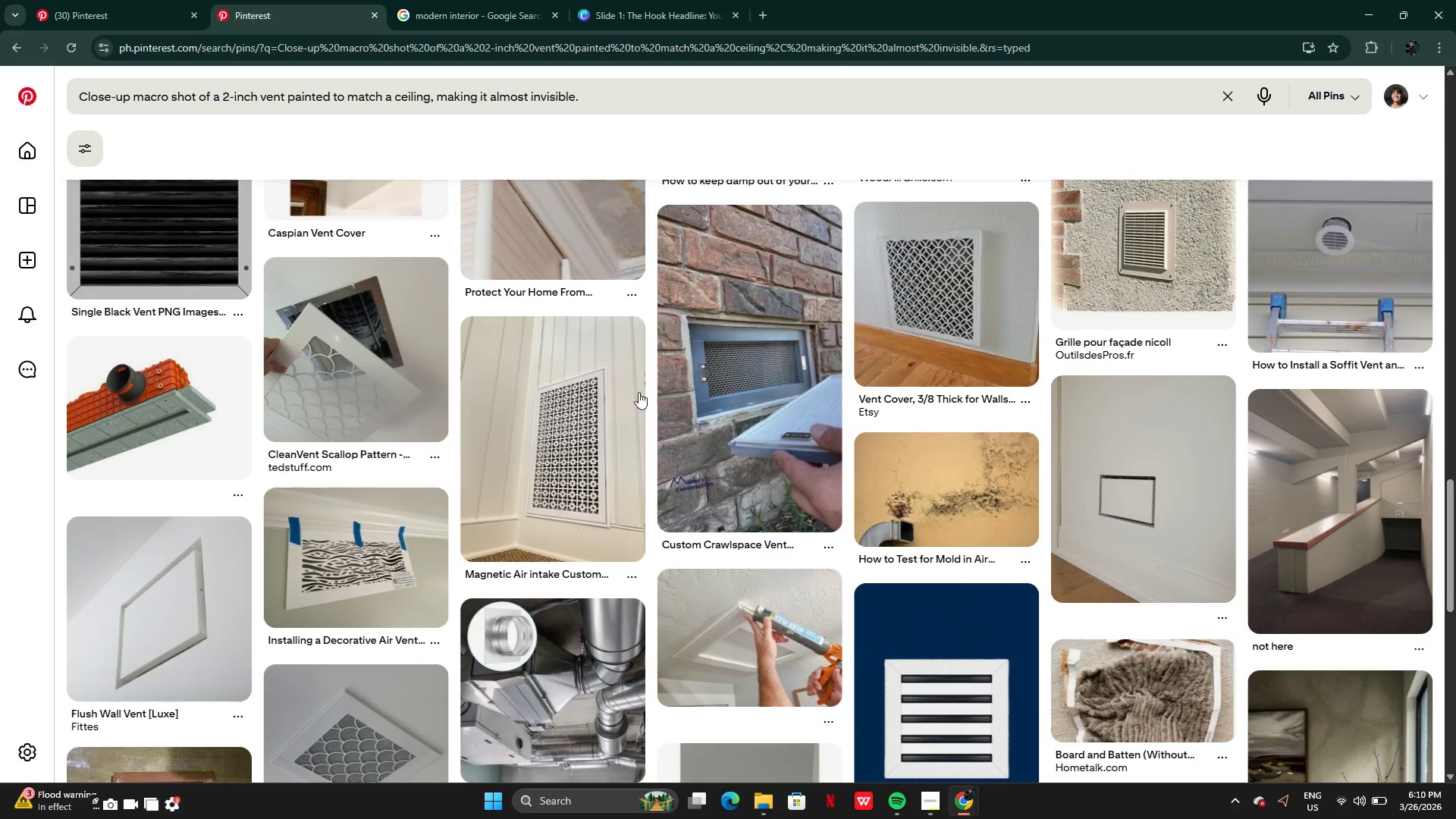 
mouse_move([656, 353])
 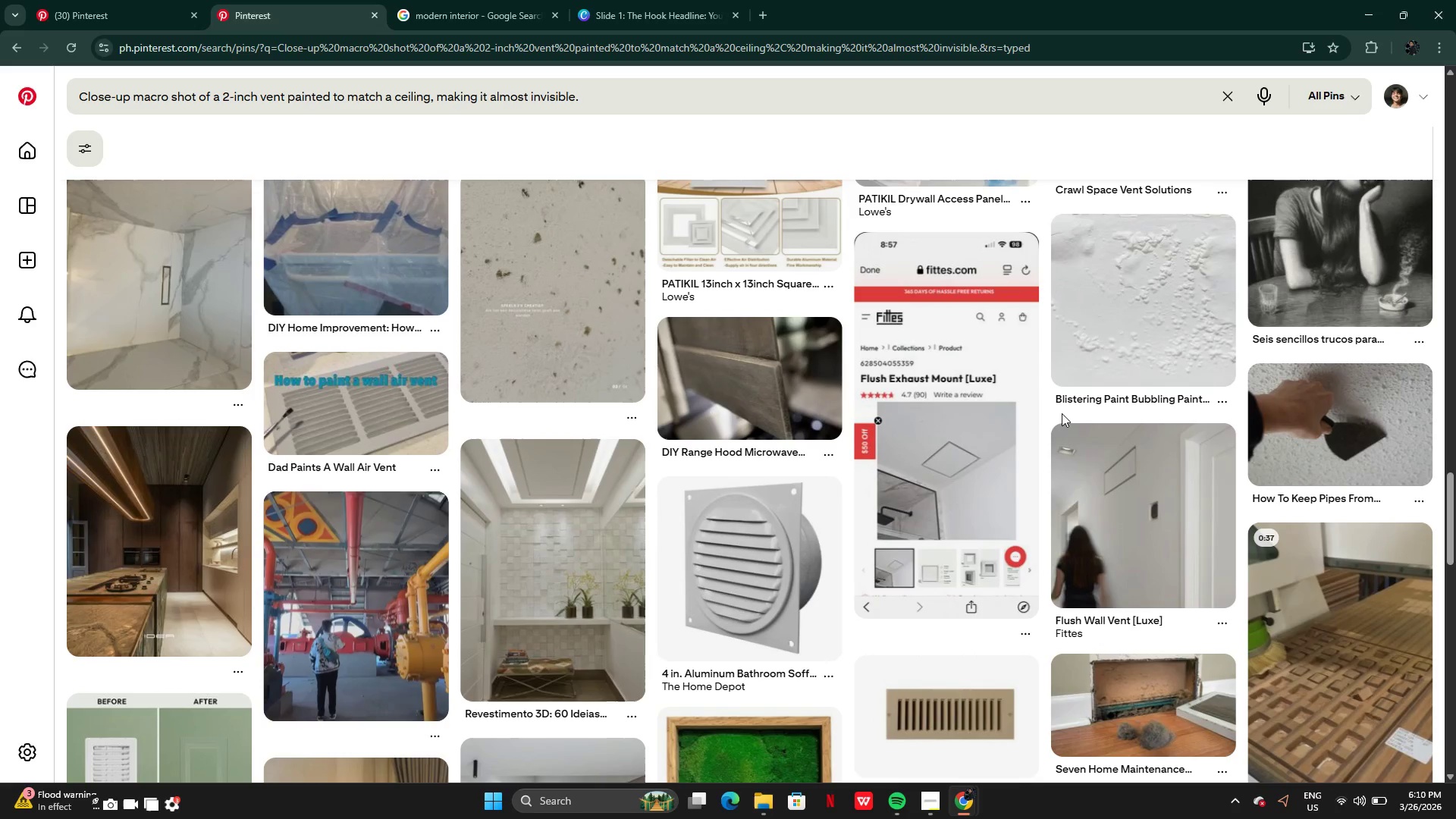 
wait(7.21)
 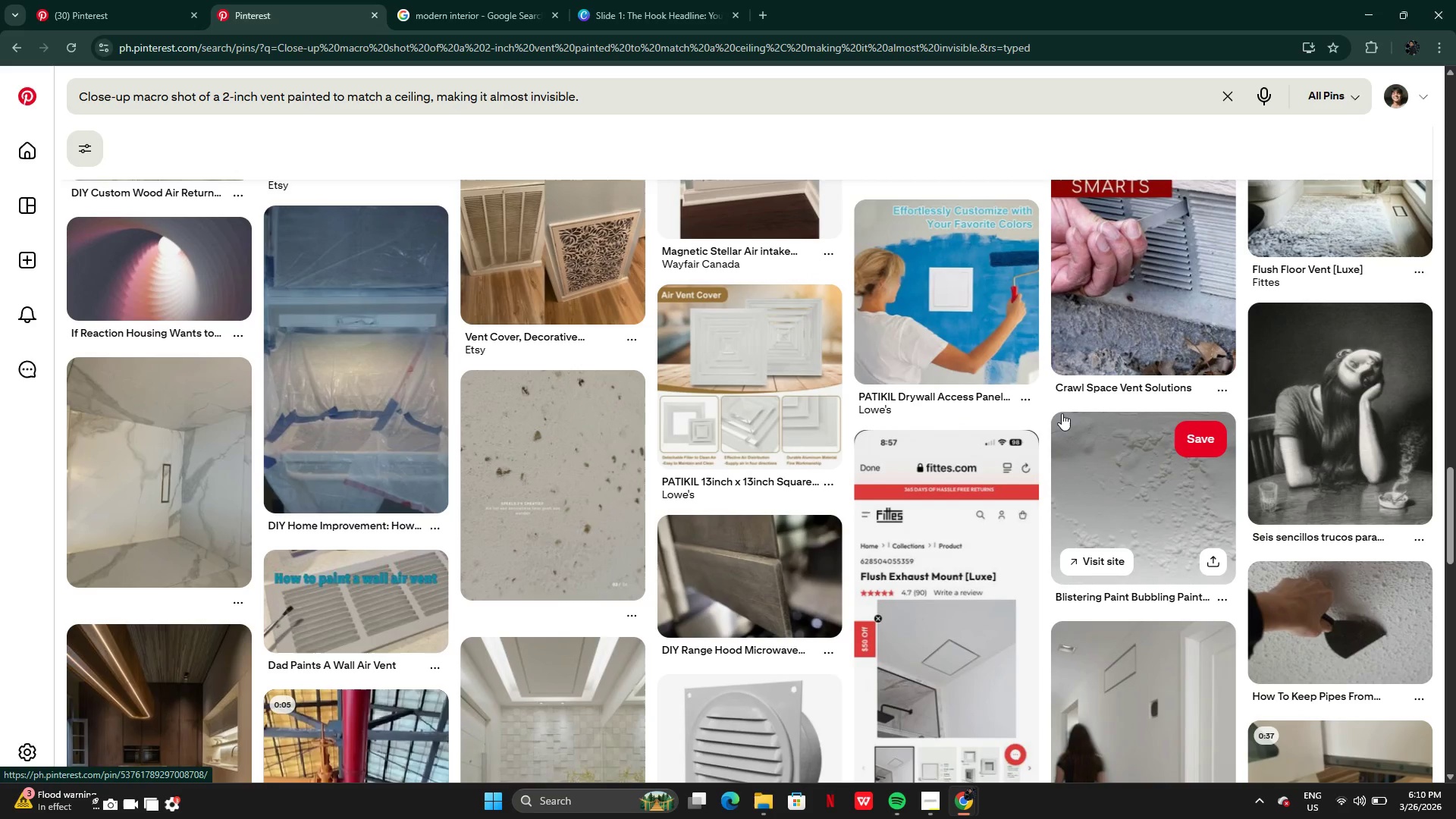 
left_click([643, 12])
 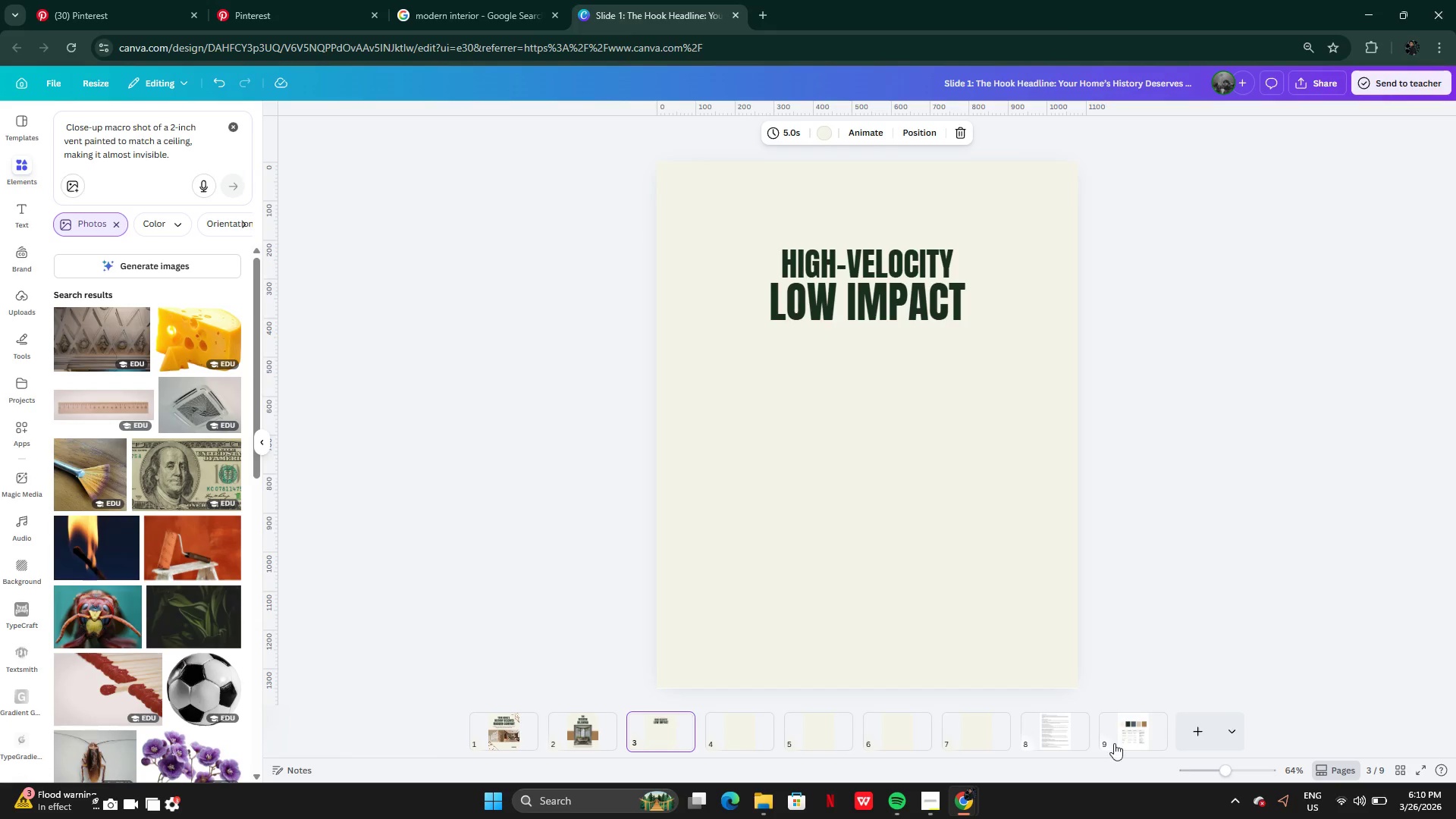 
left_click([1122, 742])
 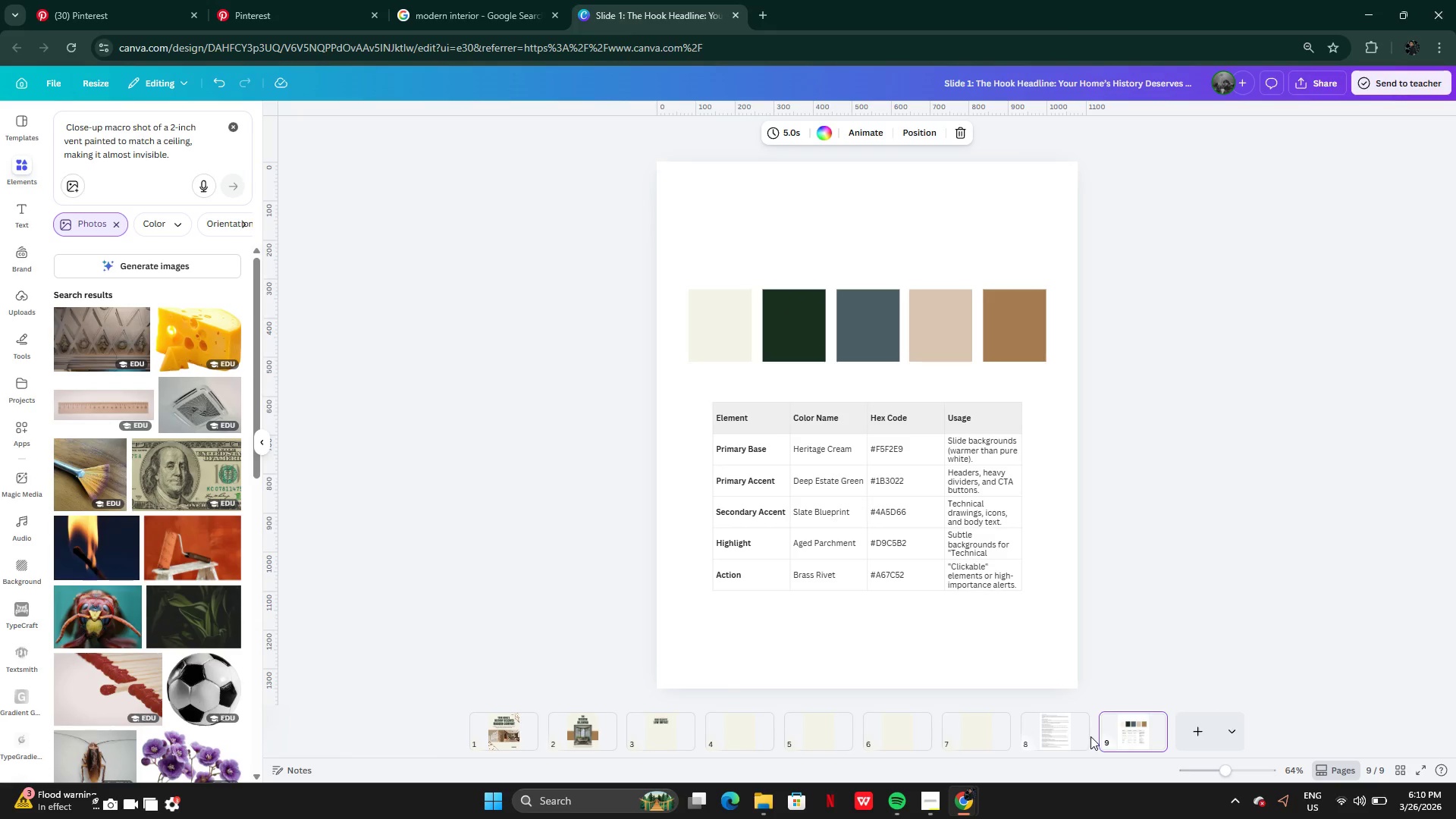 
left_click([1060, 738])
 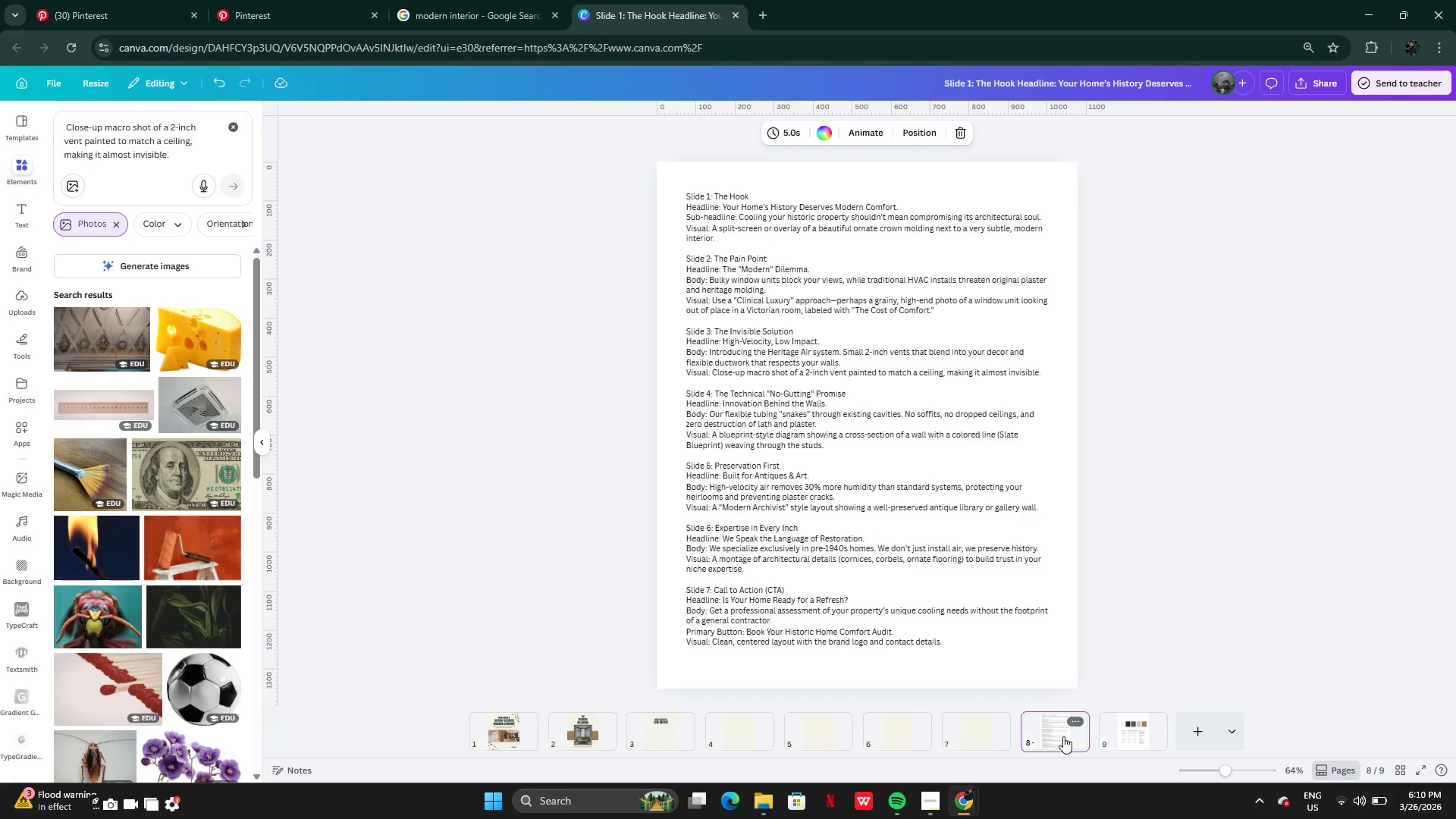 
wait(9.41)
 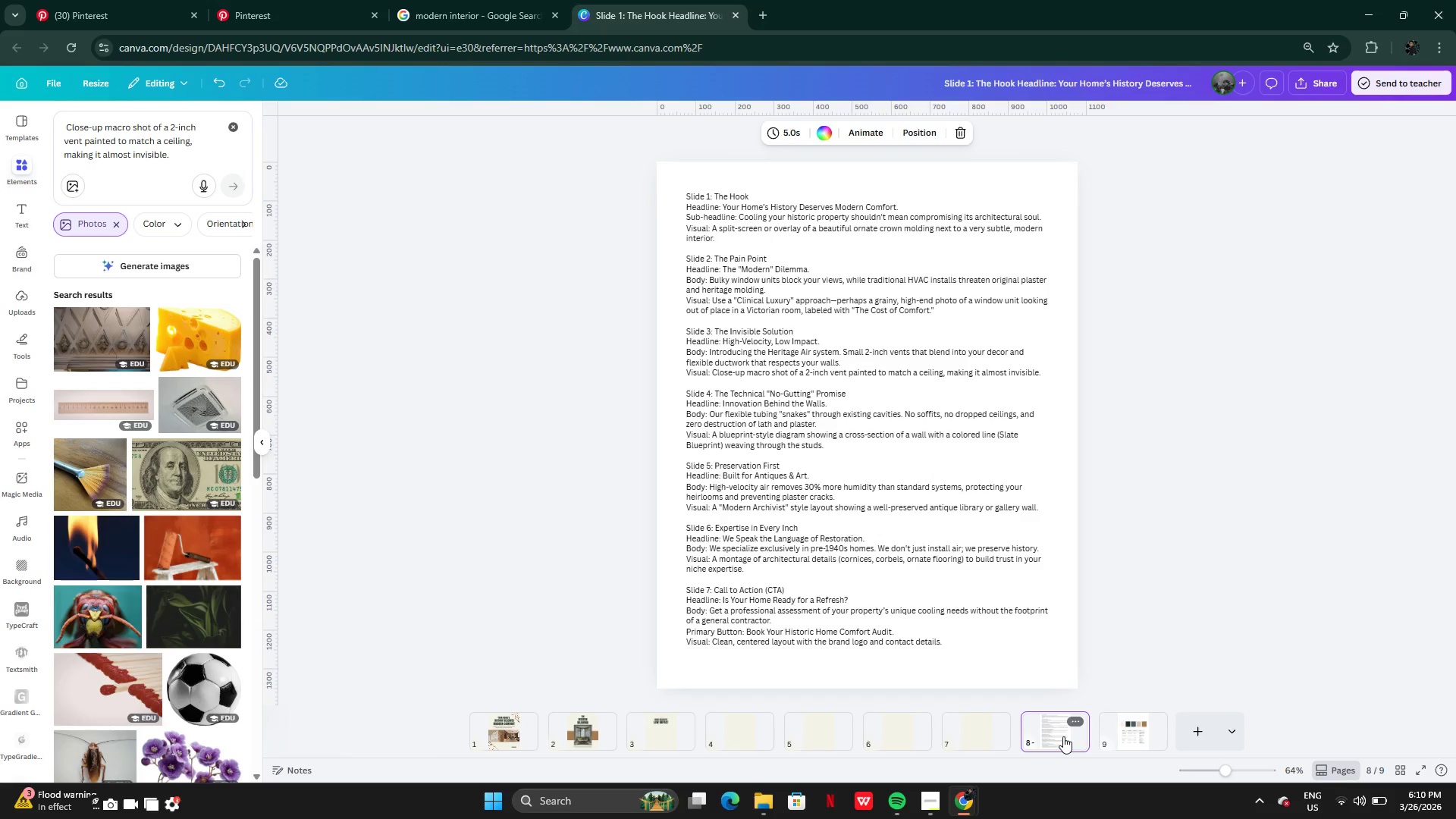 
left_click([311, 8])
 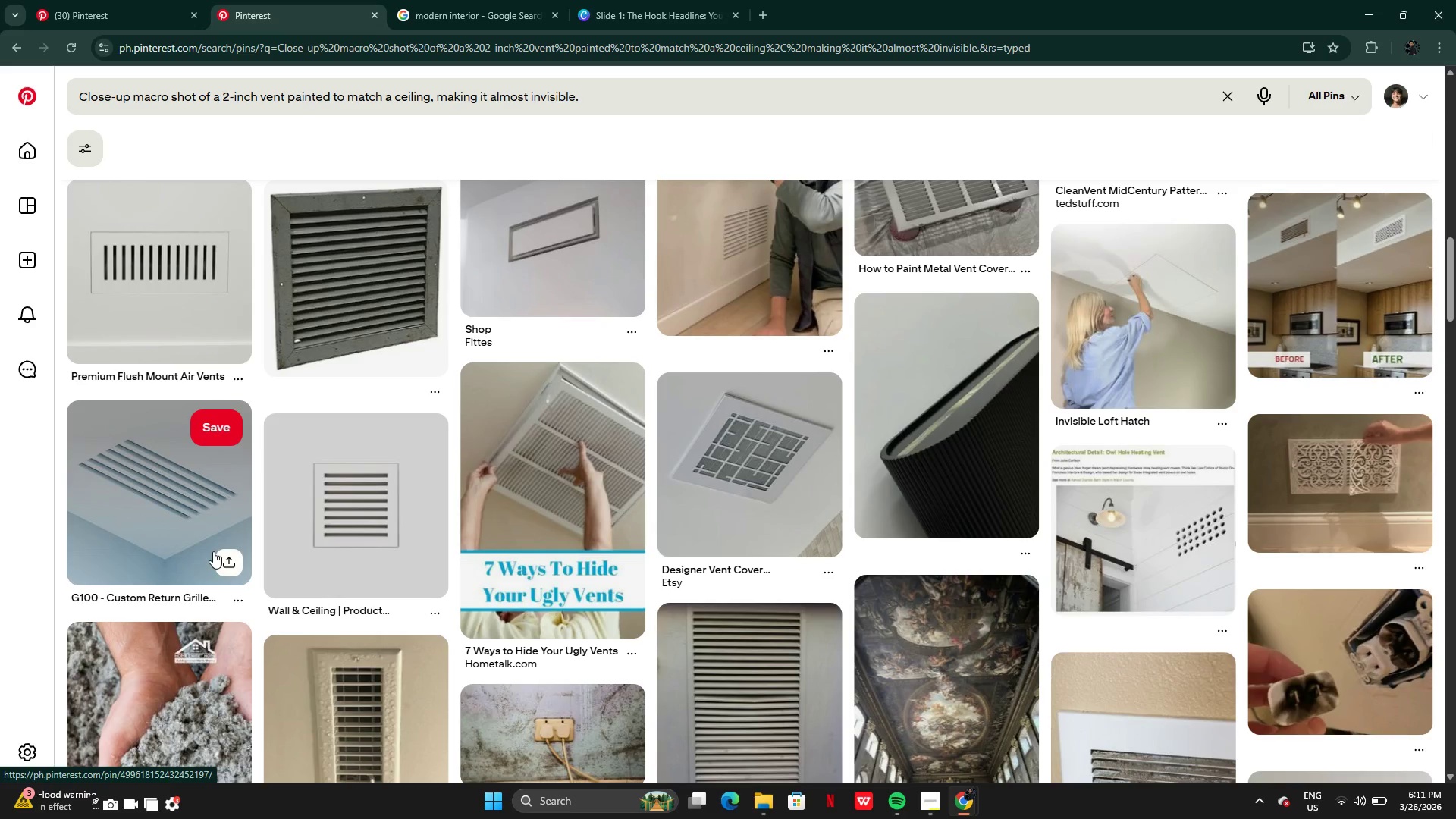 
wait(18.53)
 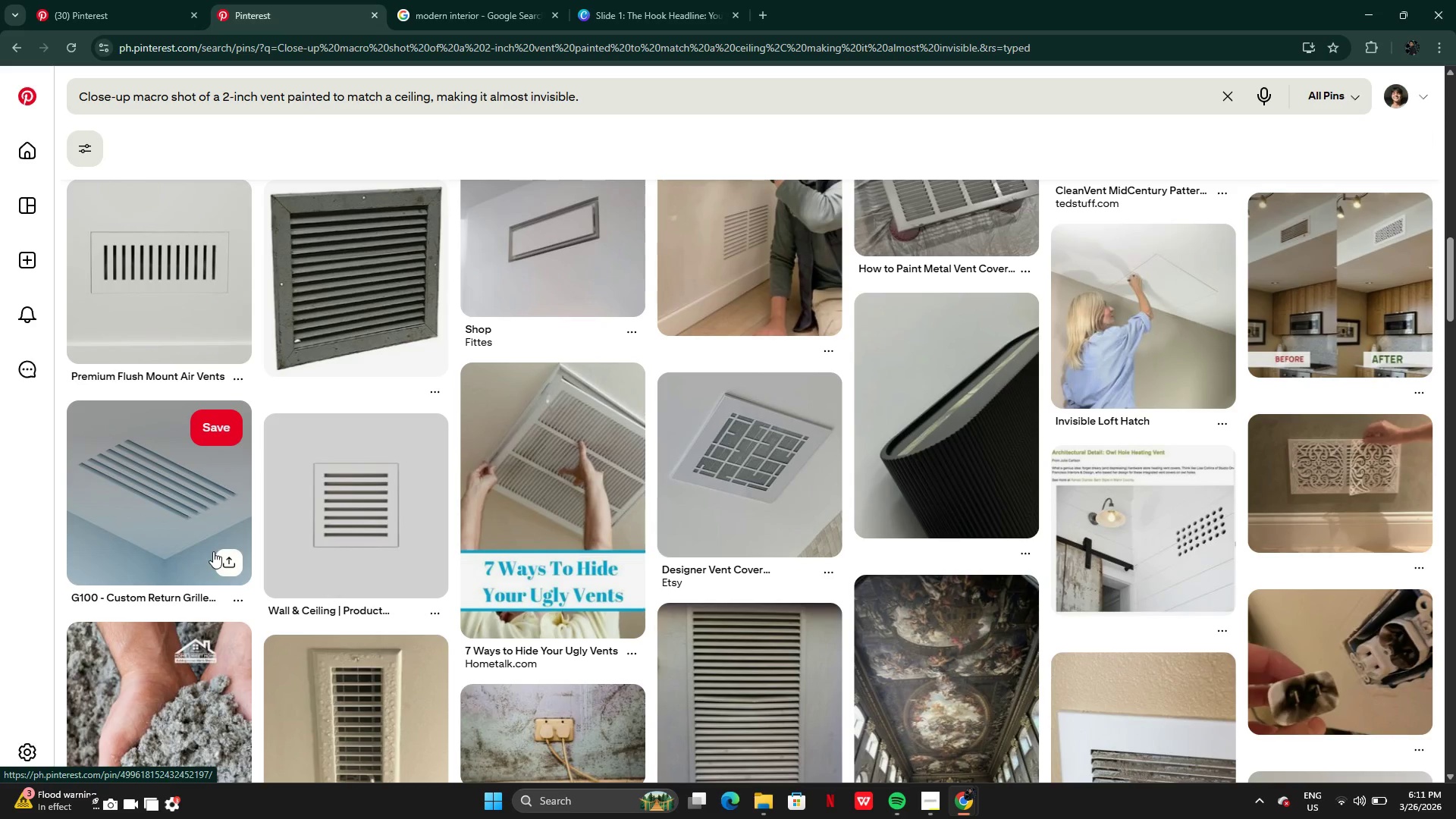 
mouse_move([168, 551])
 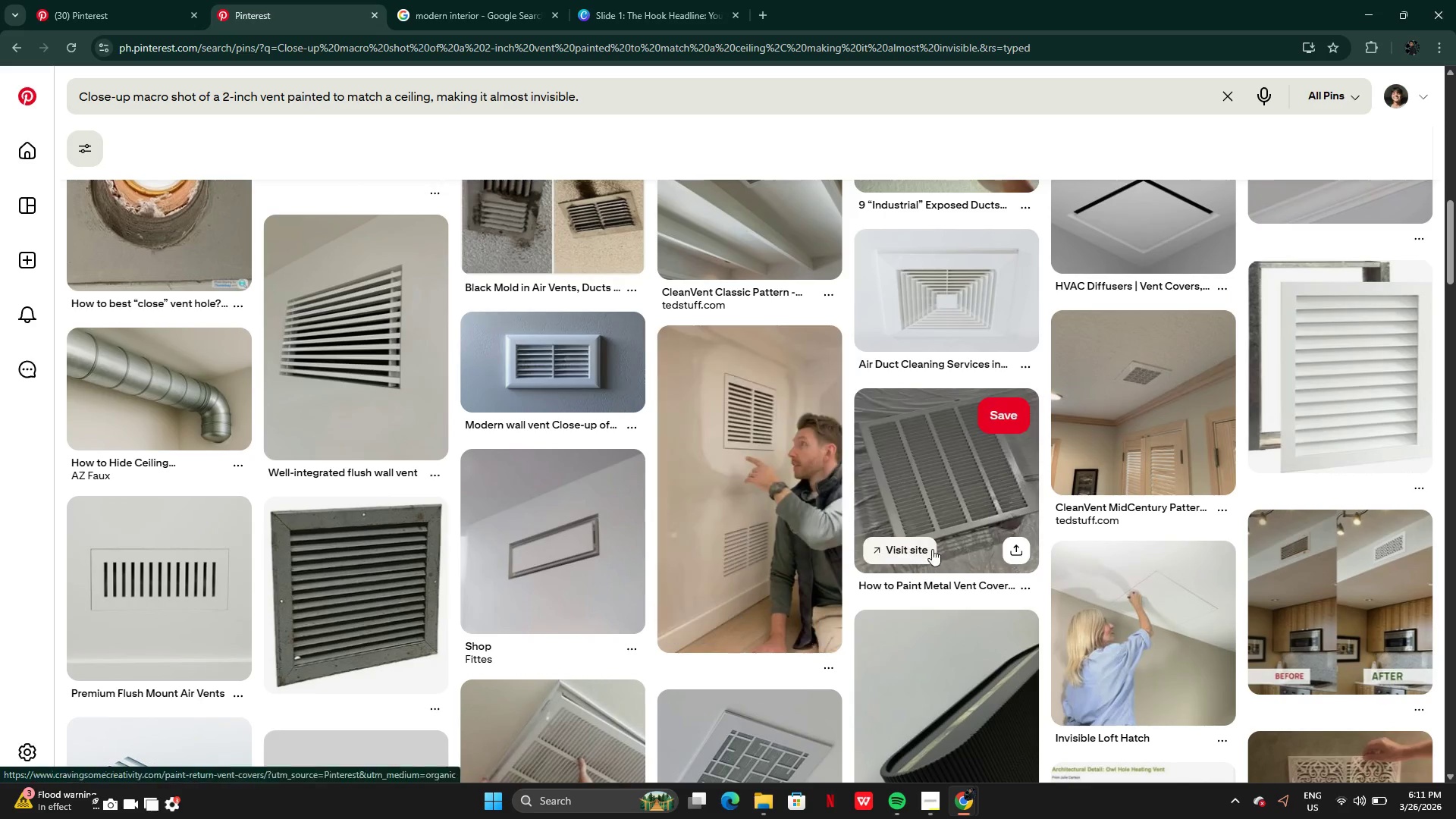 
left_click_drag(start_coordinate=[951, 549], to_coordinate=[962, 546])
 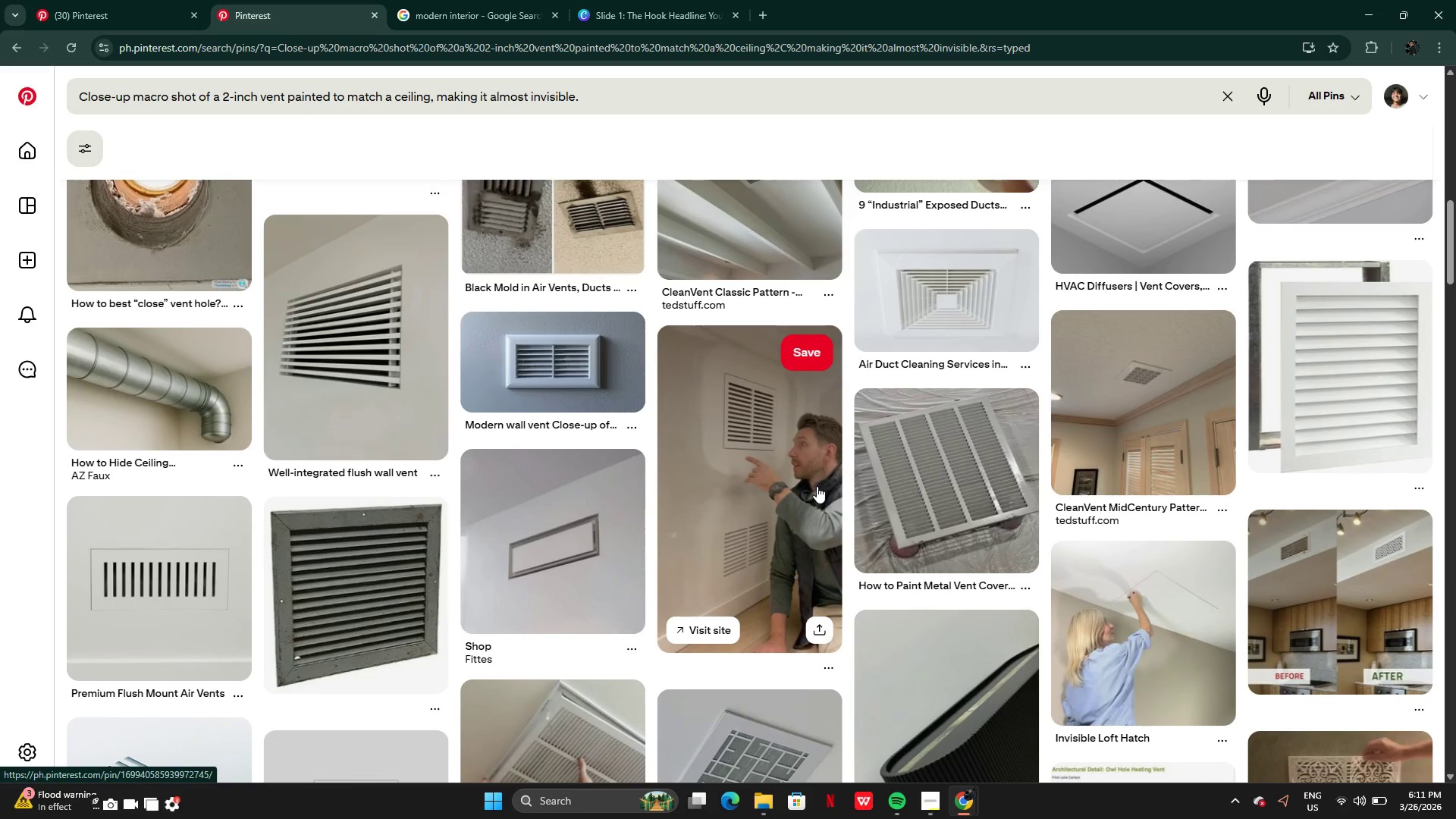 
mouse_move([810, 448])
 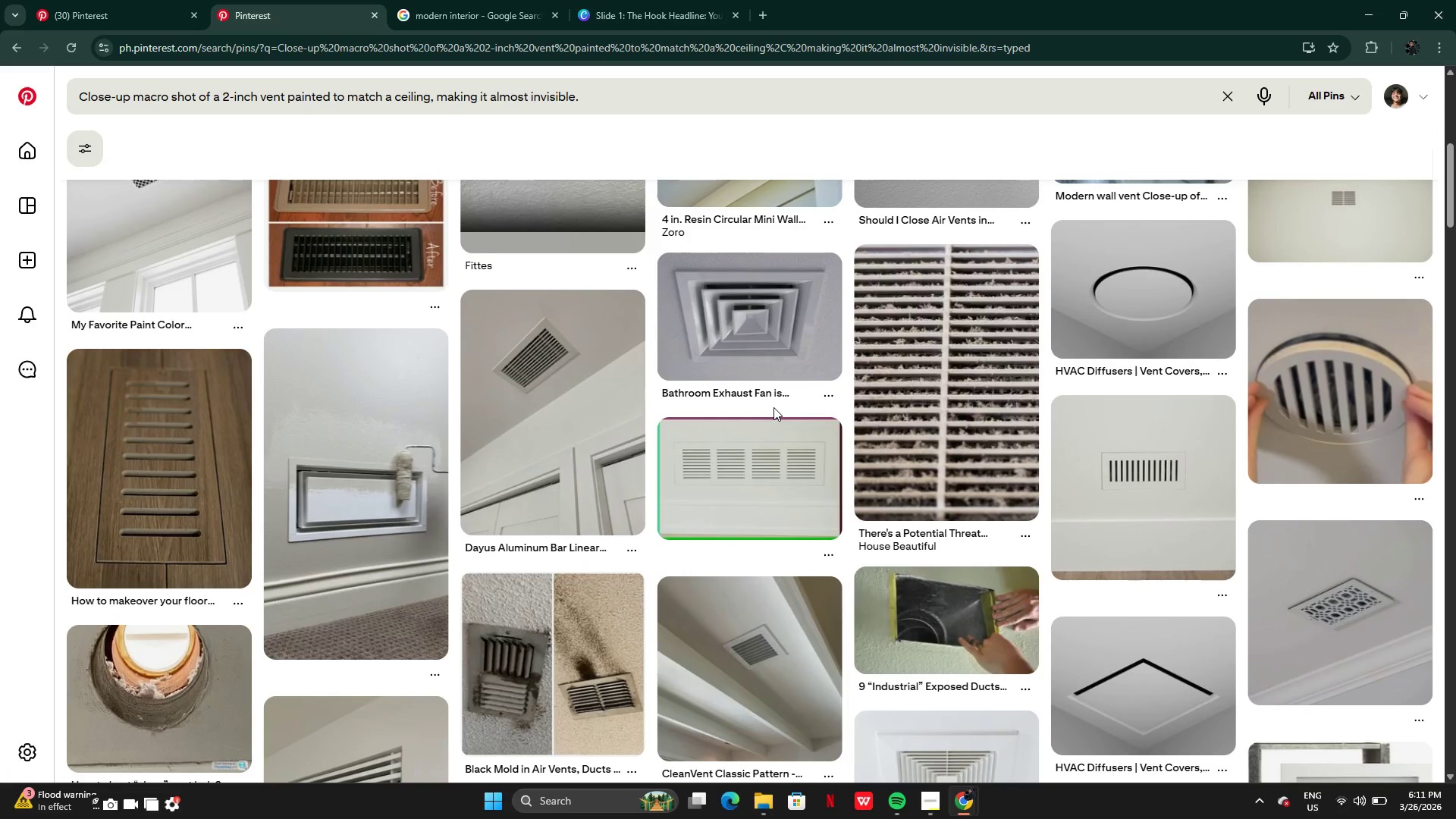 
mouse_move([790, 418])
 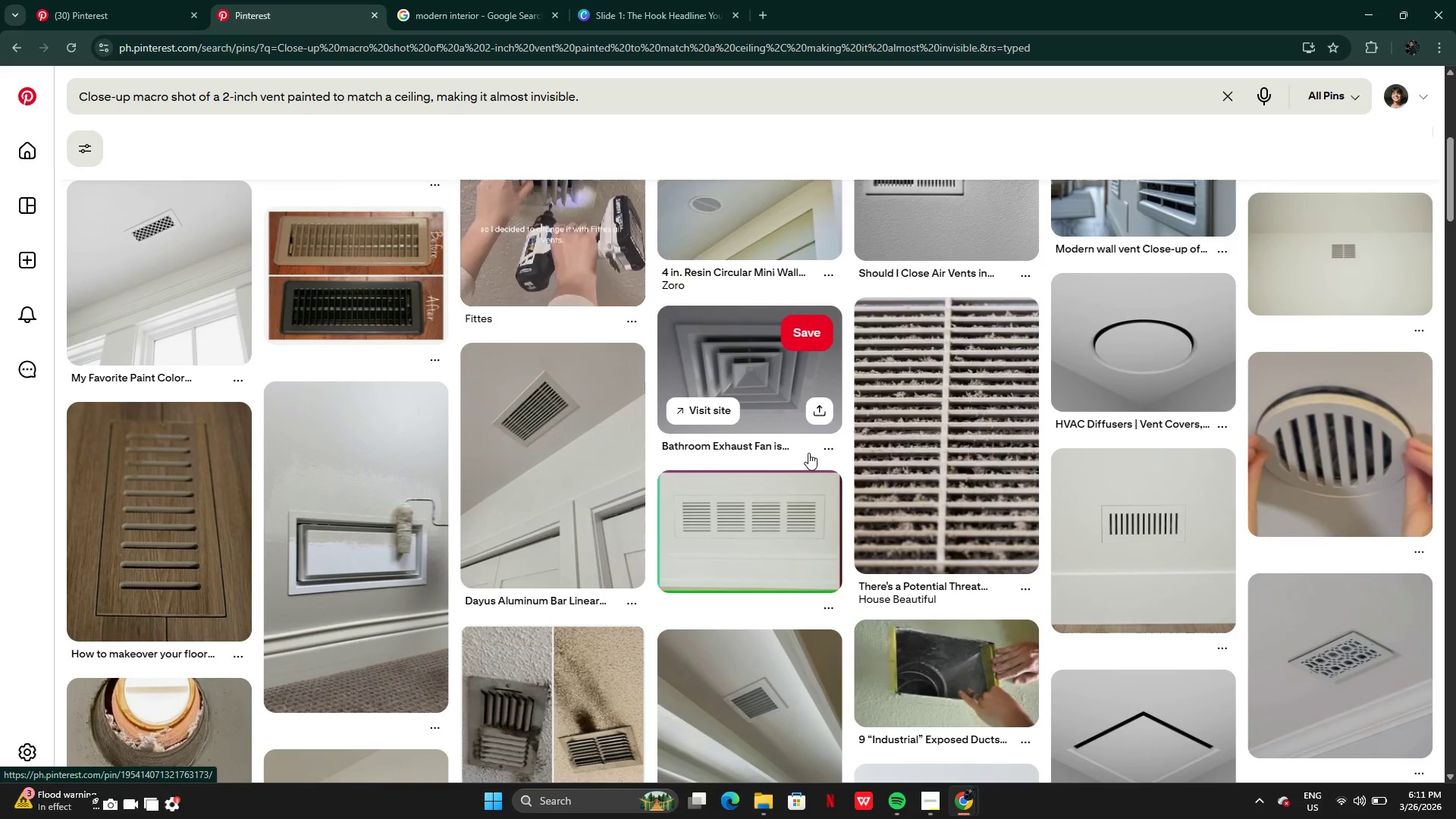 
wait(8.4)
 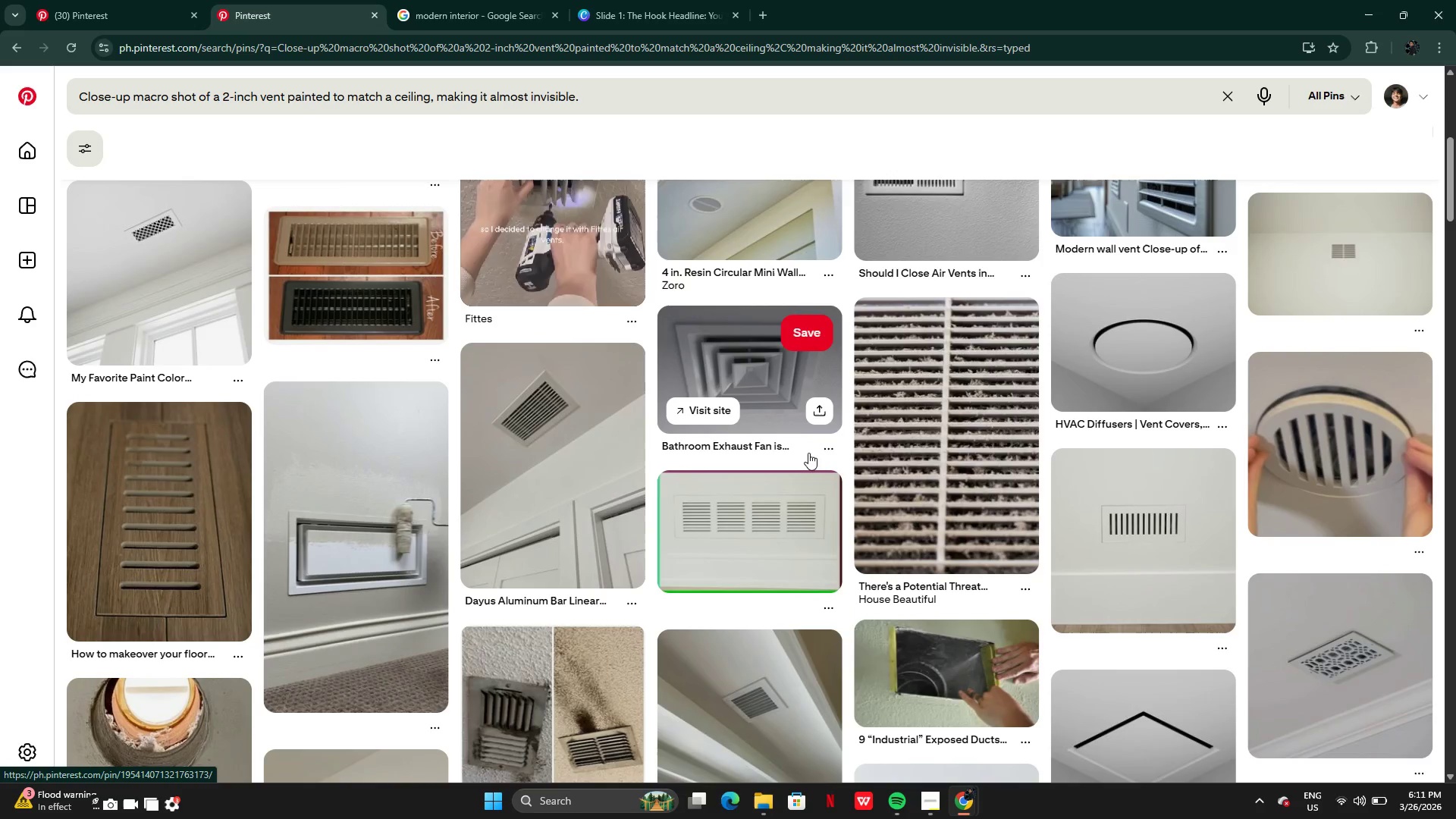 
left_click([152, 354])
 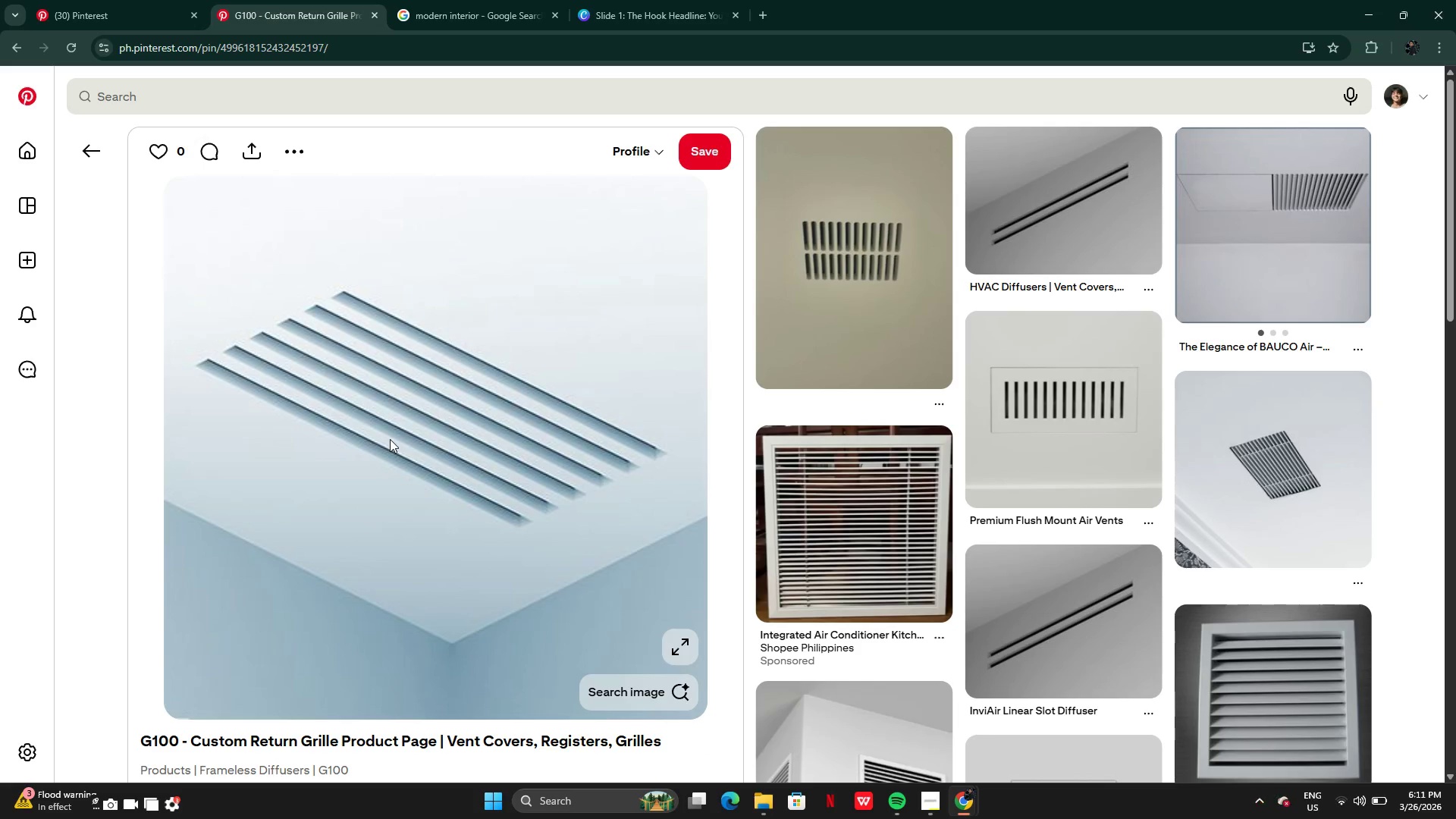 
wait(7.4)
 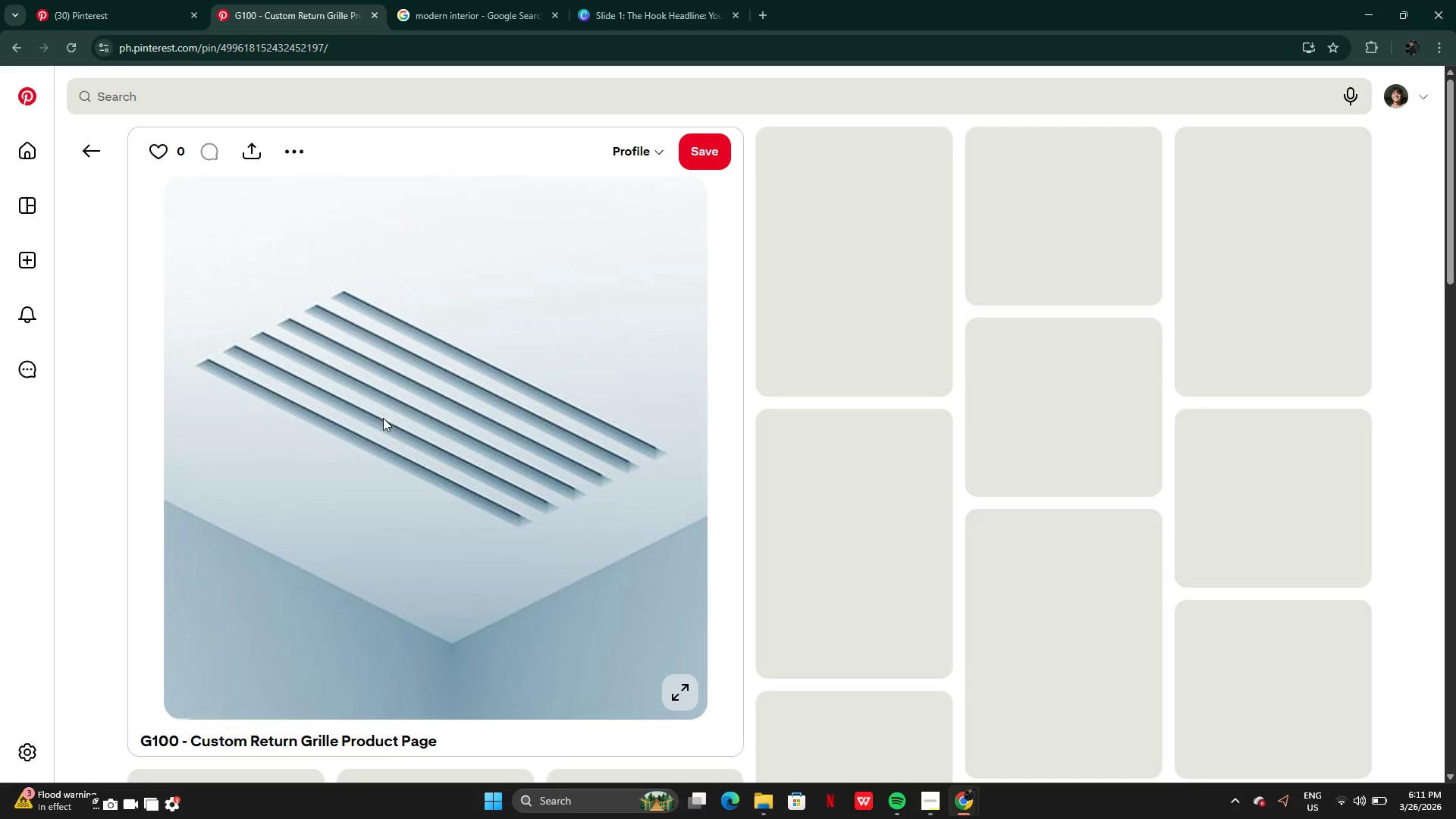 
mouse_move([453, 414])
 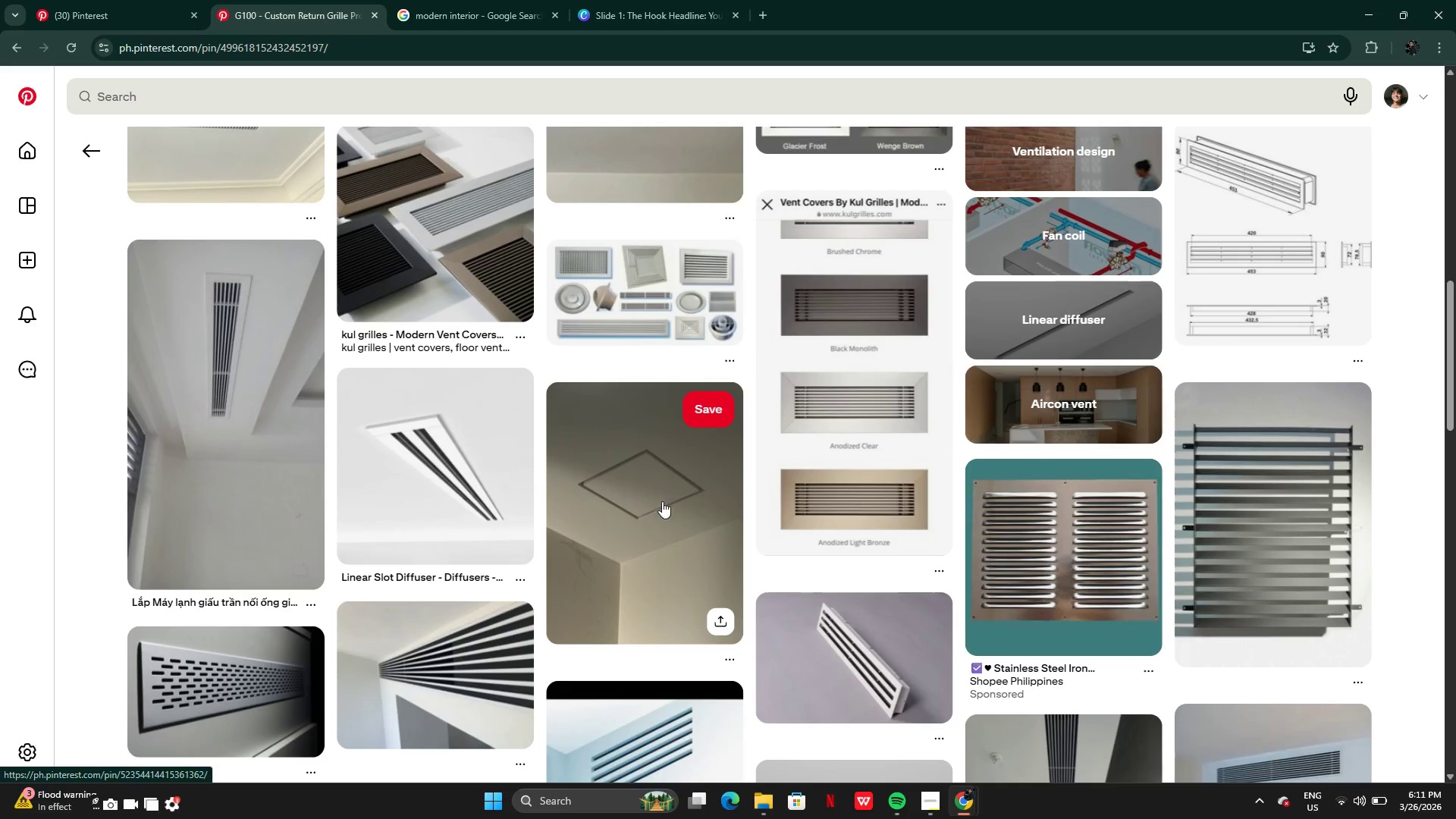 
left_click([662, 513])
 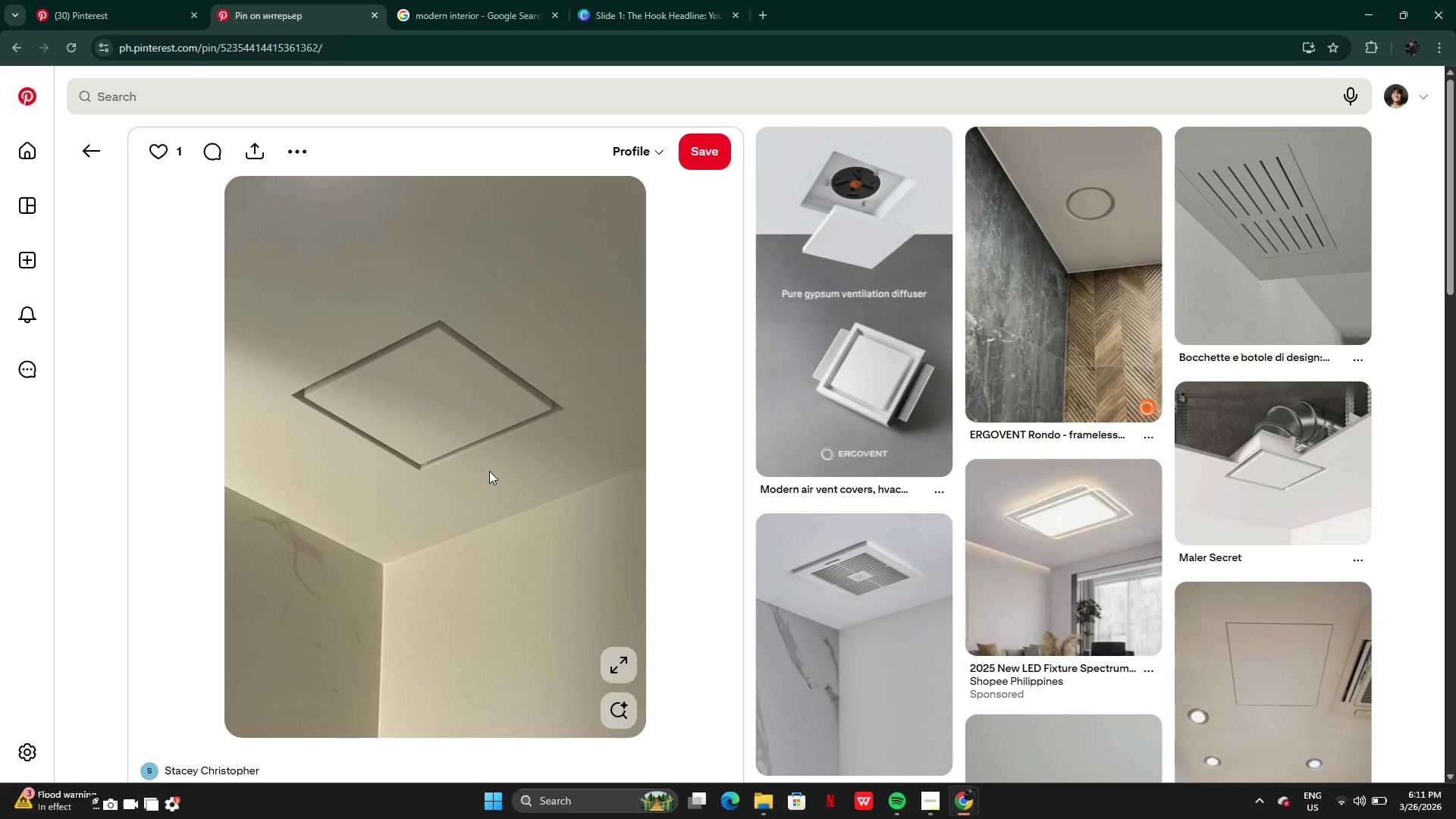 
wait(10.91)
 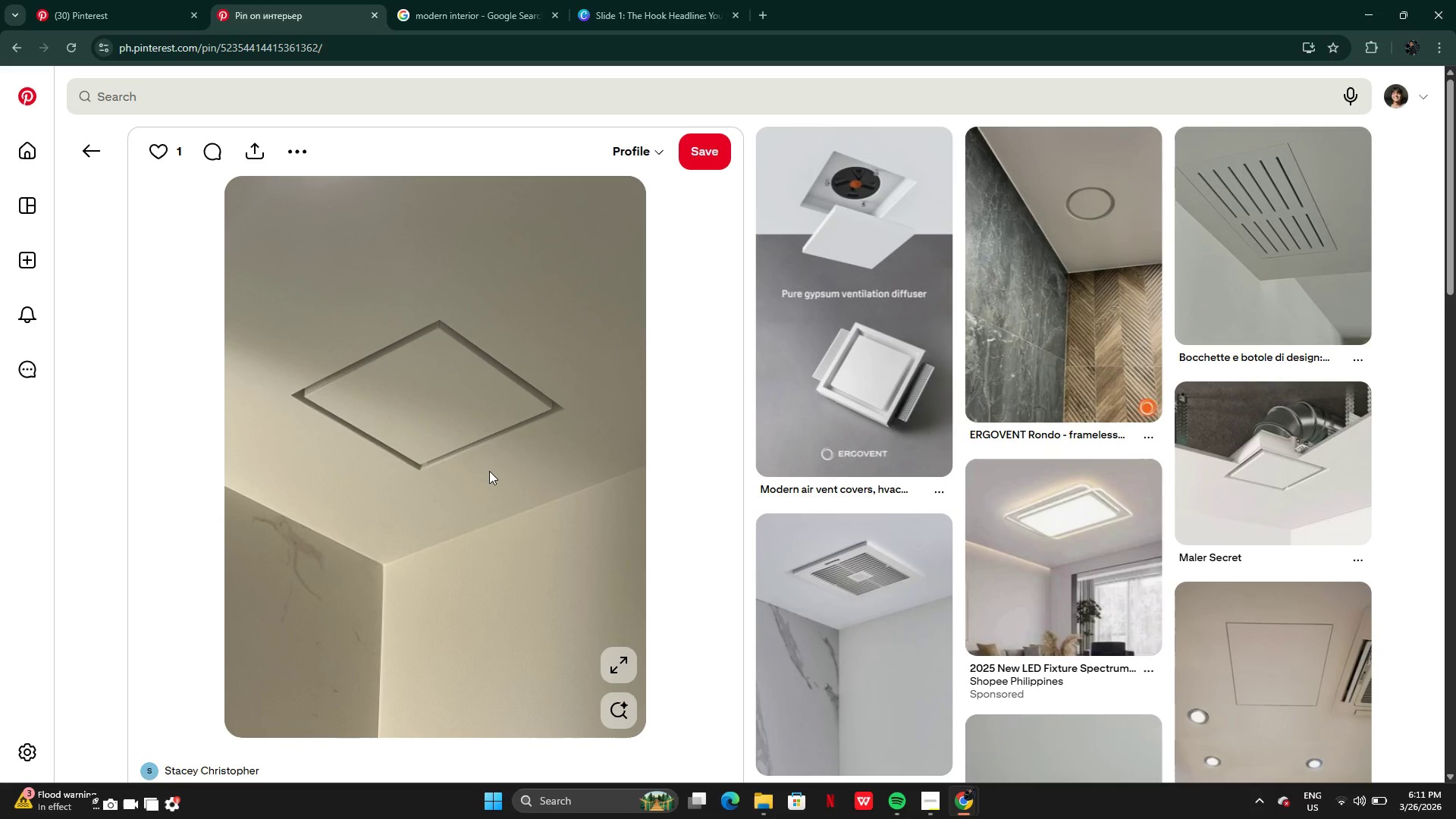 
left_click([599, 706])
 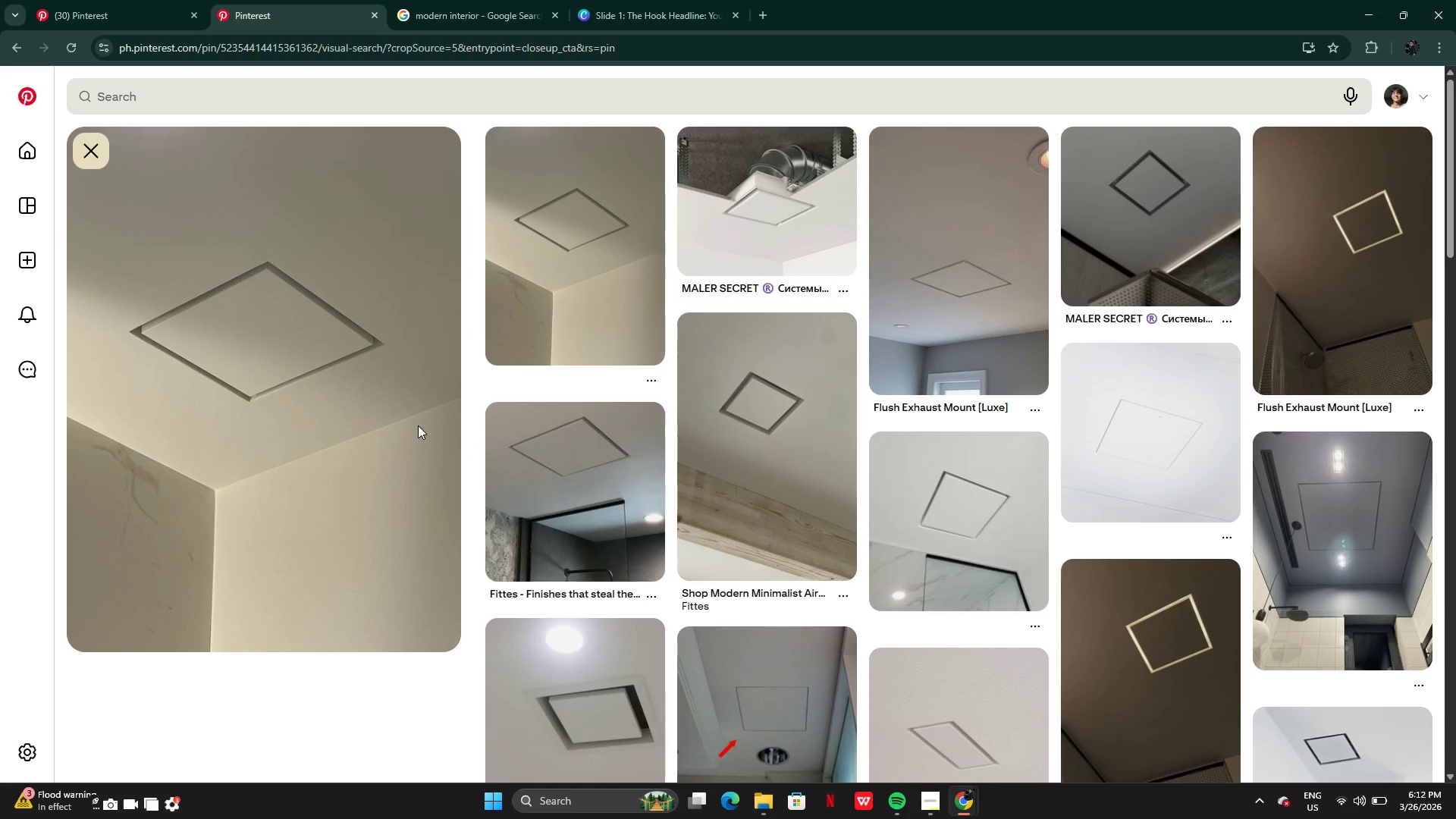 
wait(16.89)
 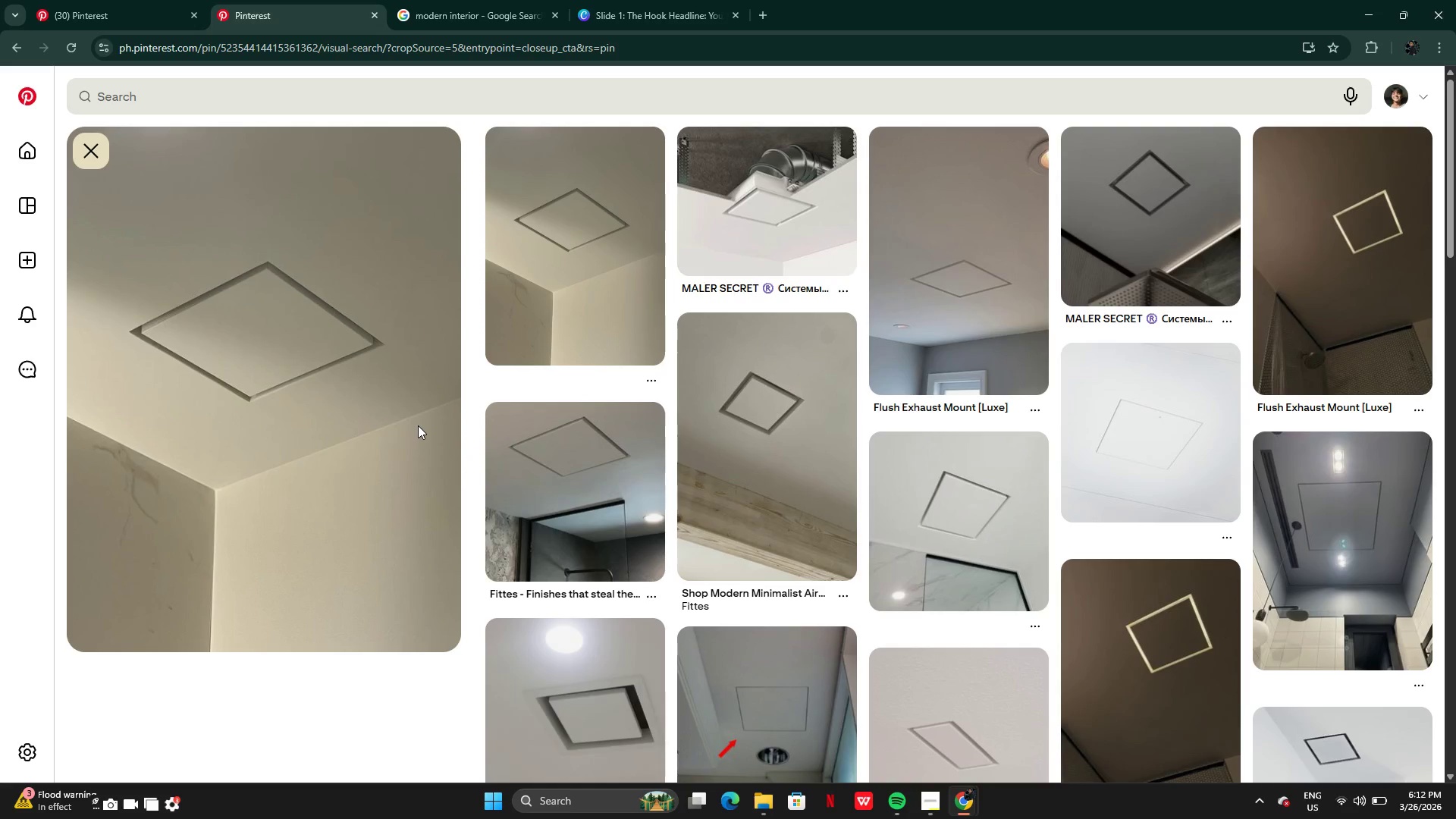 
left_click([93, 152])
 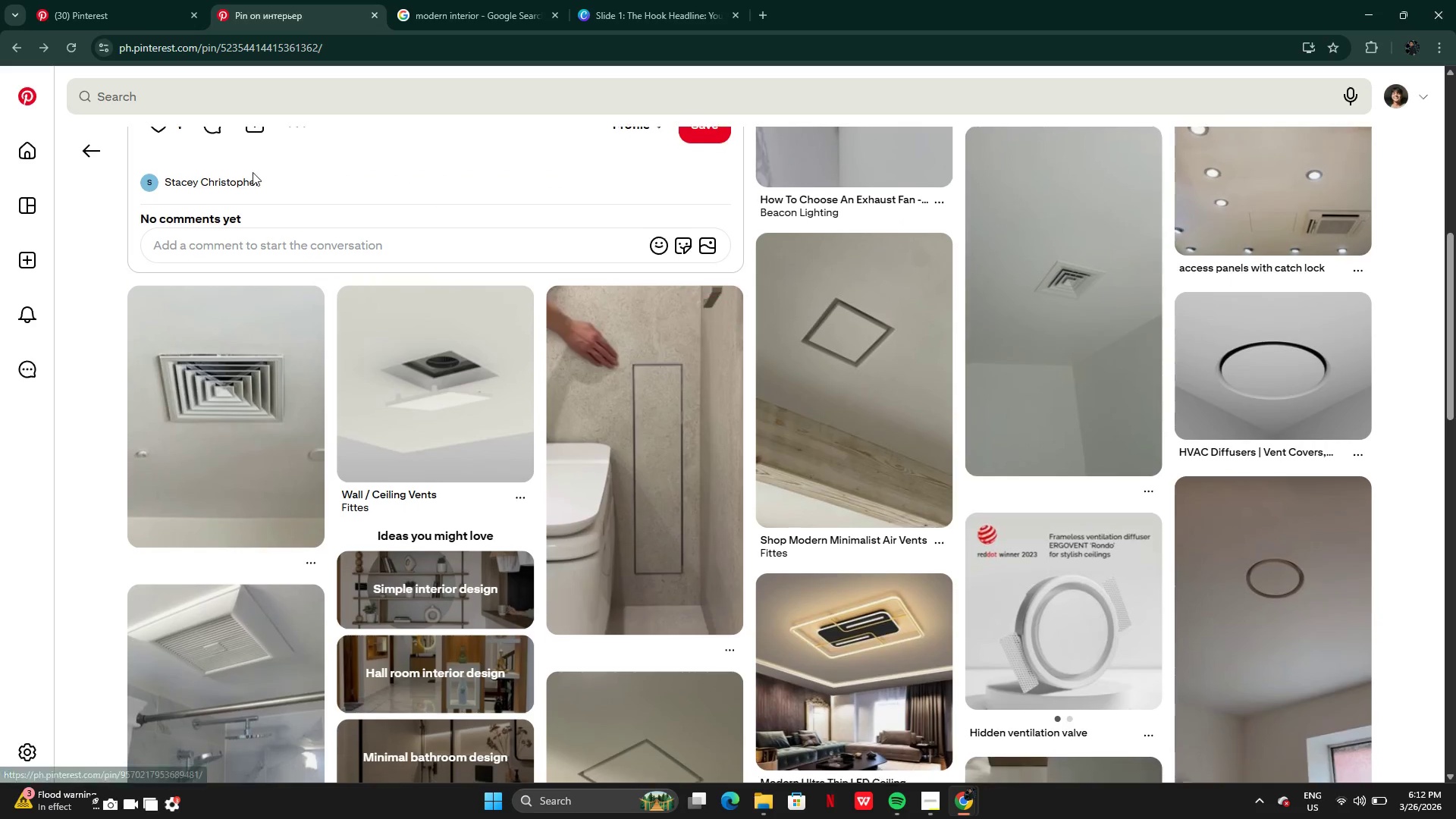 
left_click([86, 152])
 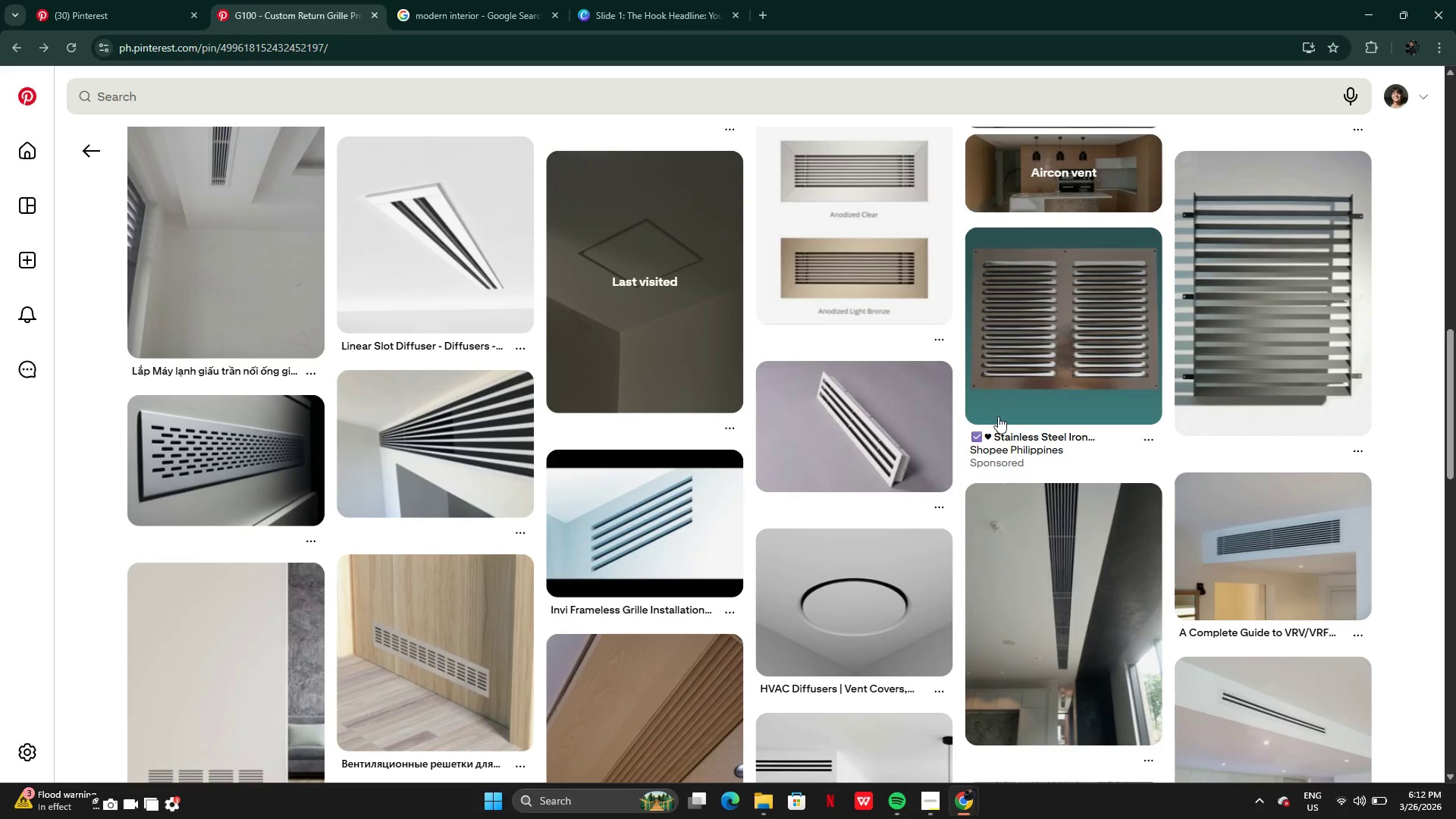 
mouse_move([920, 478])
 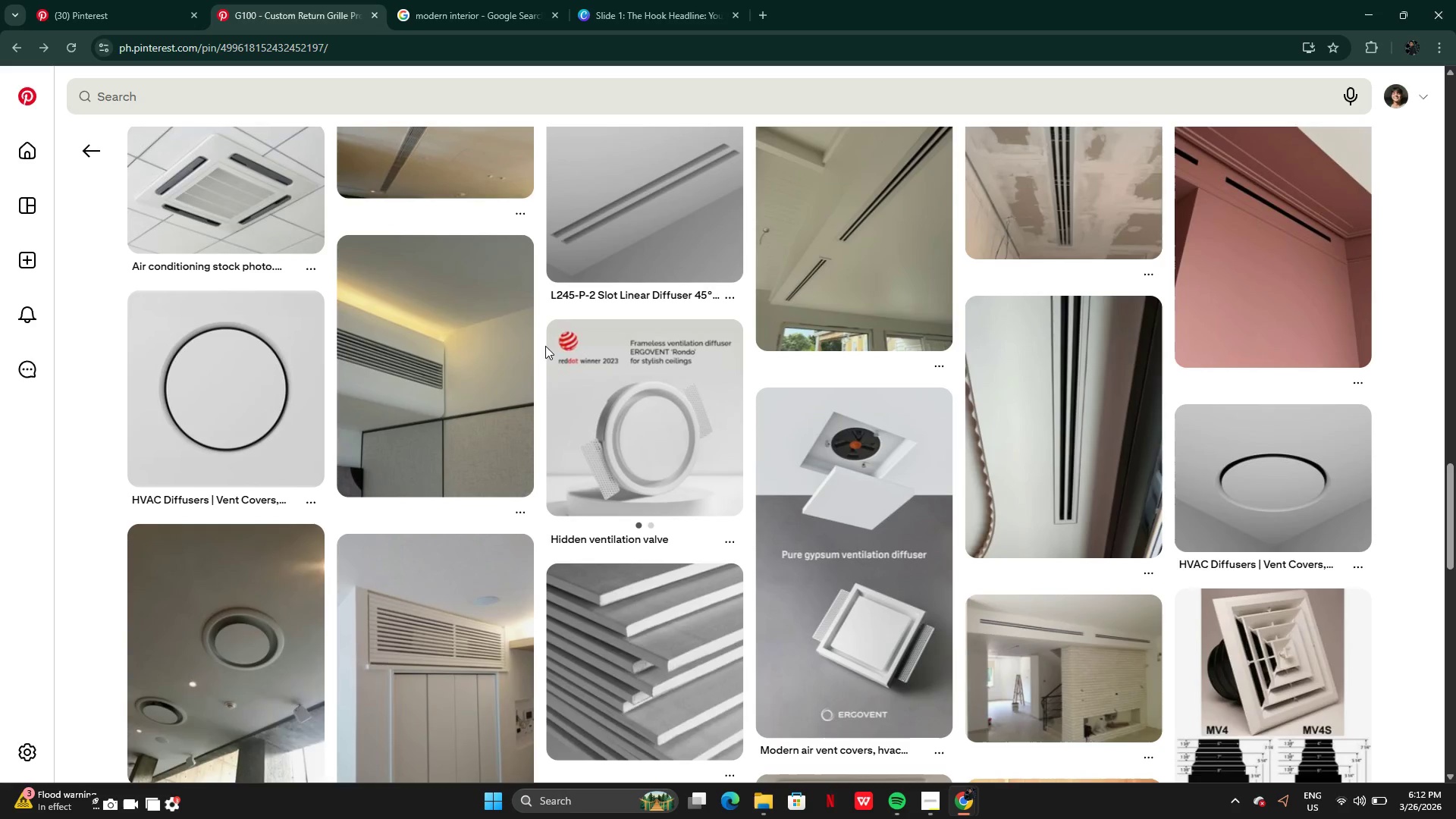 
wait(6.45)
 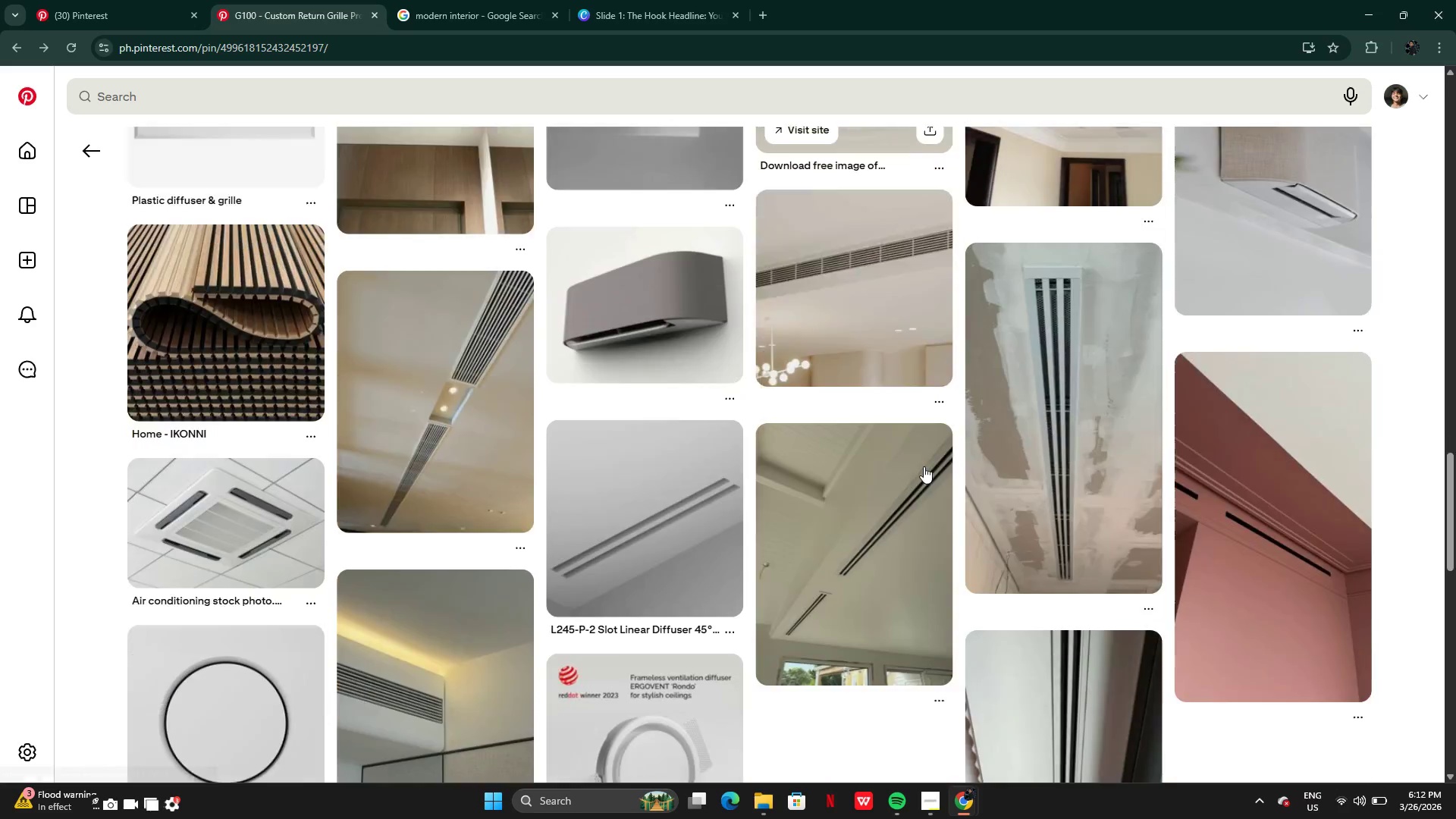 
mouse_move([754, 462])
 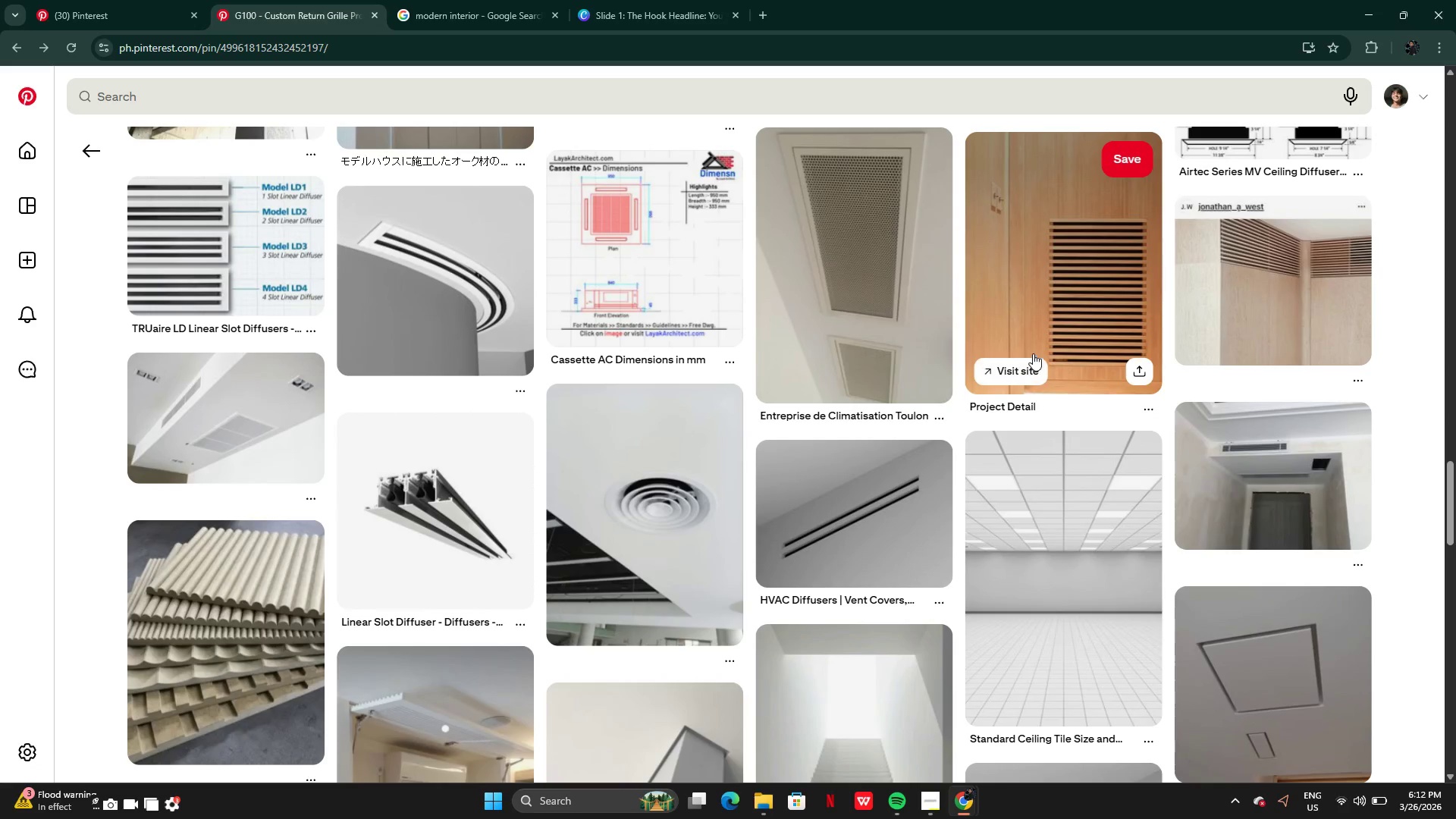 
left_click([1056, 287])
 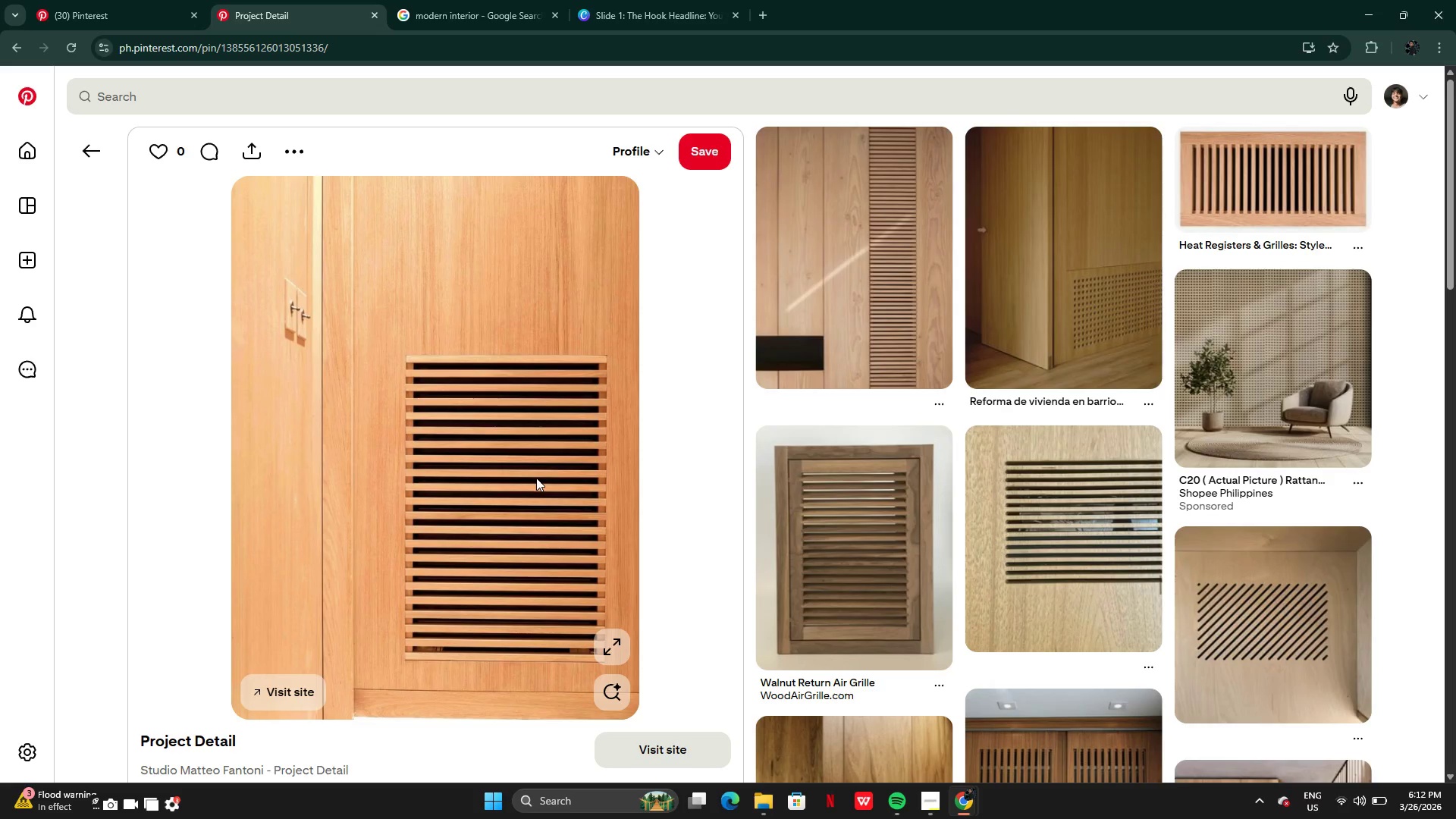 
wait(7.87)
 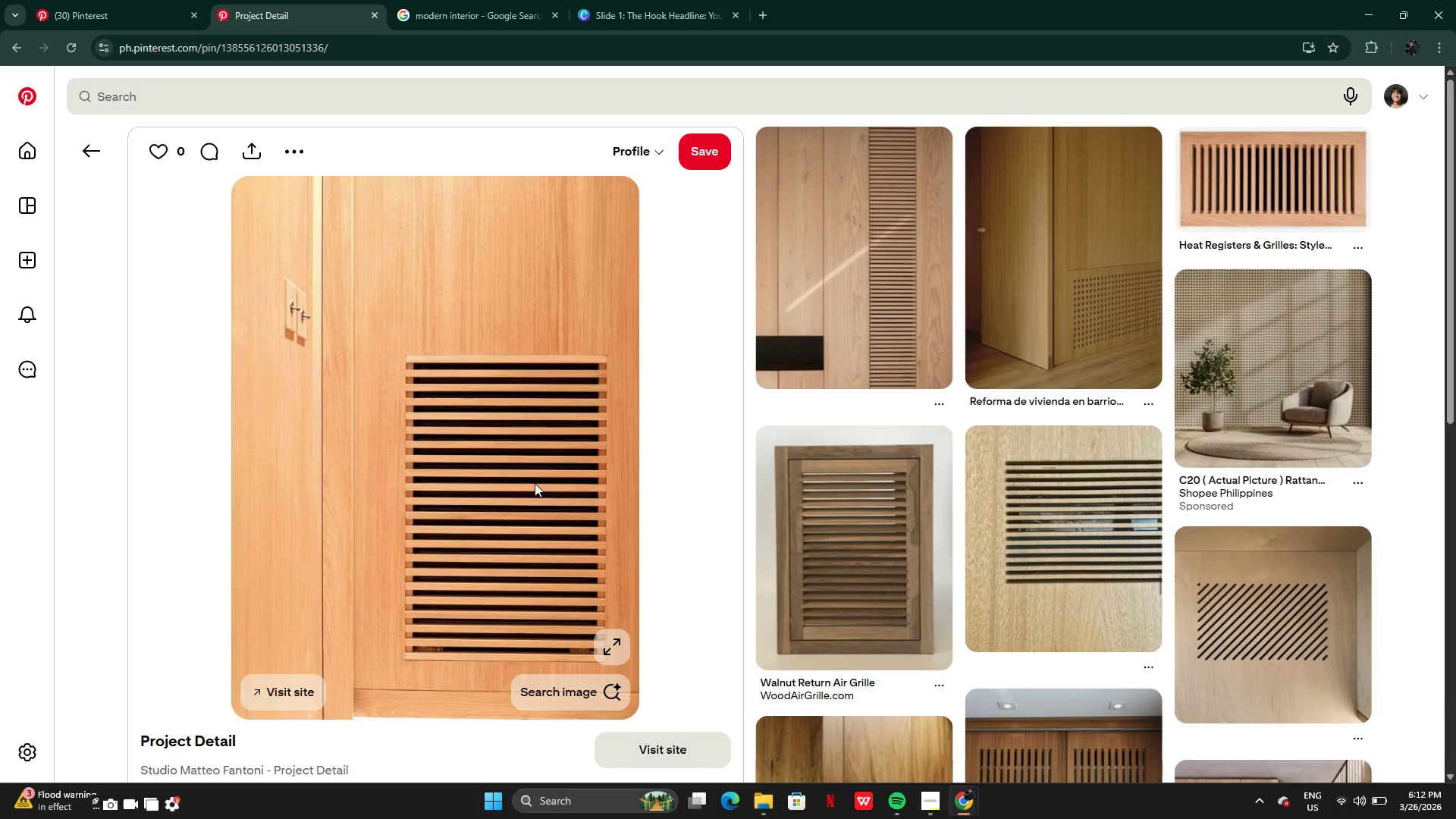 
mouse_move([505, 366])
 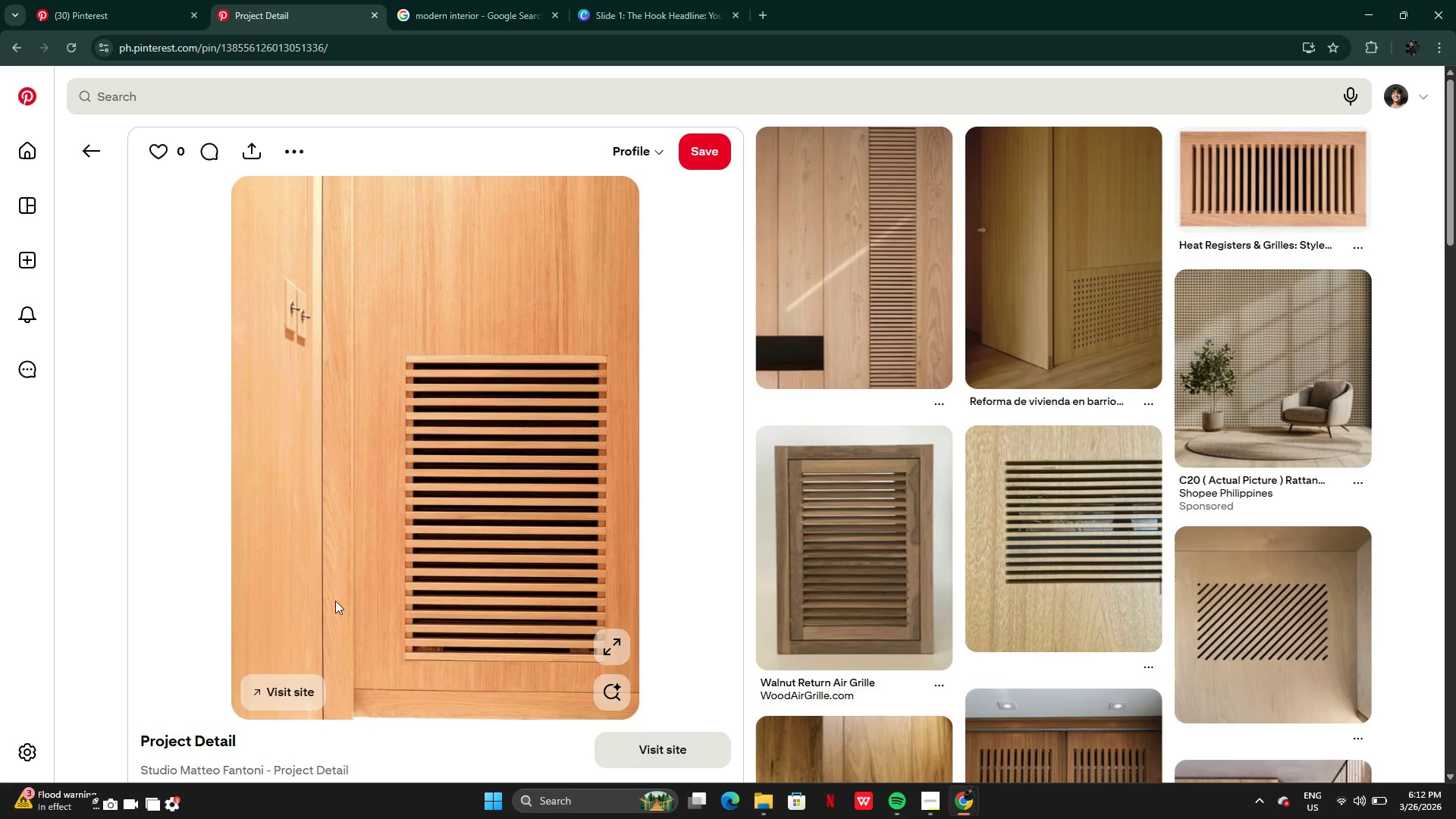 
left_click([89, 145])
 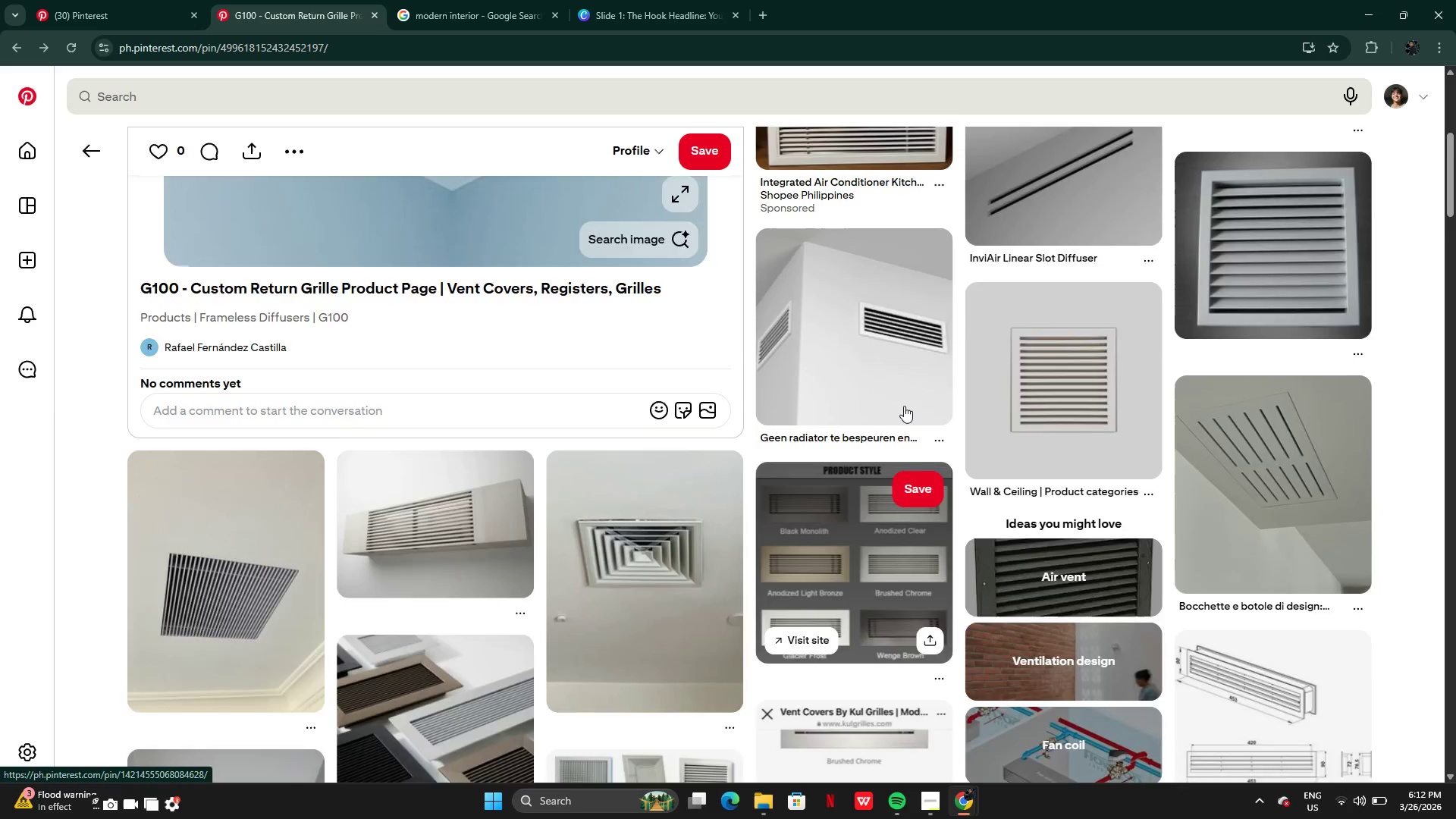 
wait(9.59)
 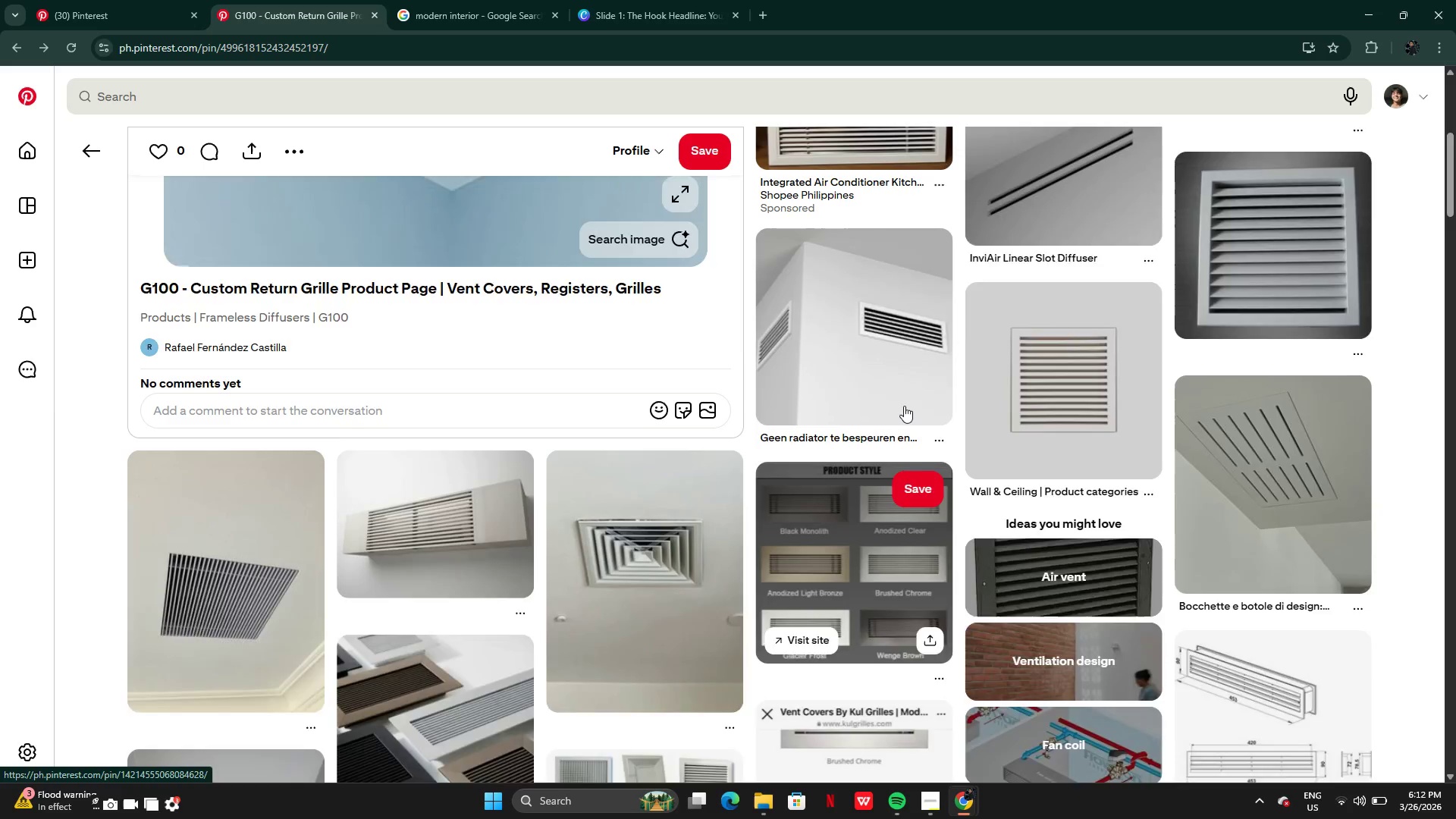 
left_click([1031, 632])
 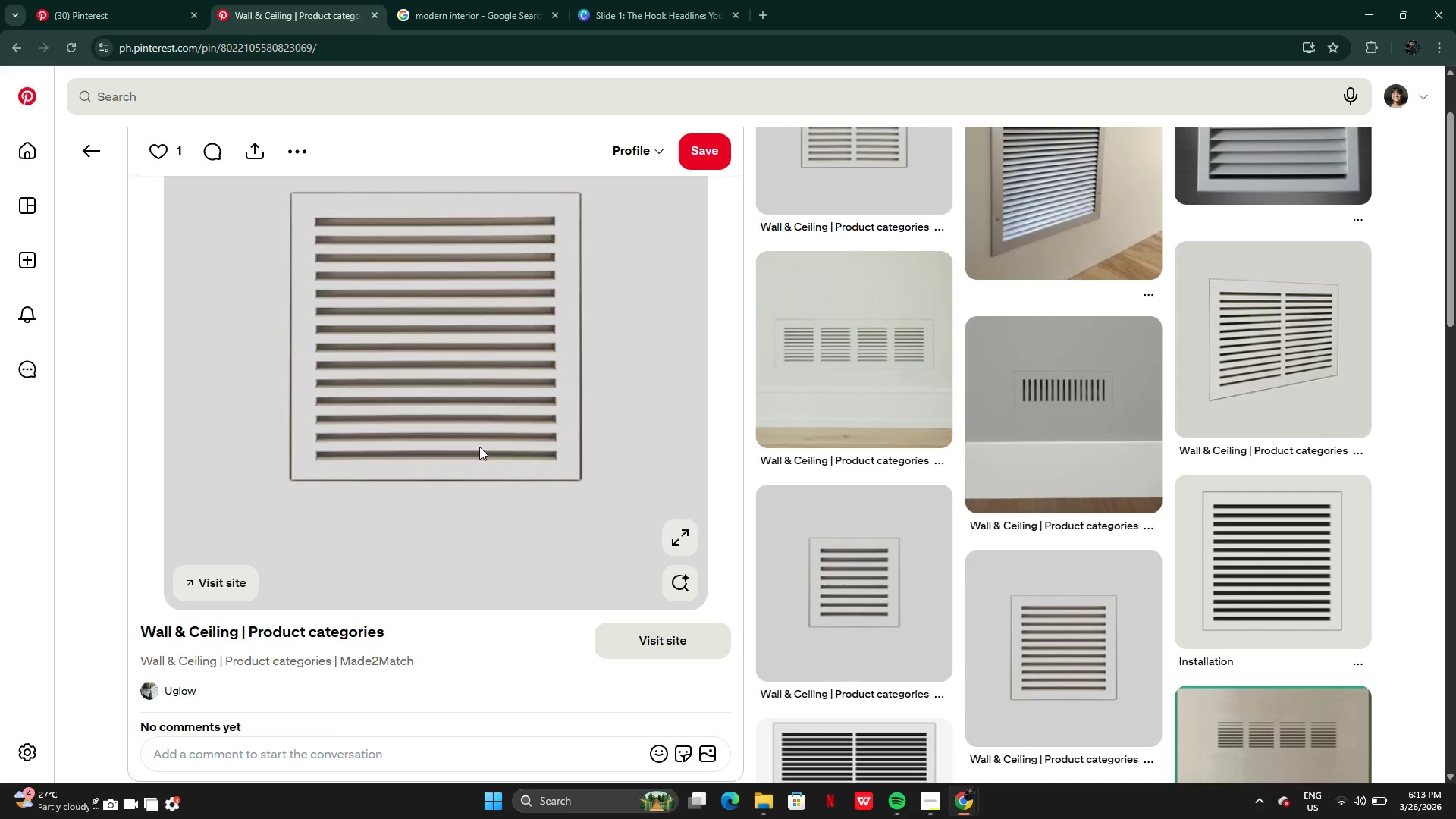 
wait(7.77)
 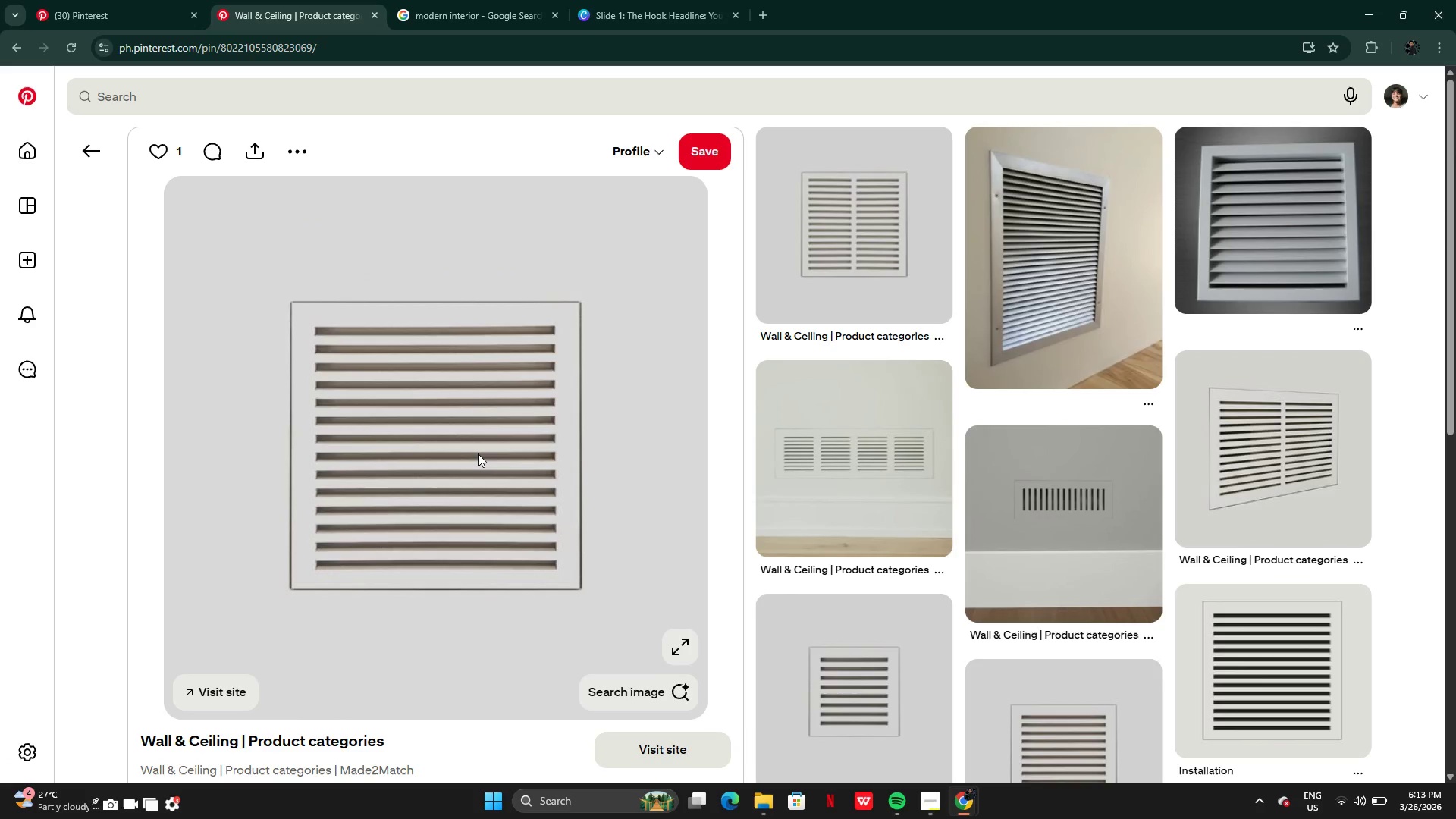 
left_click([497, 14])
 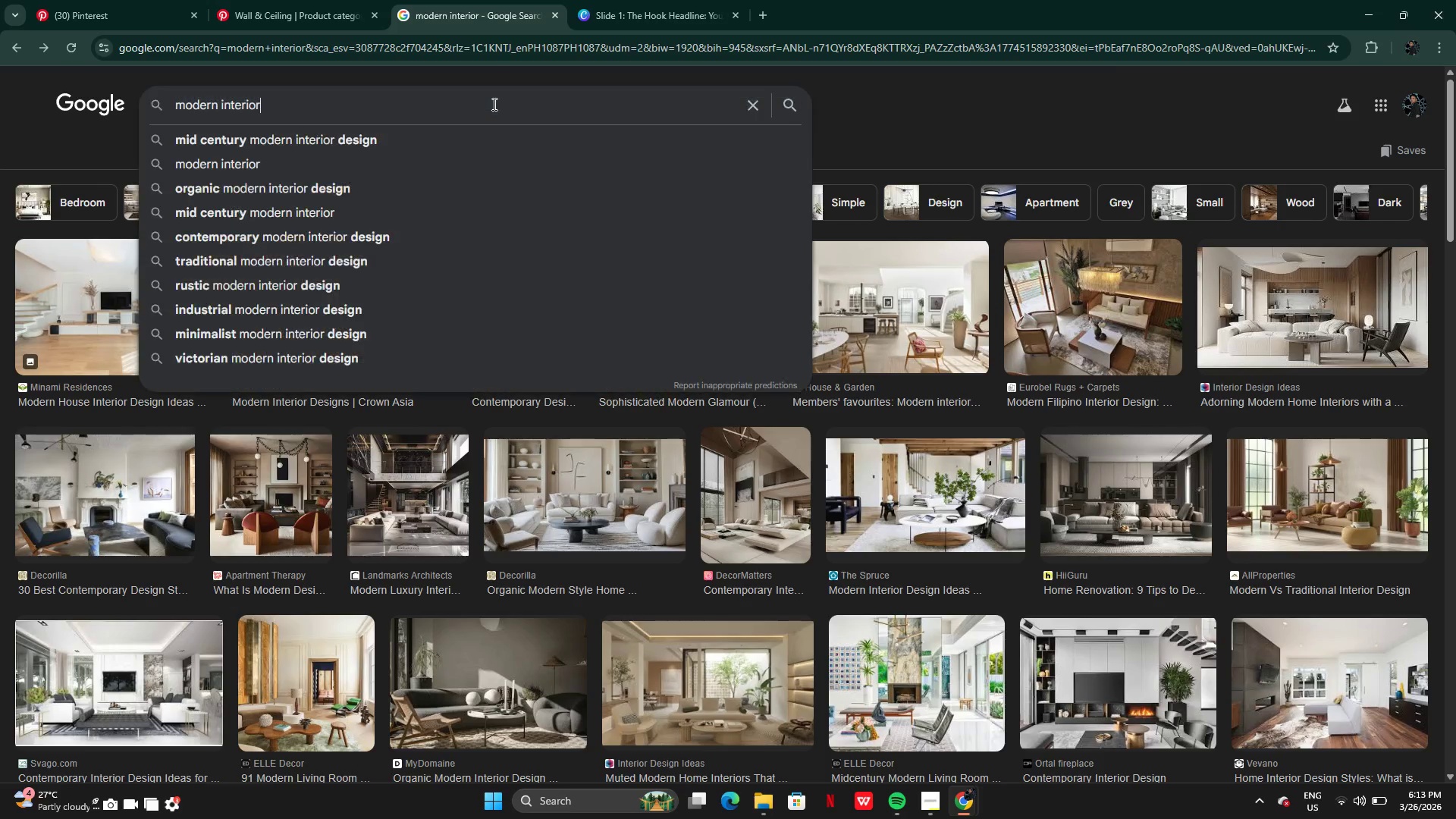 
hold_key(key=ControlLeft, duration=1.05)
 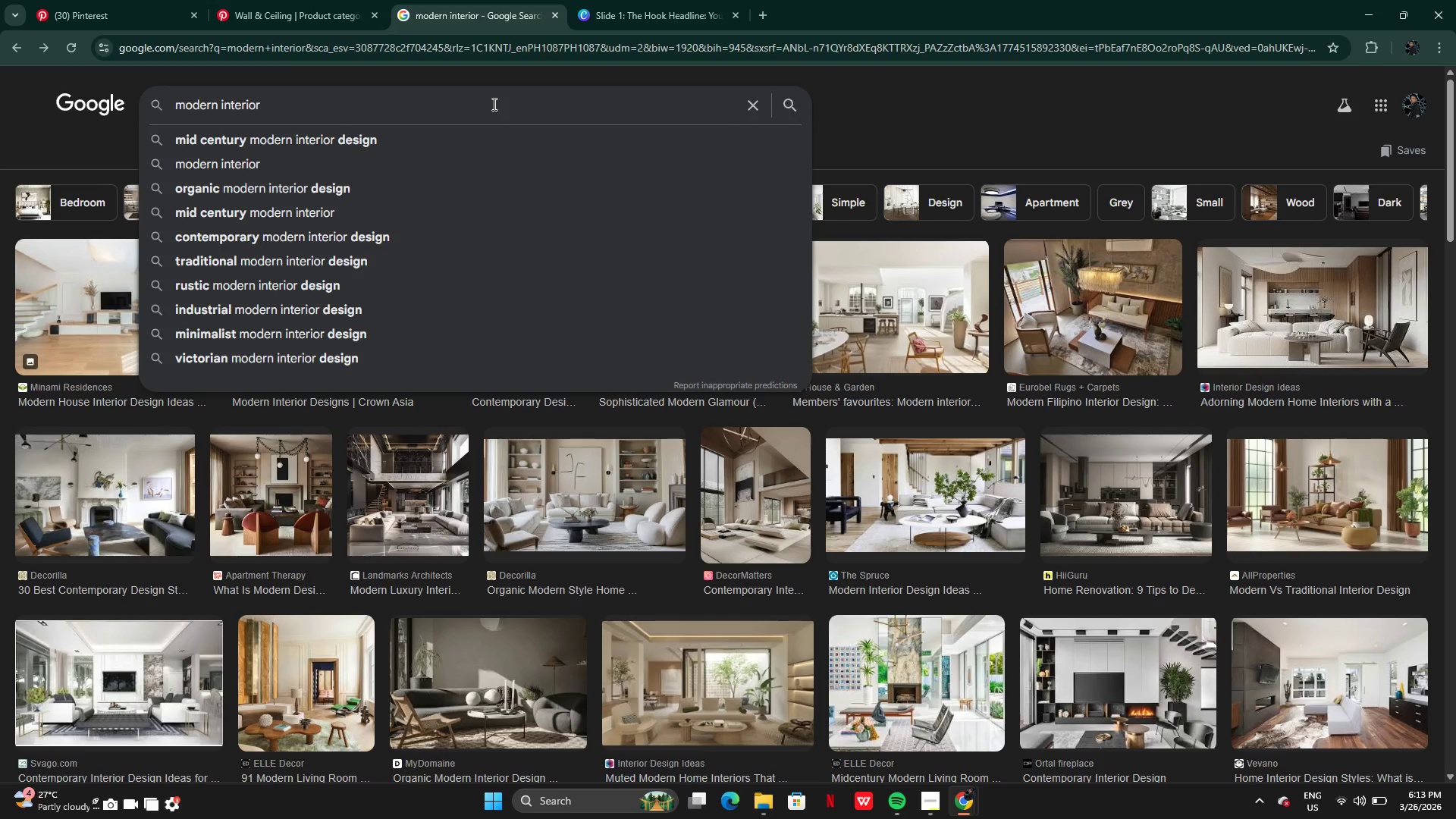 
key(Control+A)
 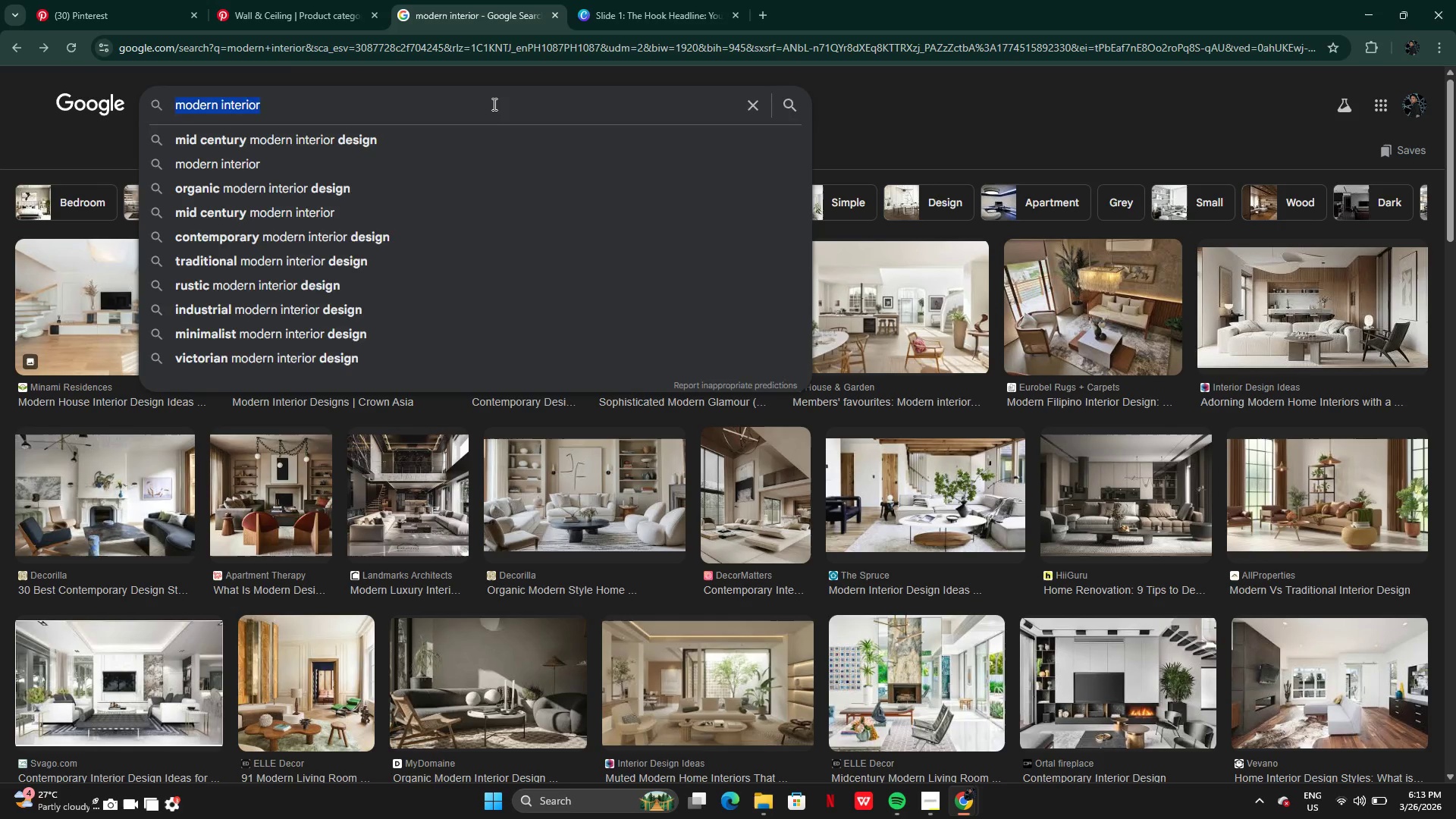 
key(Backspace)
type(vent)
 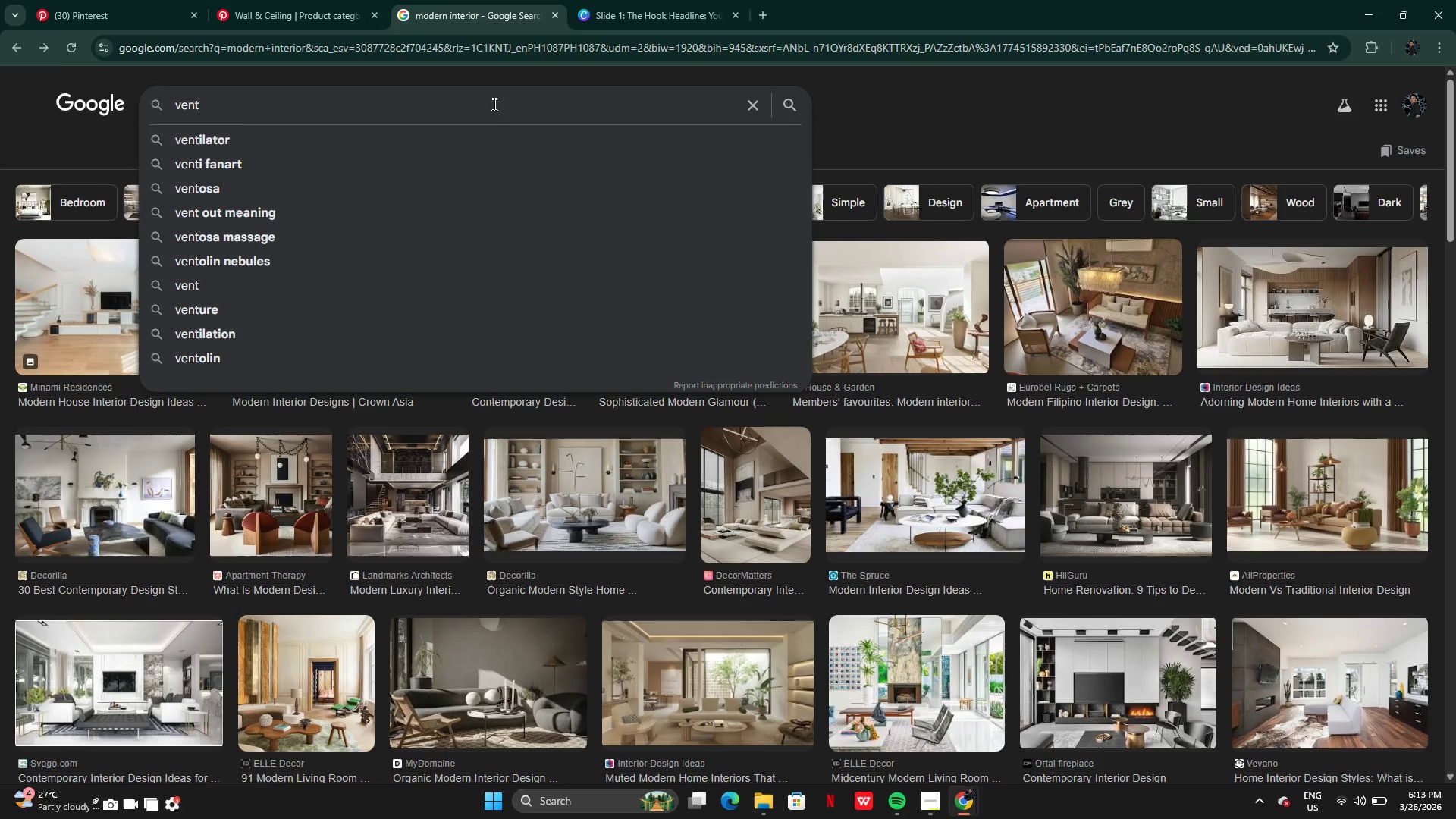 
key(Enter)
 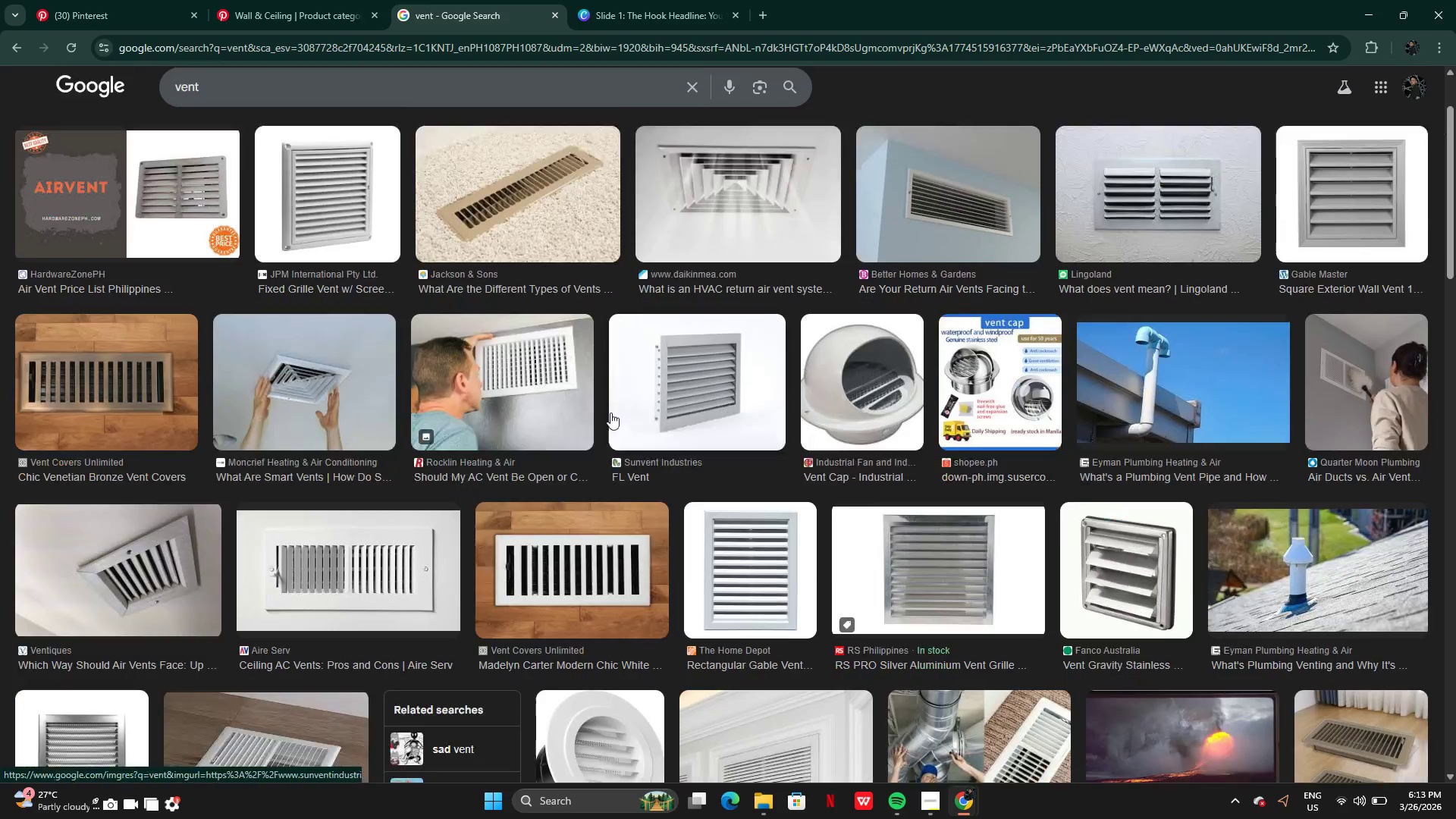 
wait(6.69)
 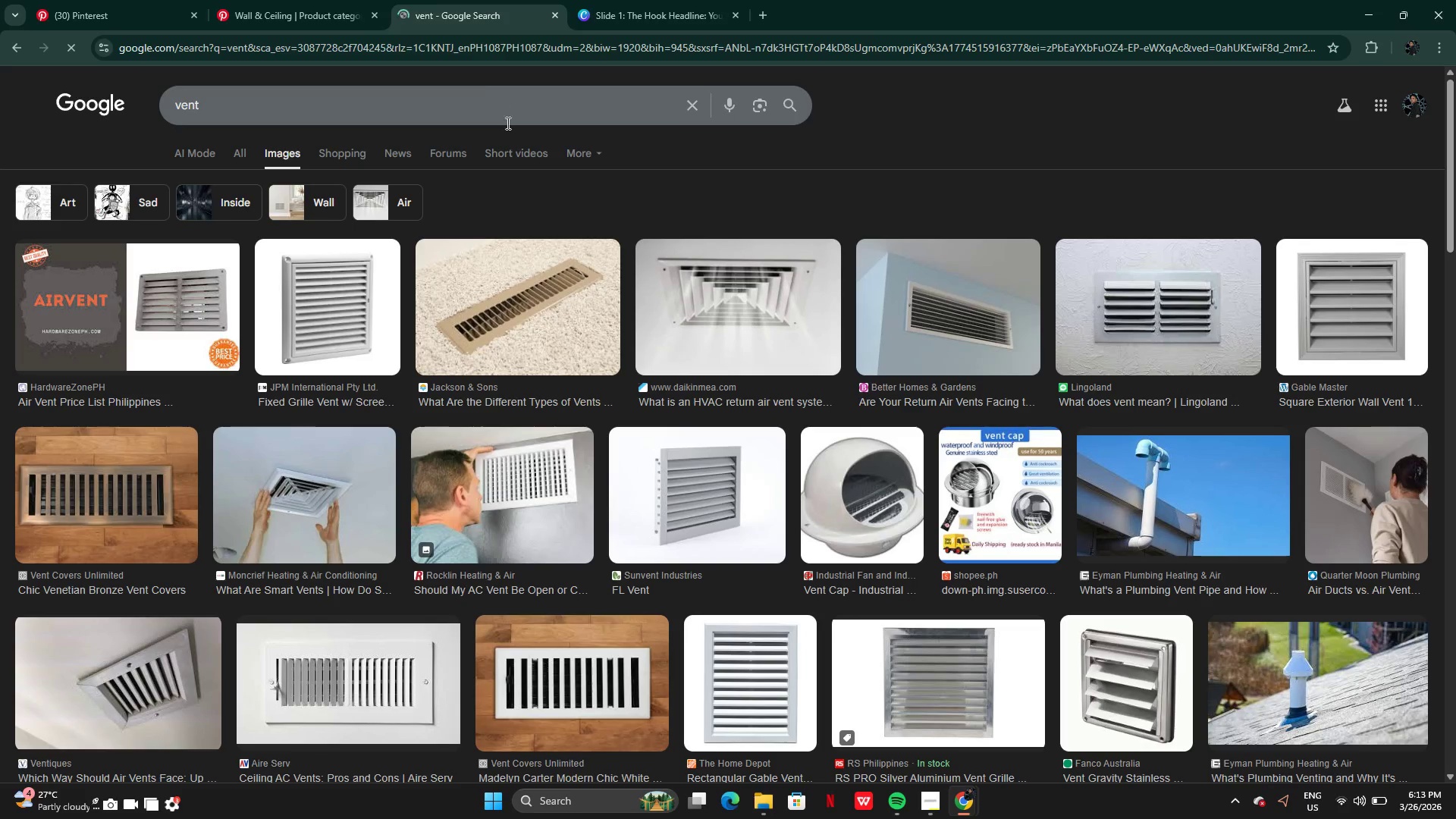 
left_click([277, 20])
 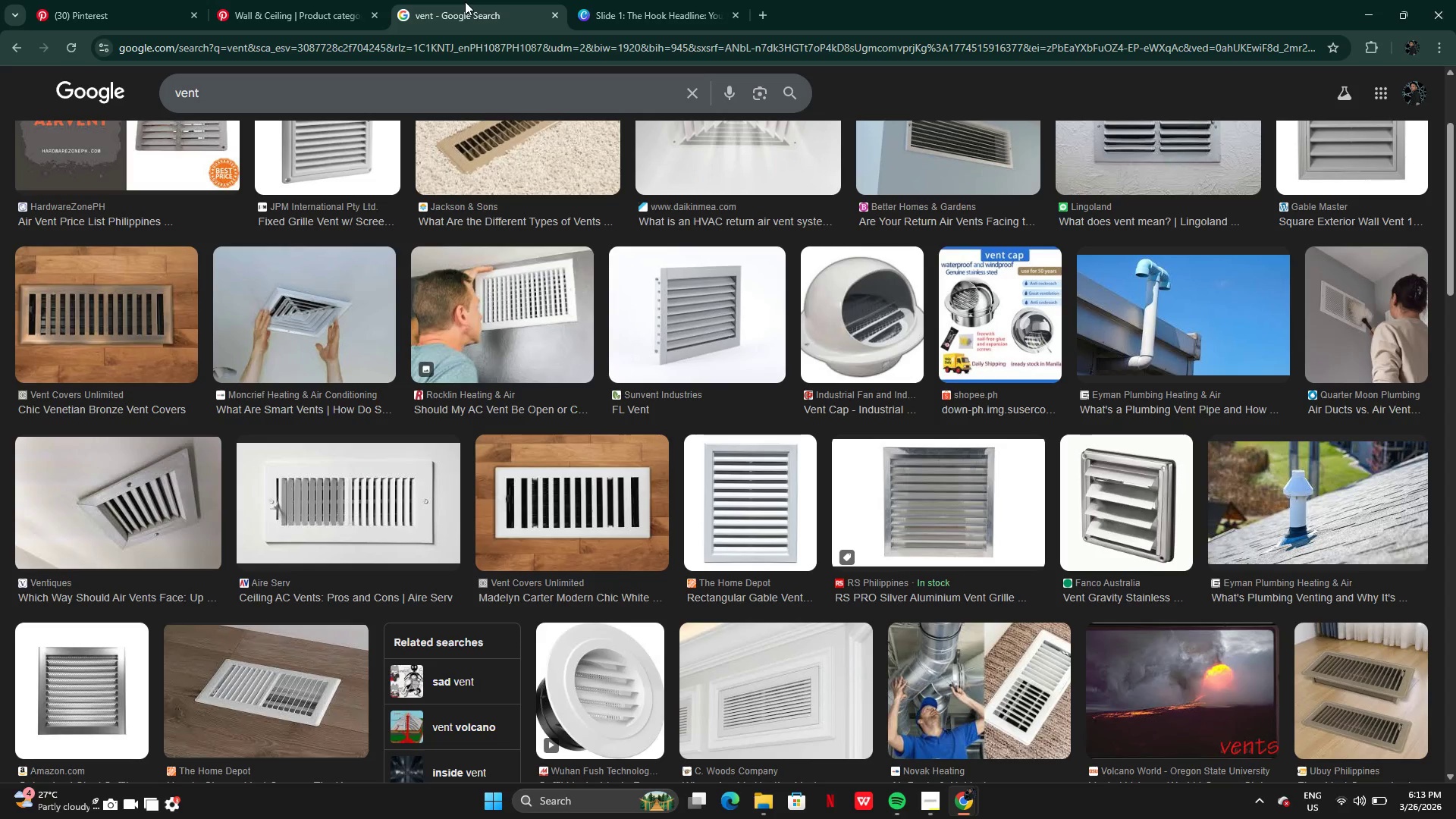 
left_click([359, 19])
 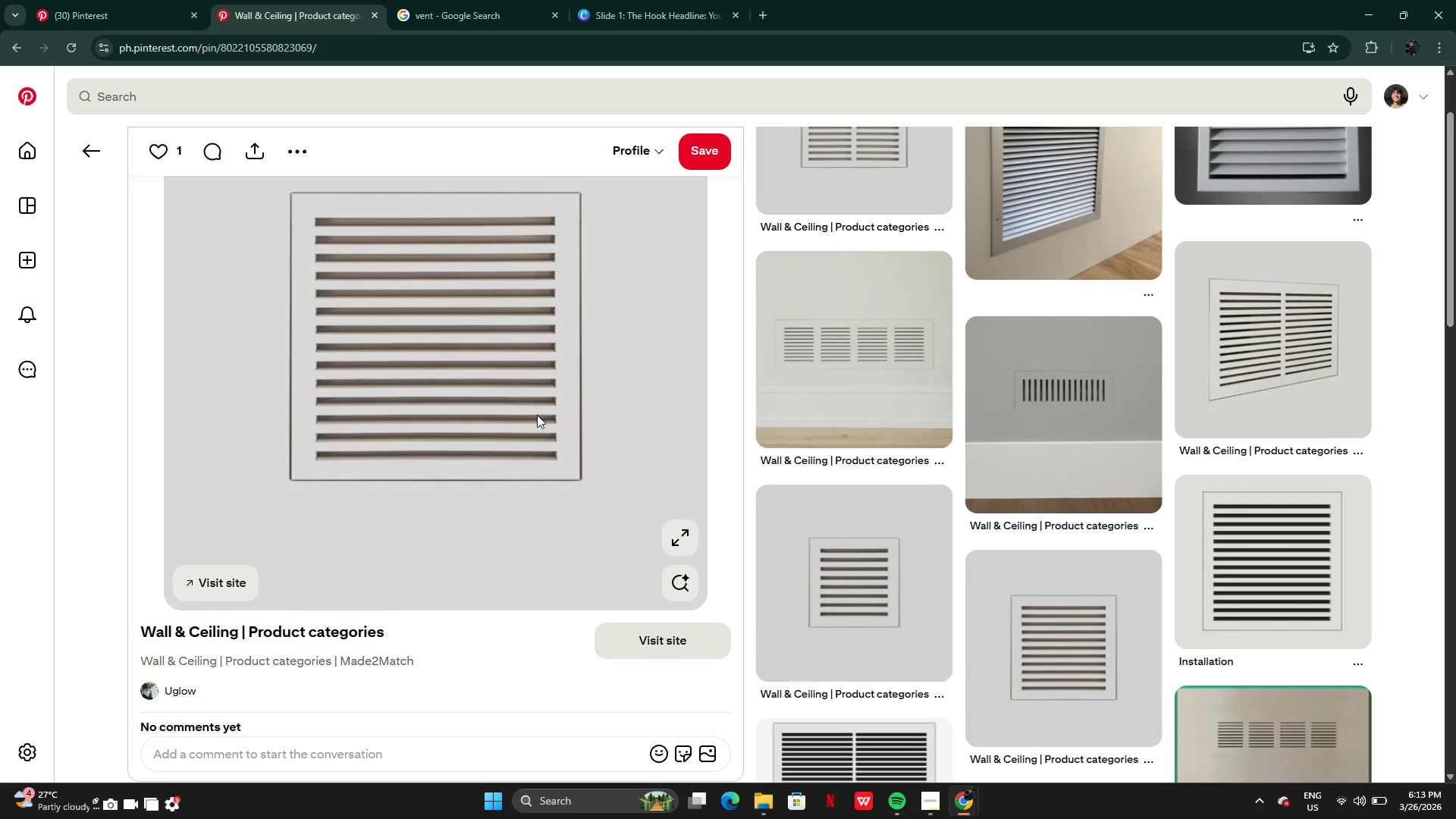 
right_click([537, 415])
 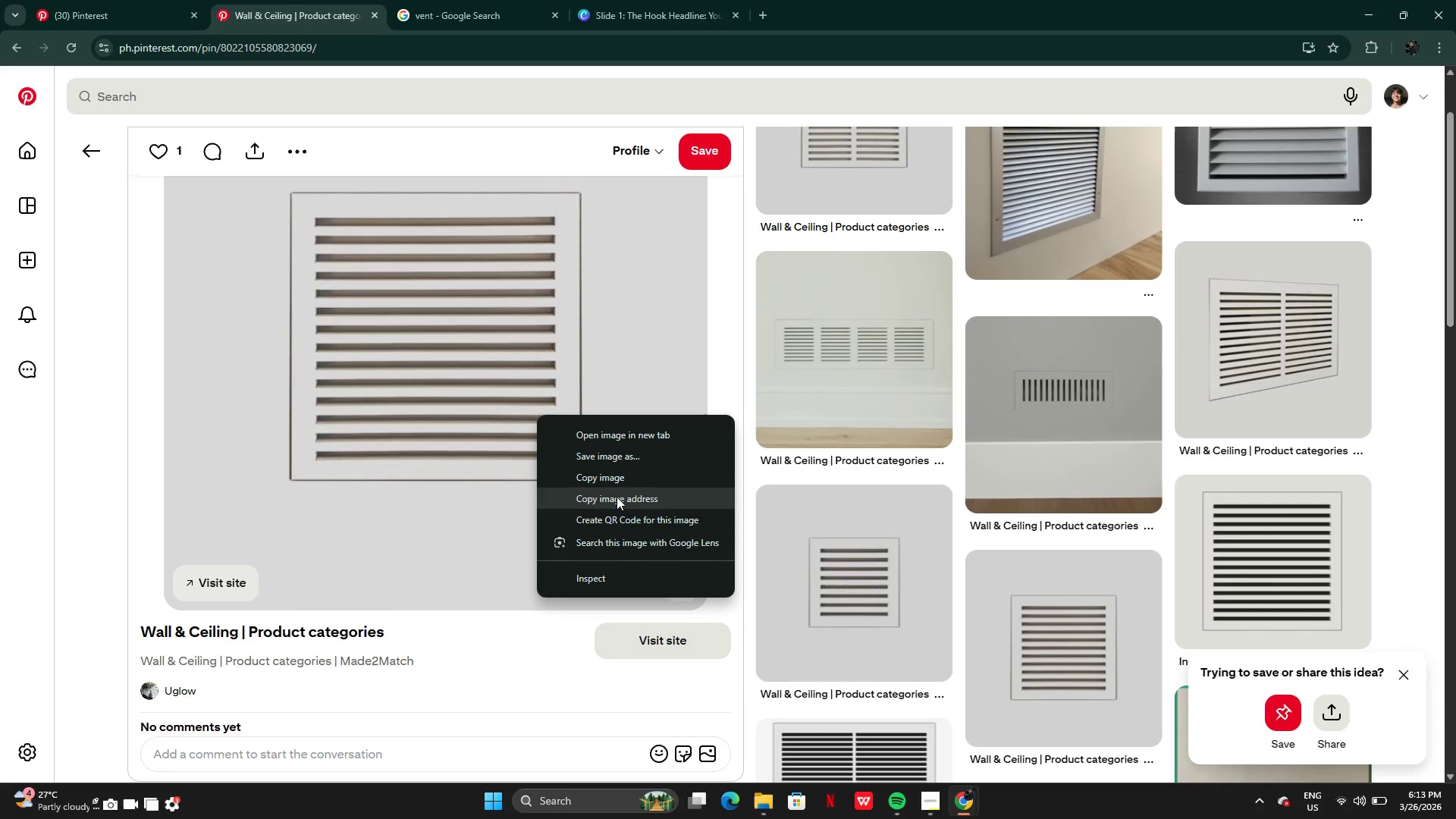 
left_click([618, 483])
 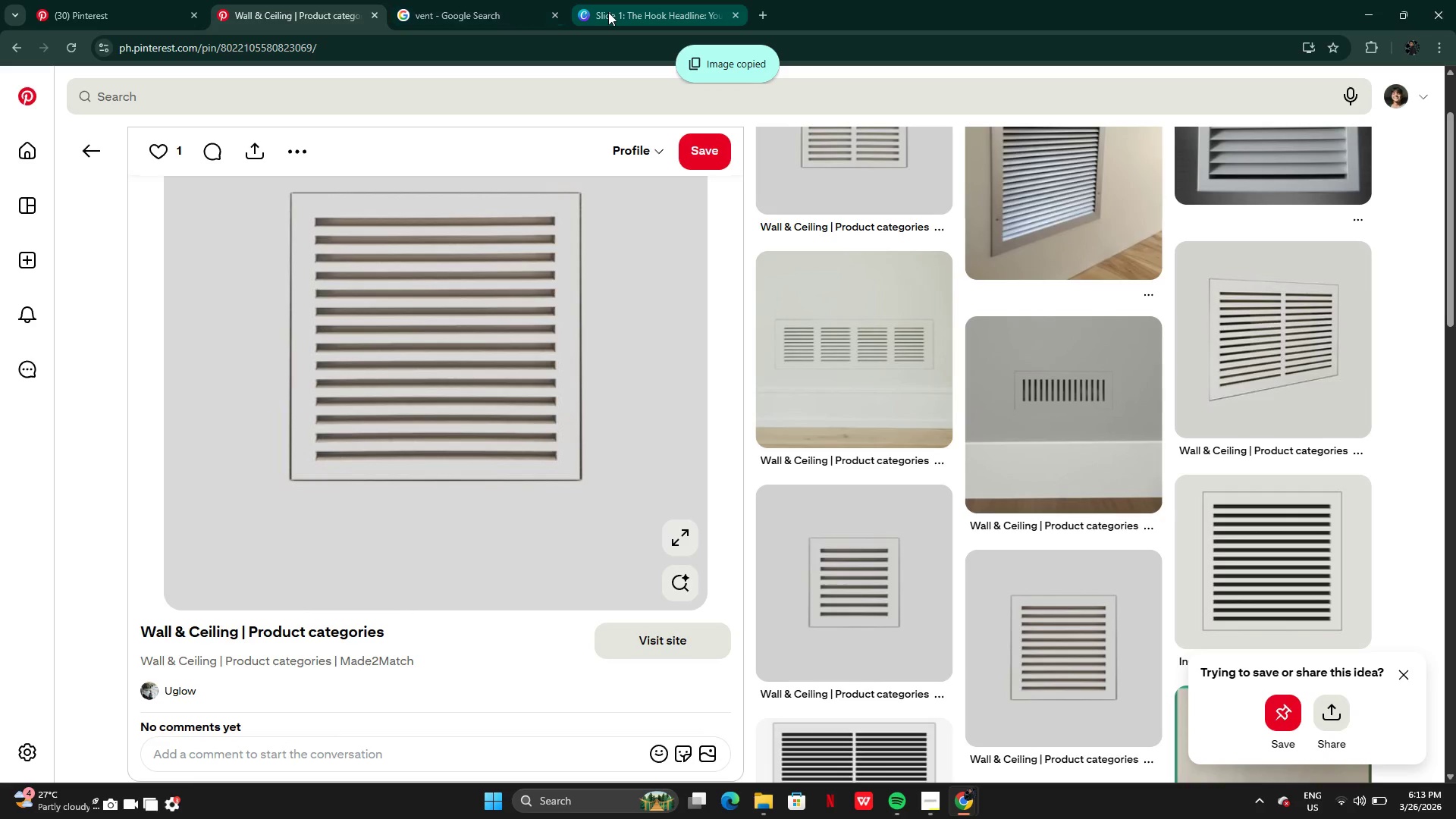 
left_click([613, 13])
 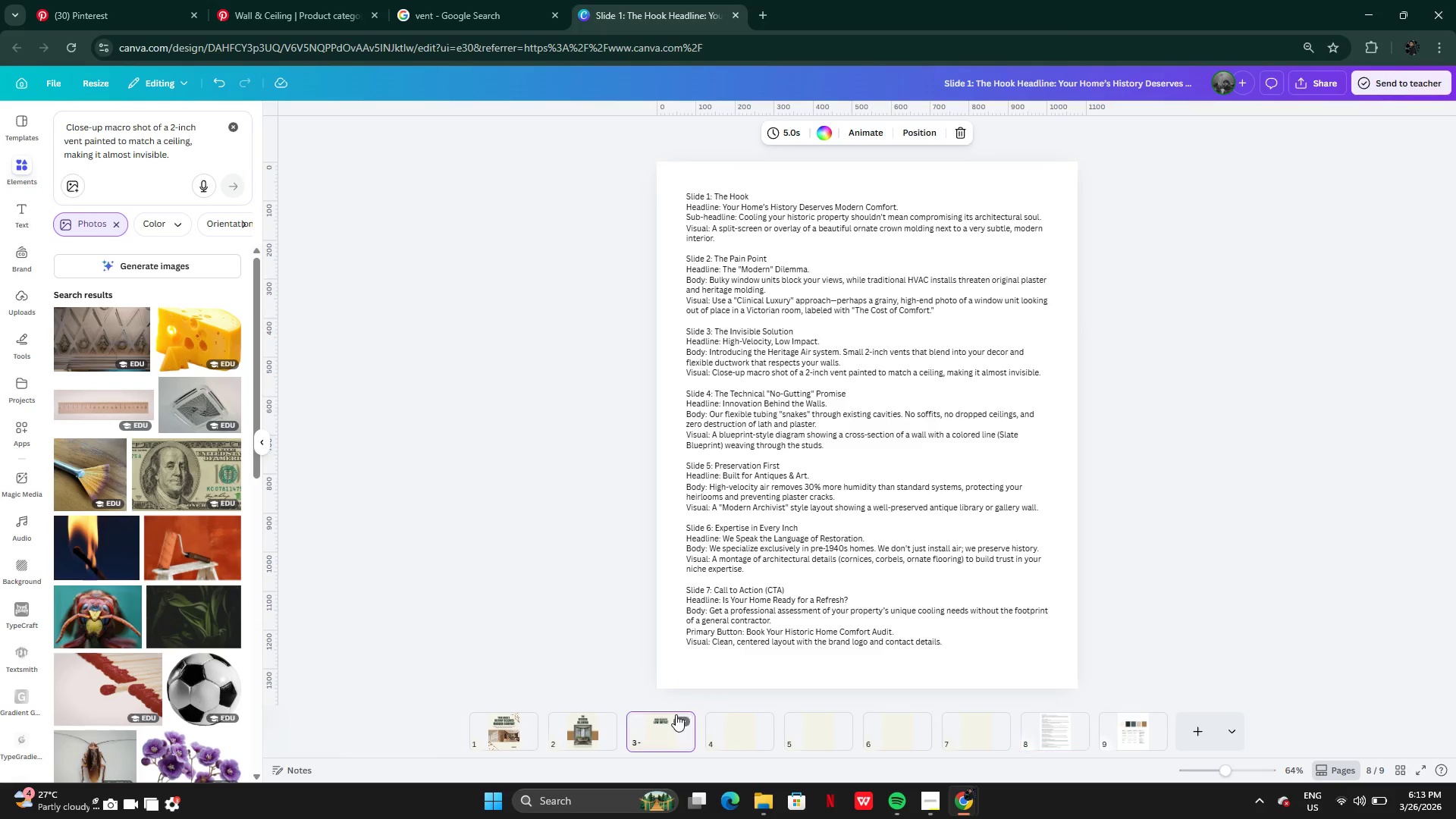 
left_click([800, 491])
 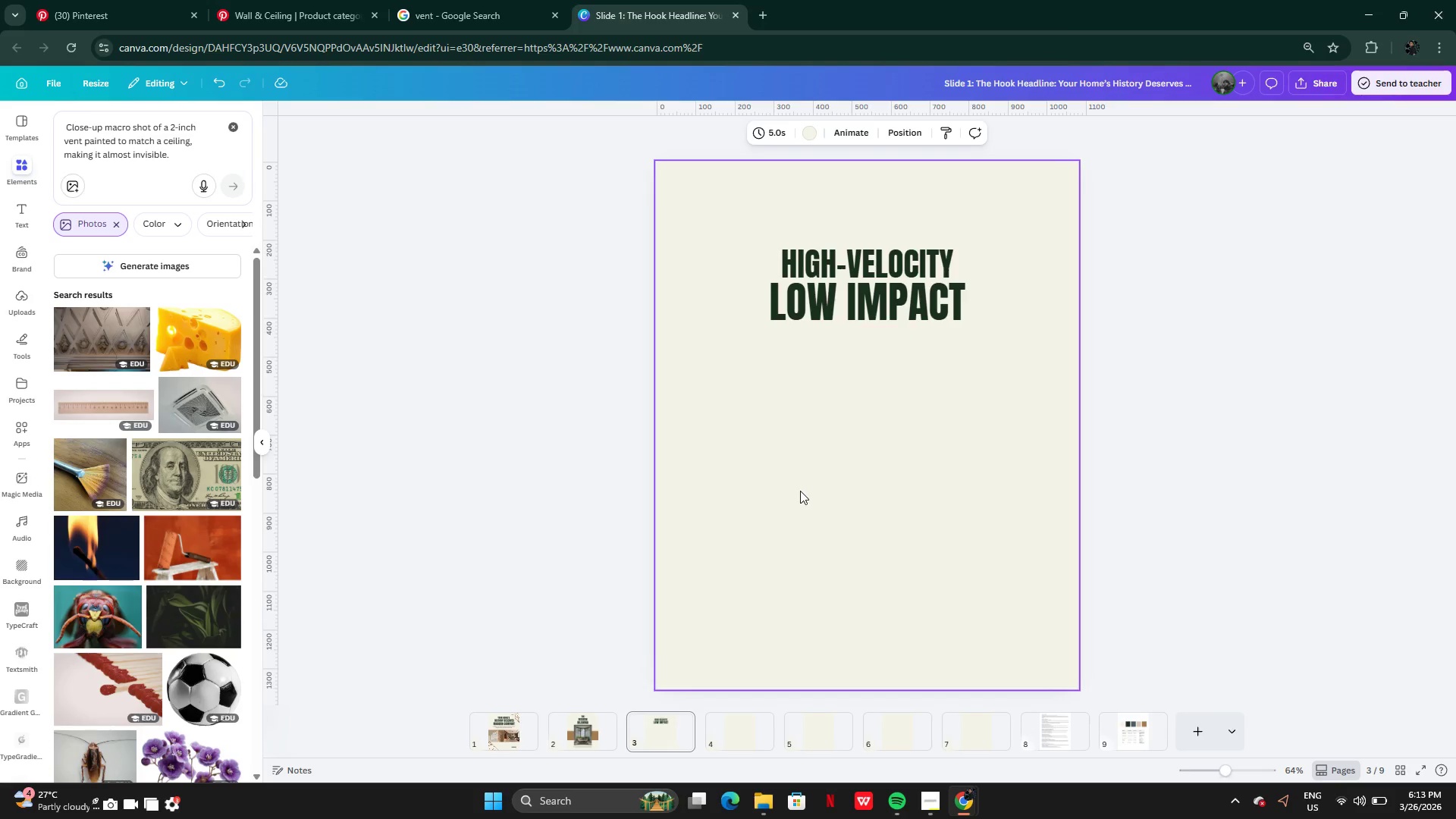 
key(Control+V)
 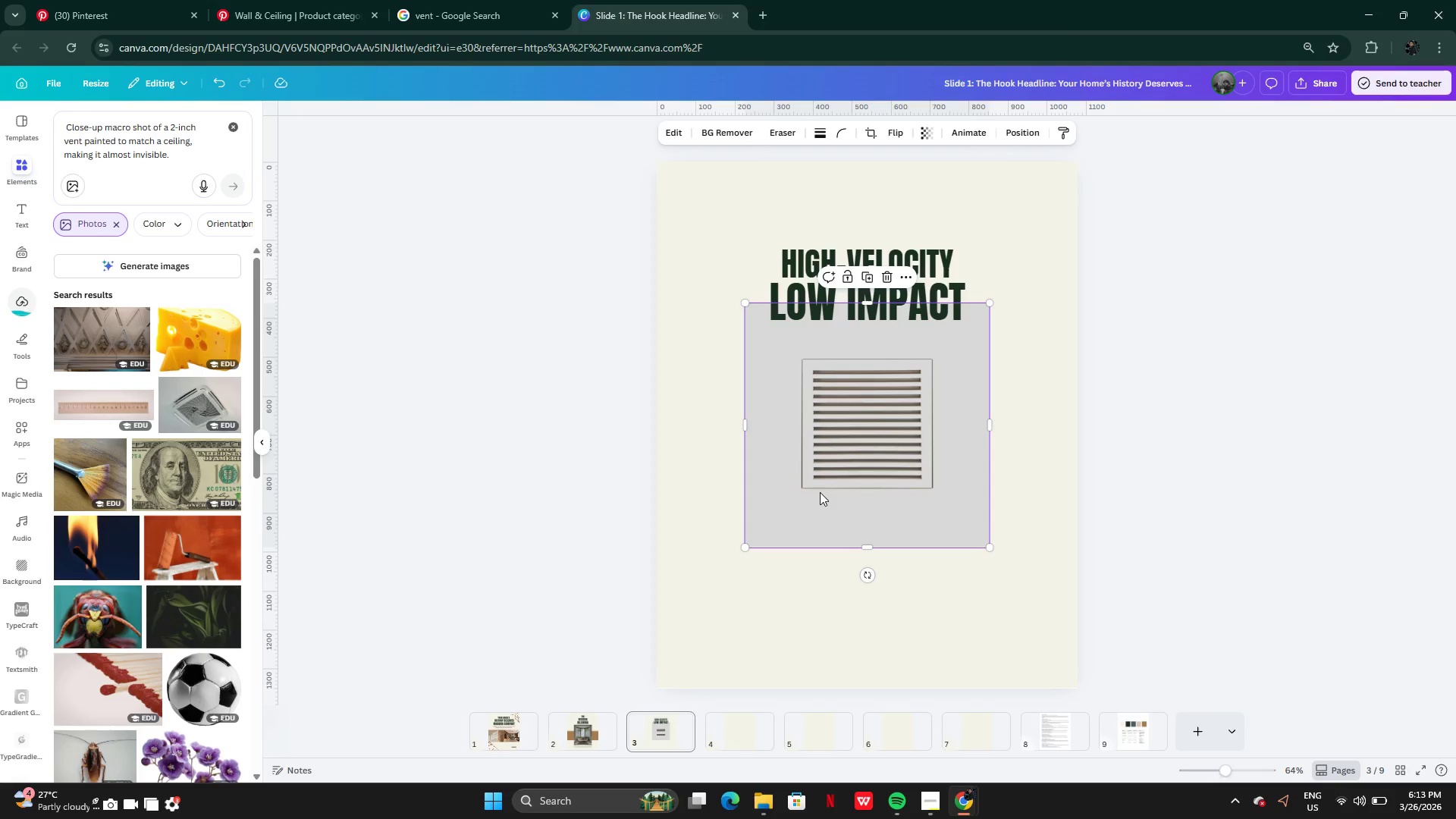 
left_click_drag(start_coordinate=[857, 482], to_coordinate=[860, 515])
 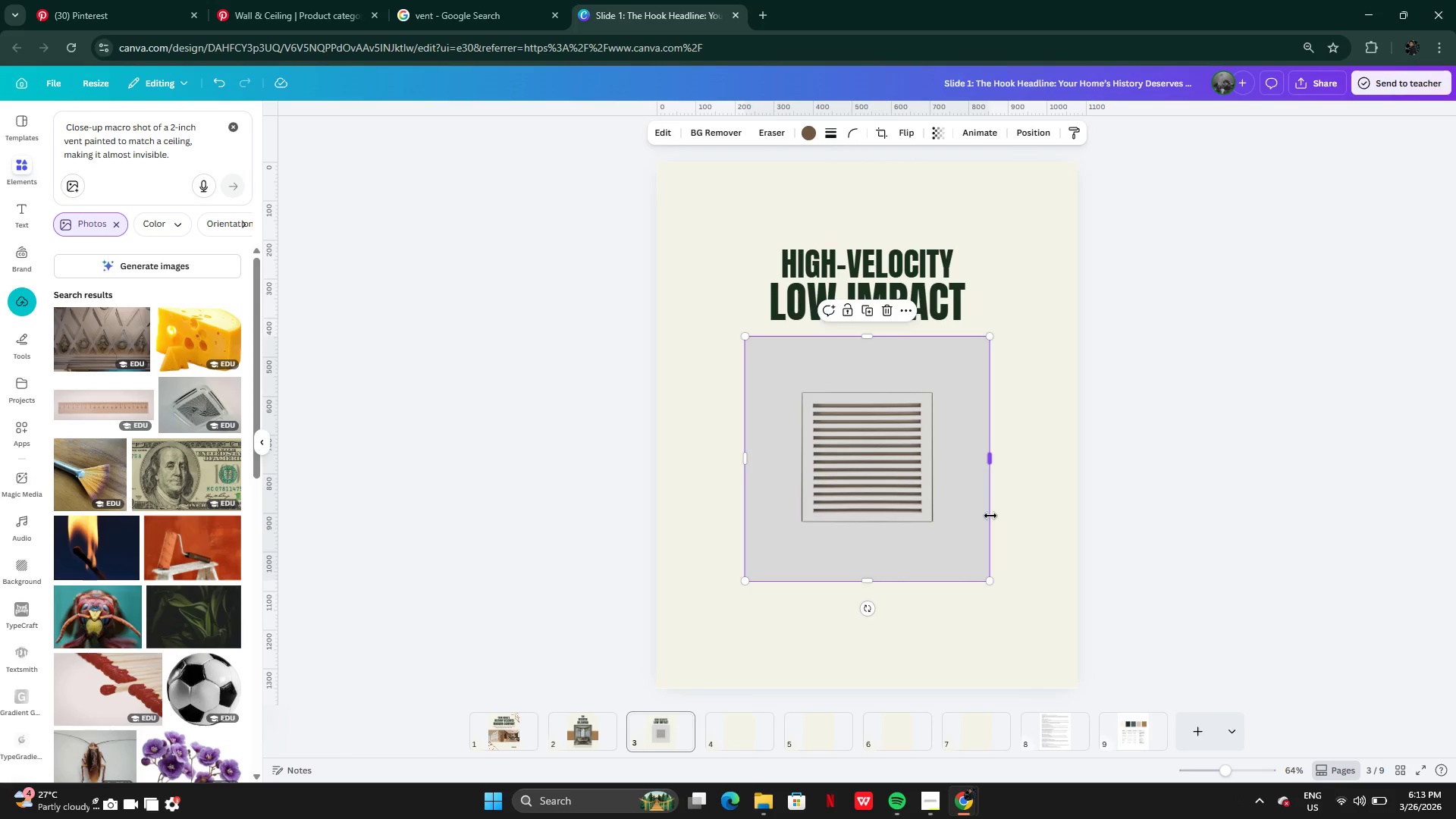 
double_click([1031, 516])
 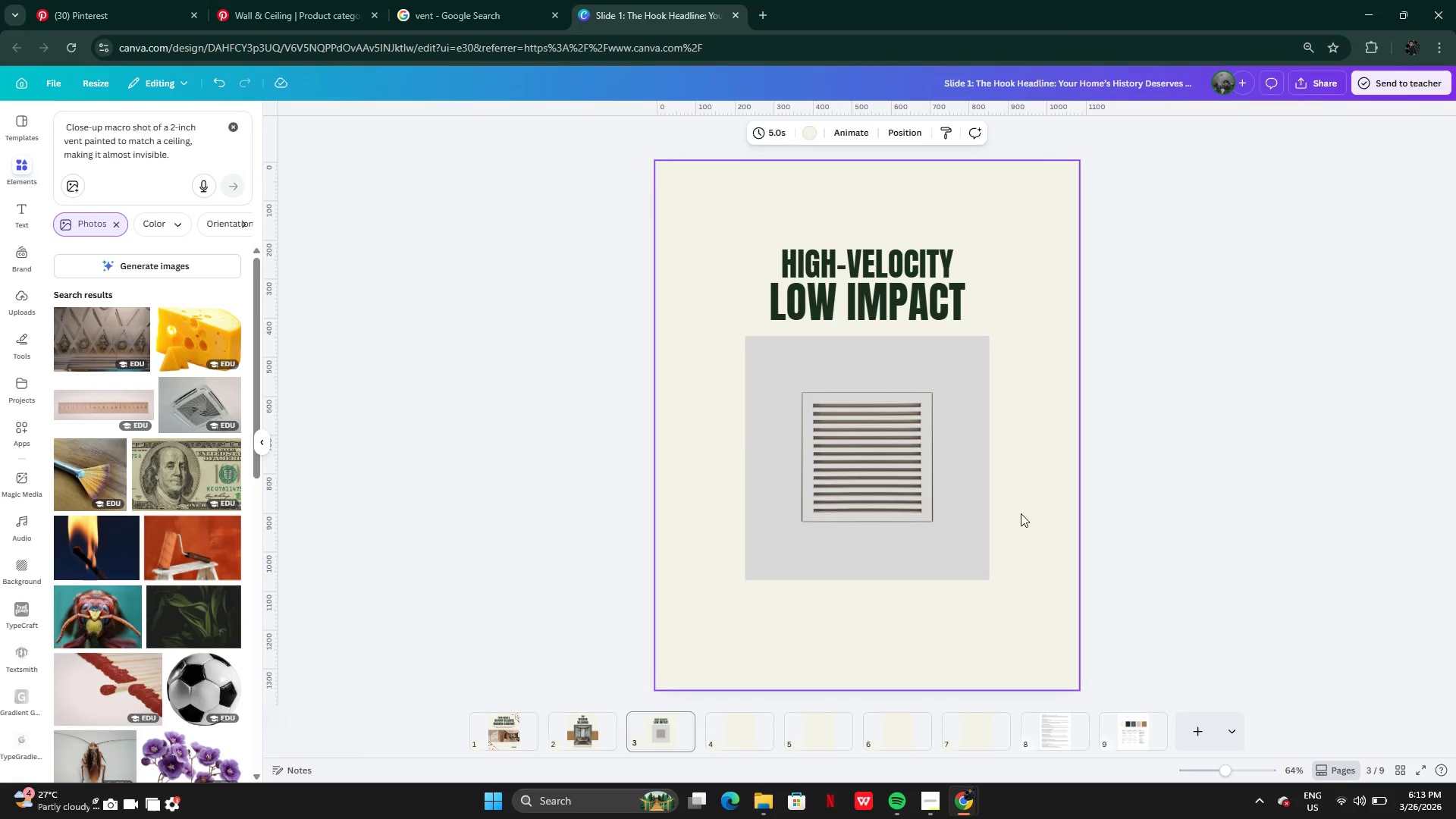 
left_click_drag(start_coordinate=[974, 499], to_coordinate=[887, 509])
 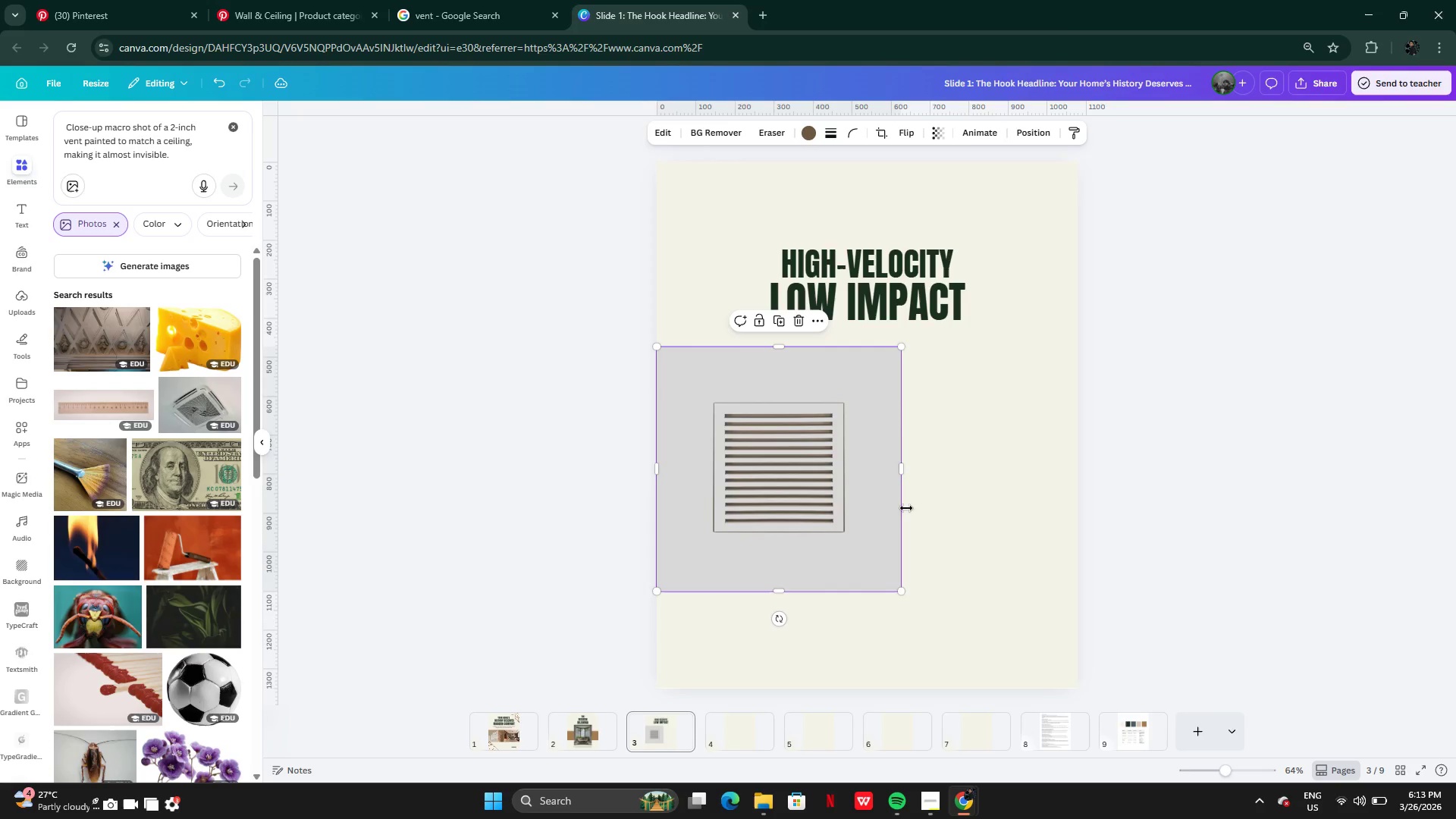 
left_click([940, 510])
 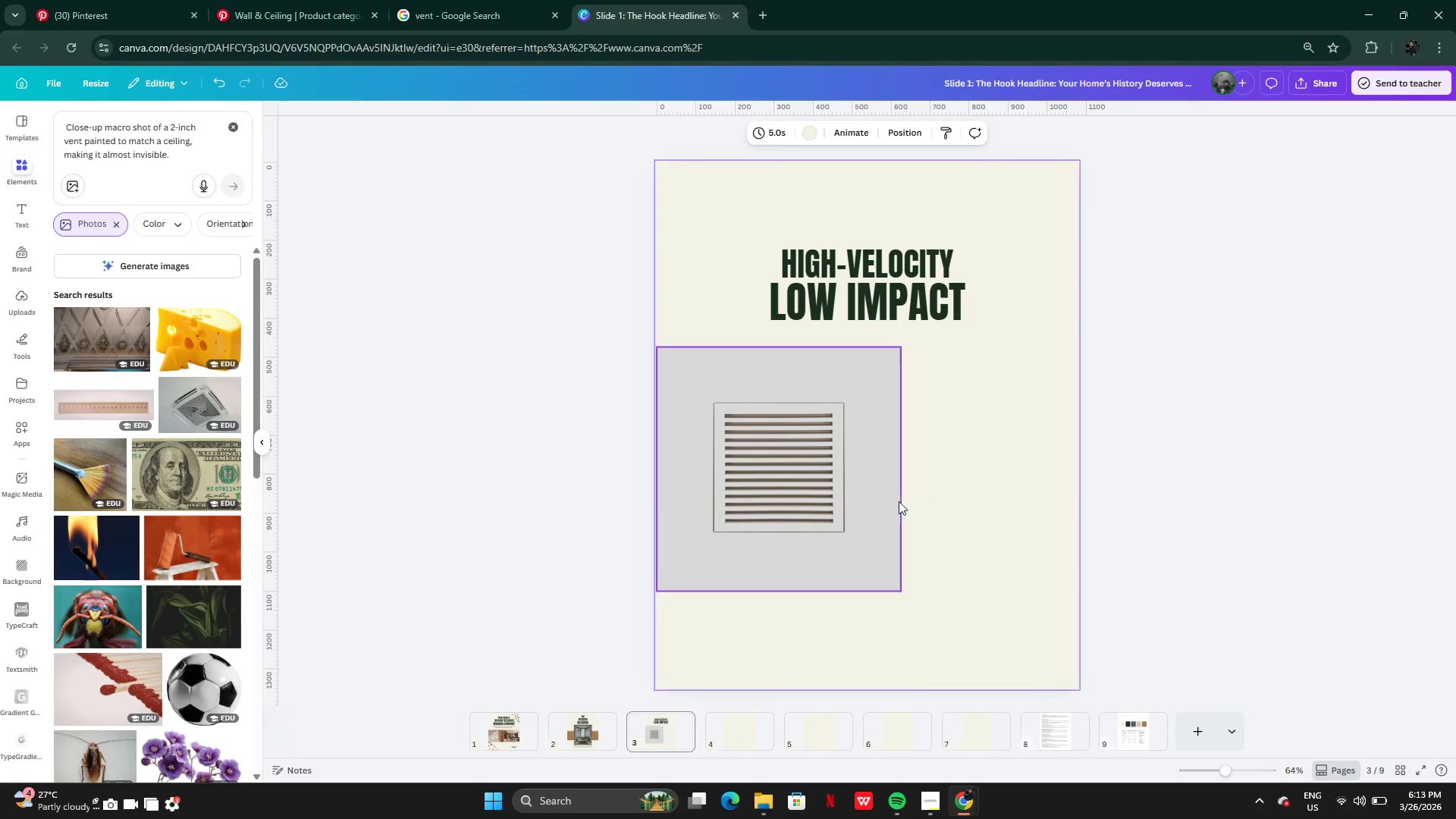 
left_click_drag(start_coordinate=[880, 499], to_coordinate=[965, 596])
 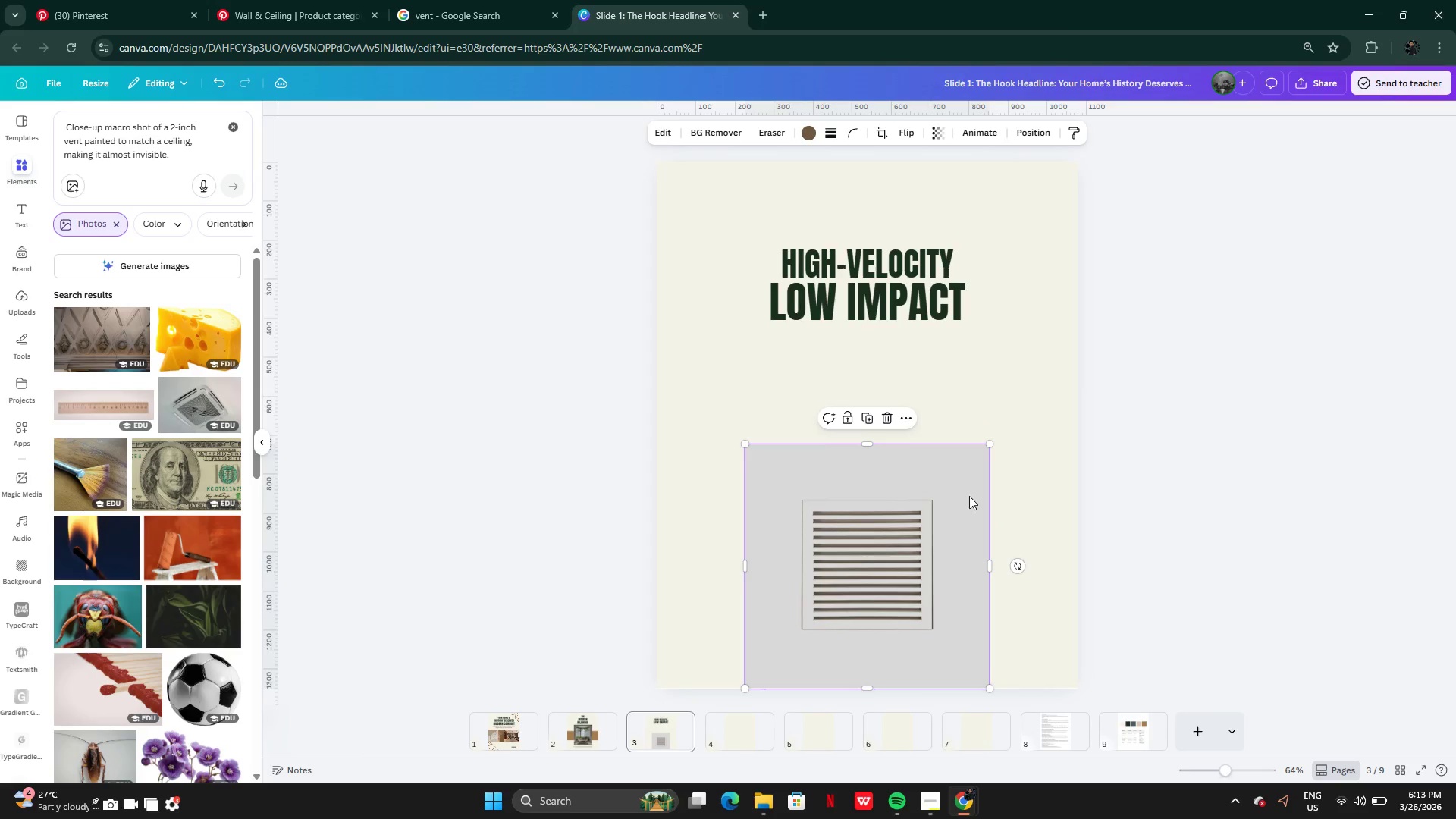 
left_click([1034, 482])
 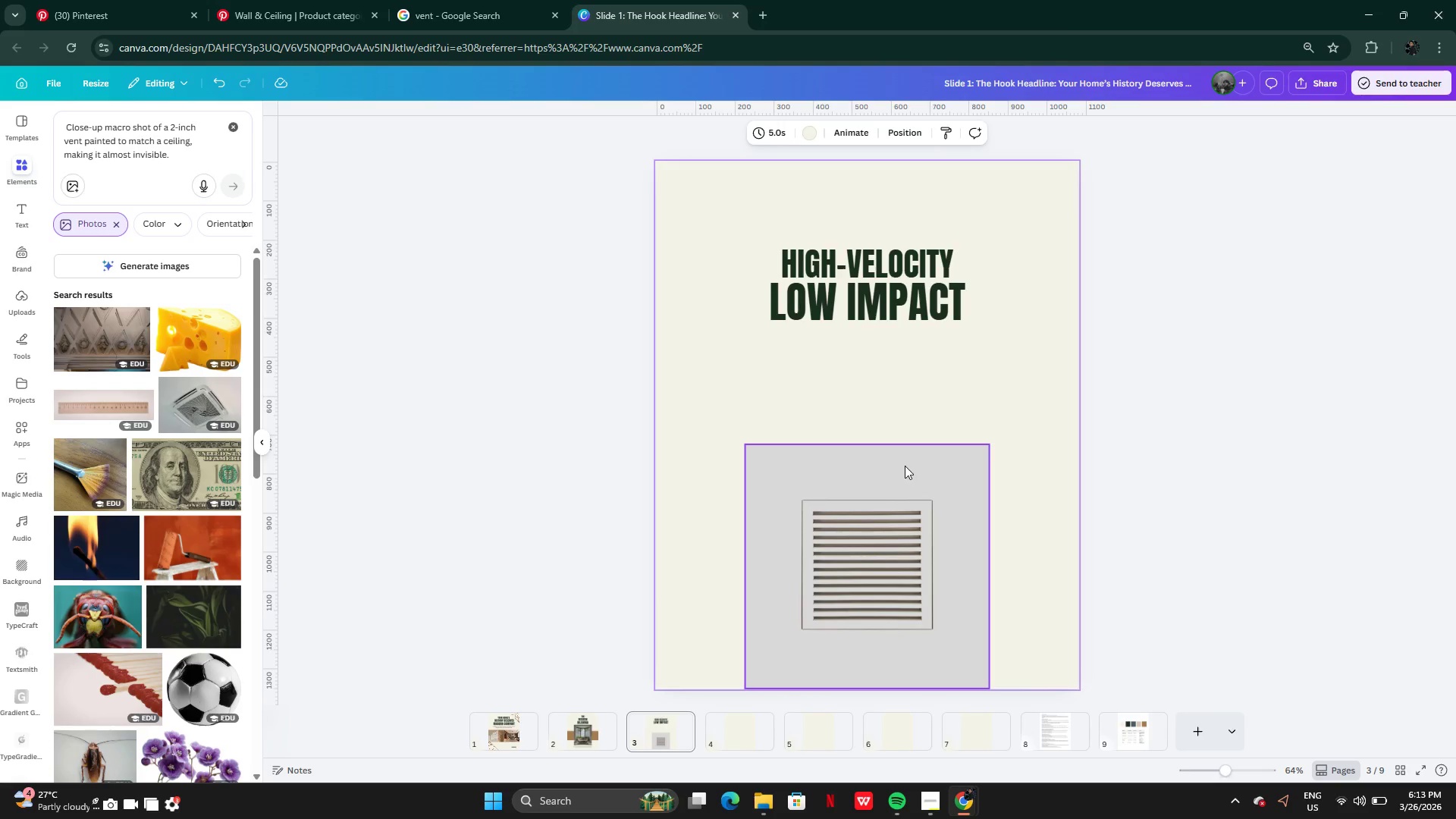 
left_click([1075, 460])
 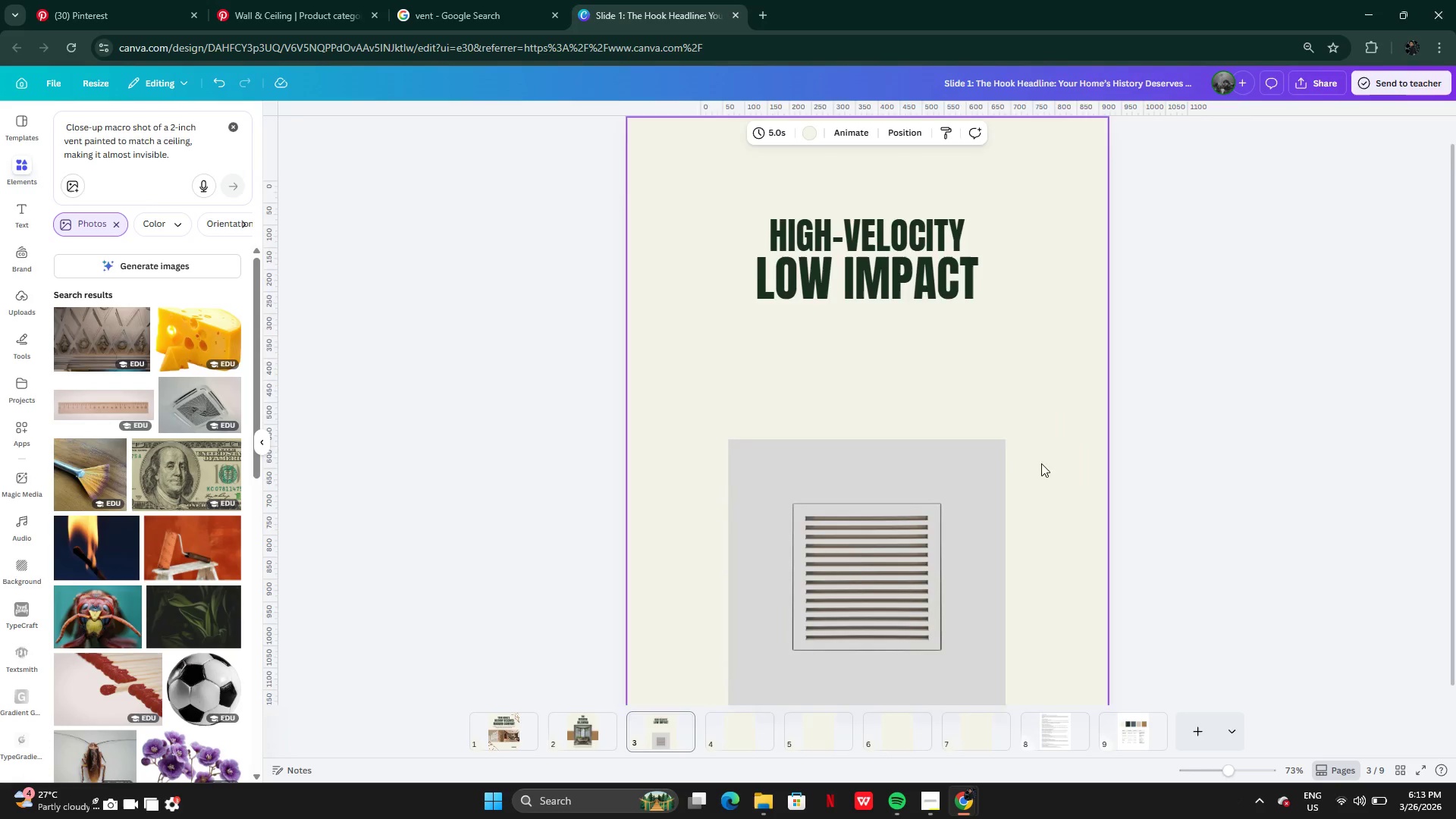 
left_click_drag(start_coordinate=[940, 559], to_coordinate=[834, 460])
 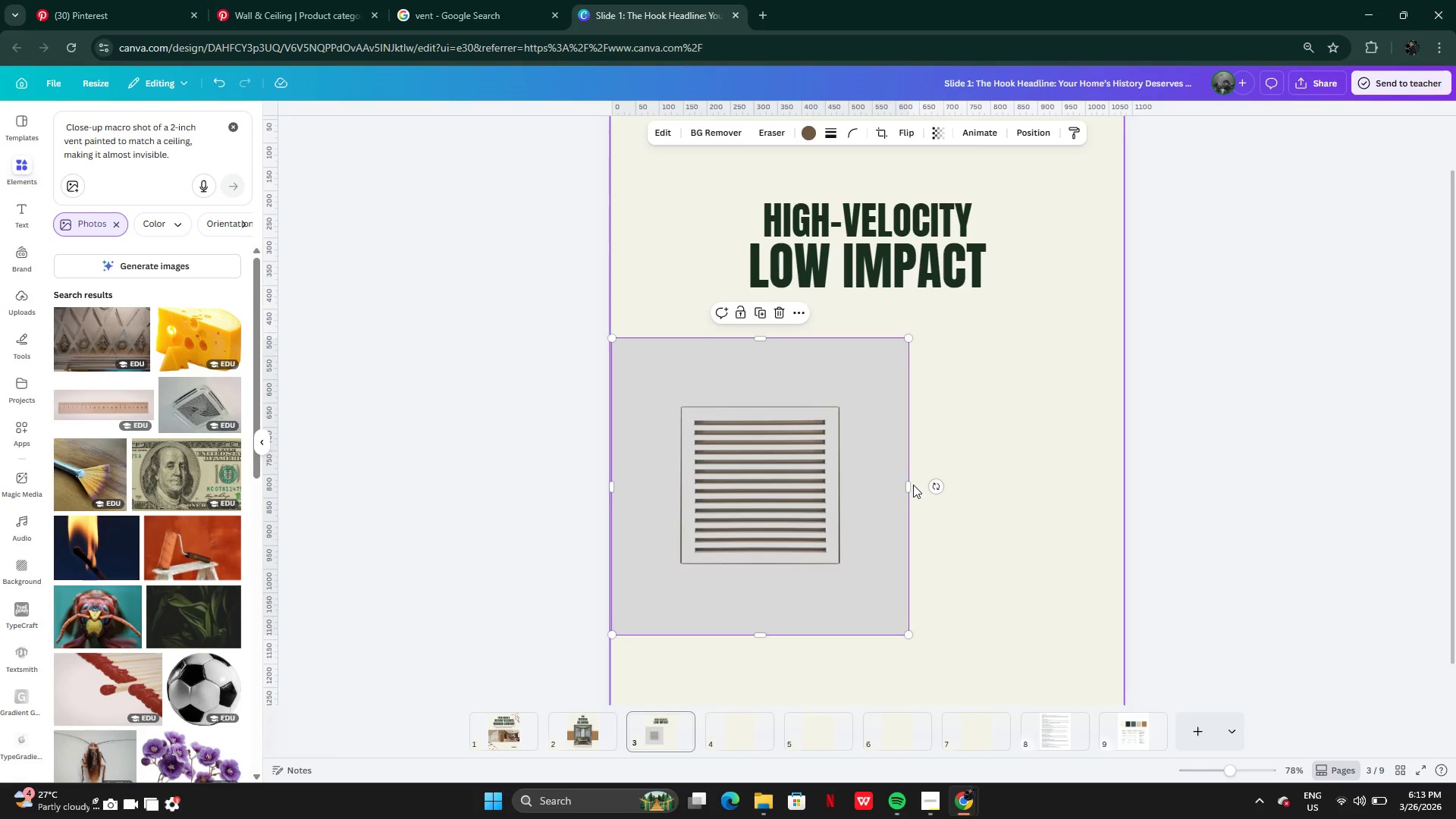 
left_click_drag(start_coordinate=[907, 485], to_coordinate=[1121, 504])
 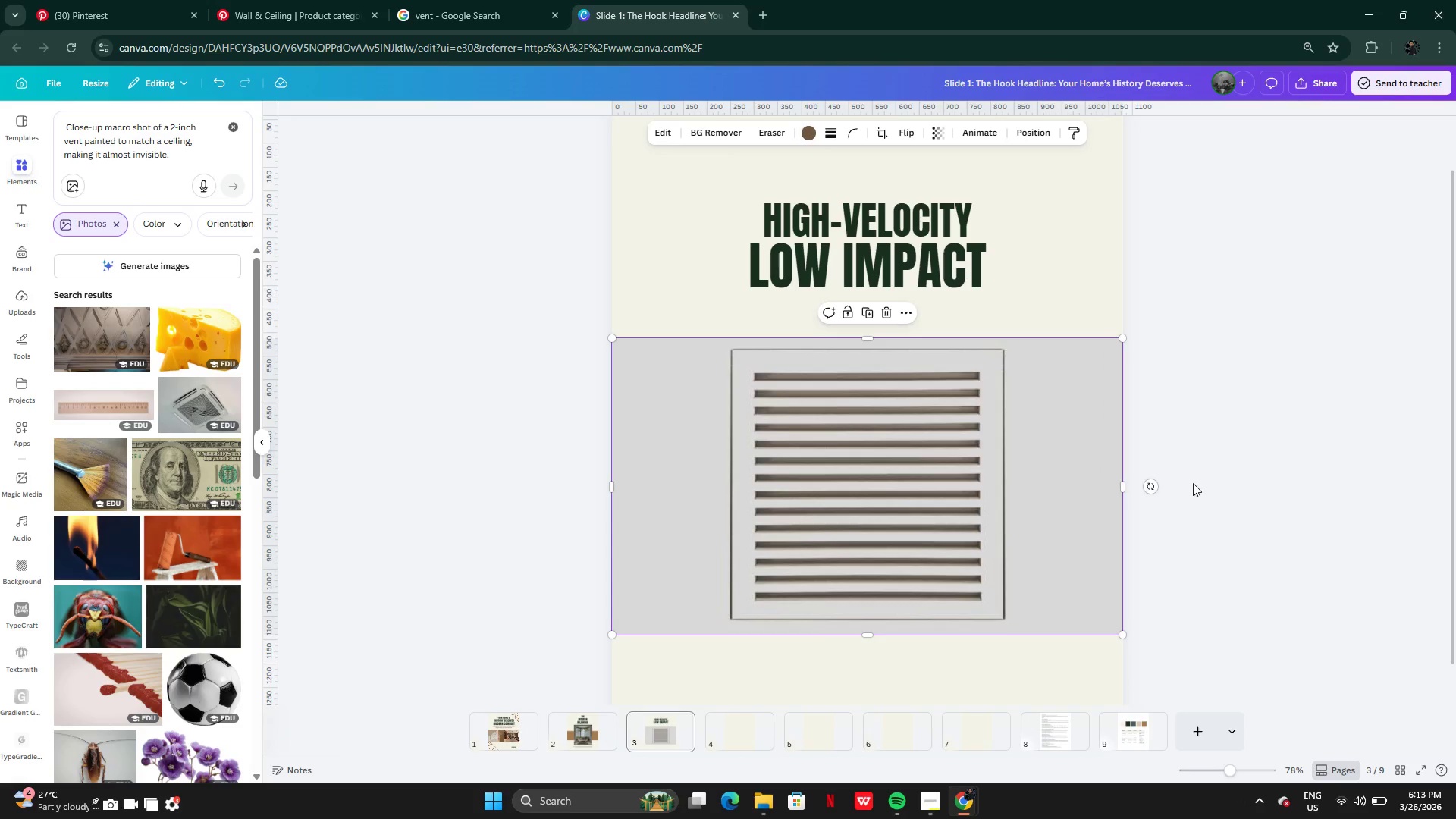 
left_click([1194, 483])
 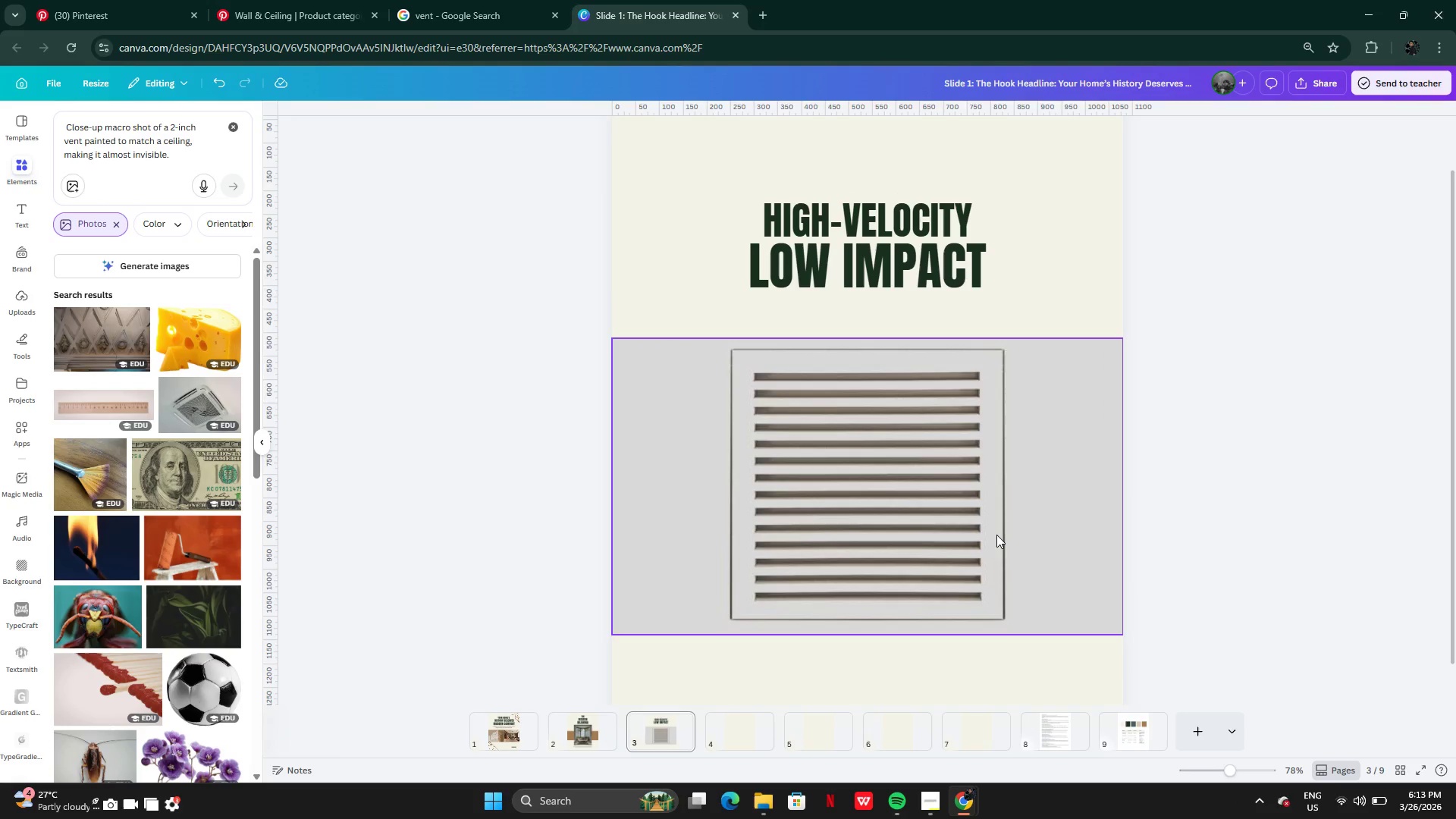 
left_click([996, 535])
 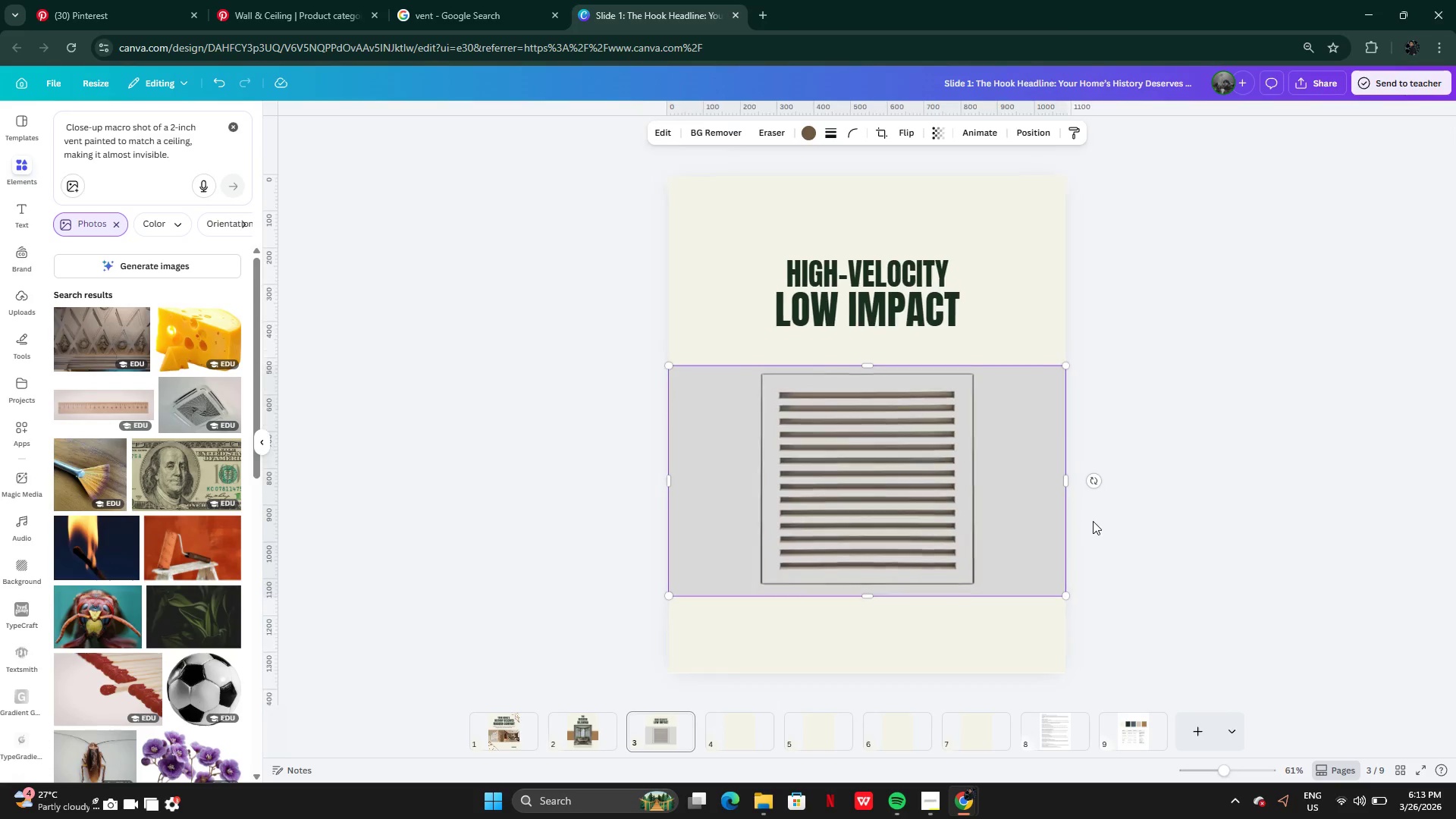 
left_click([1125, 520])
 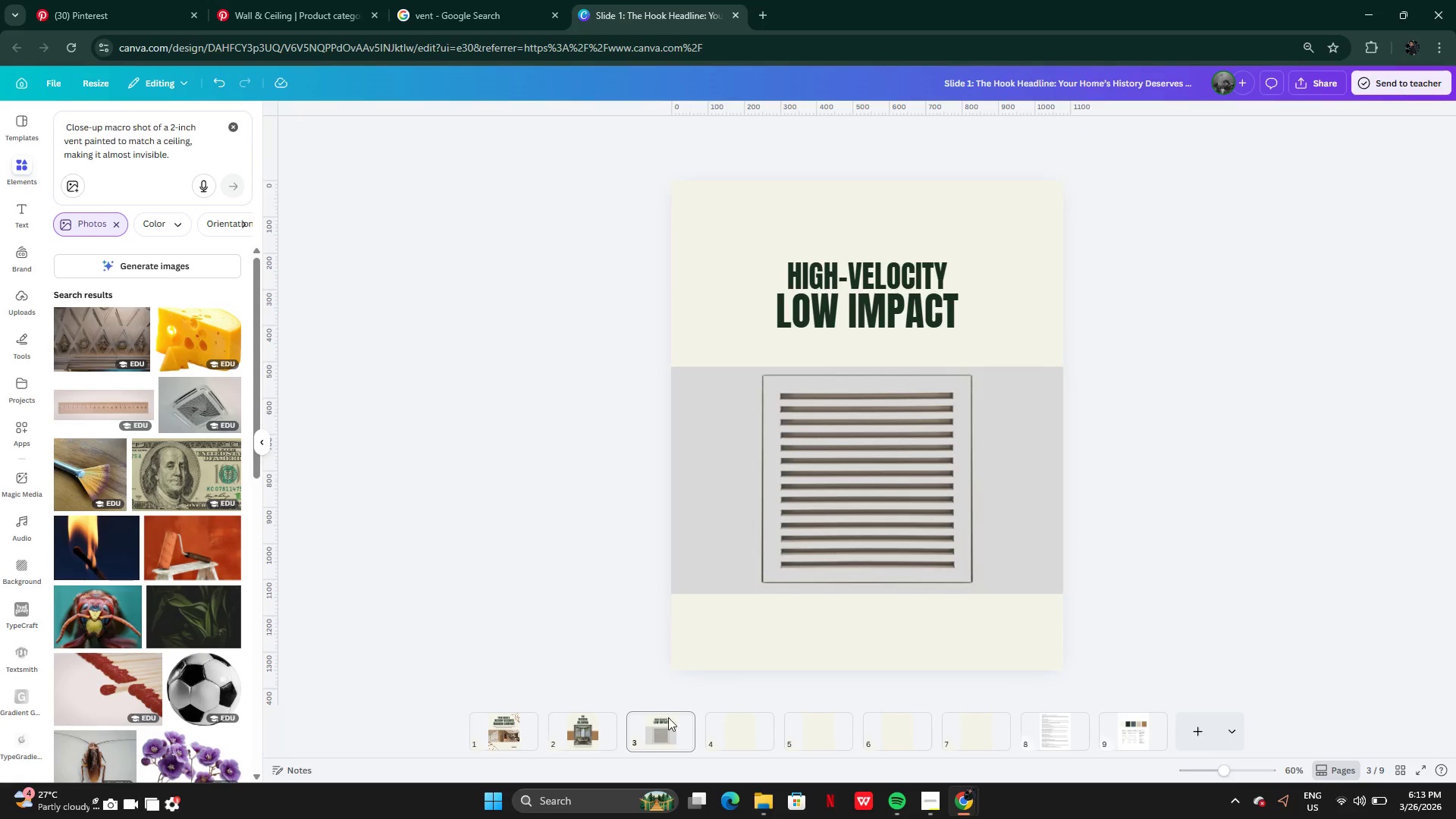 
left_click([570, 720])
 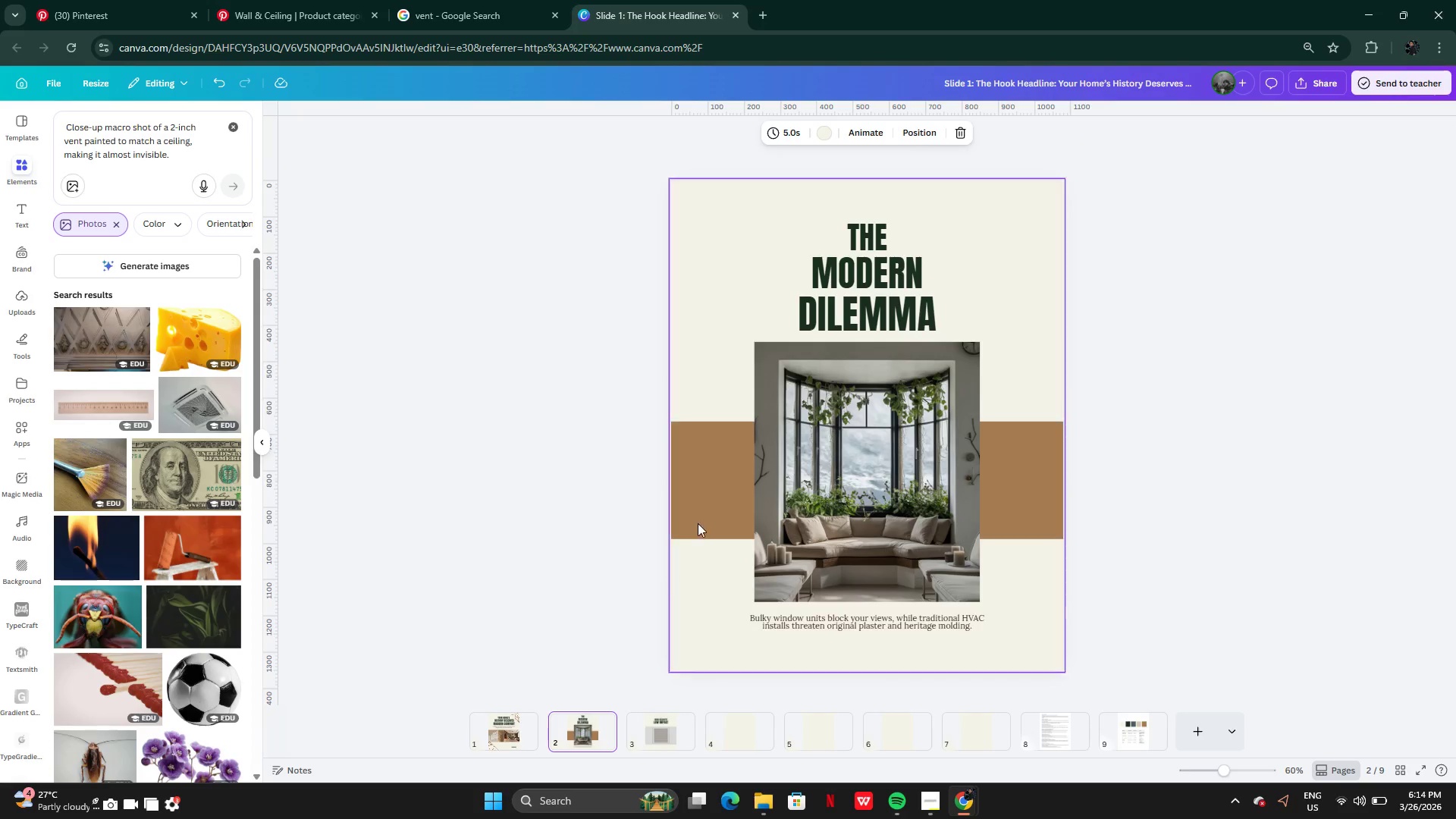 
left_click([699, 510])
 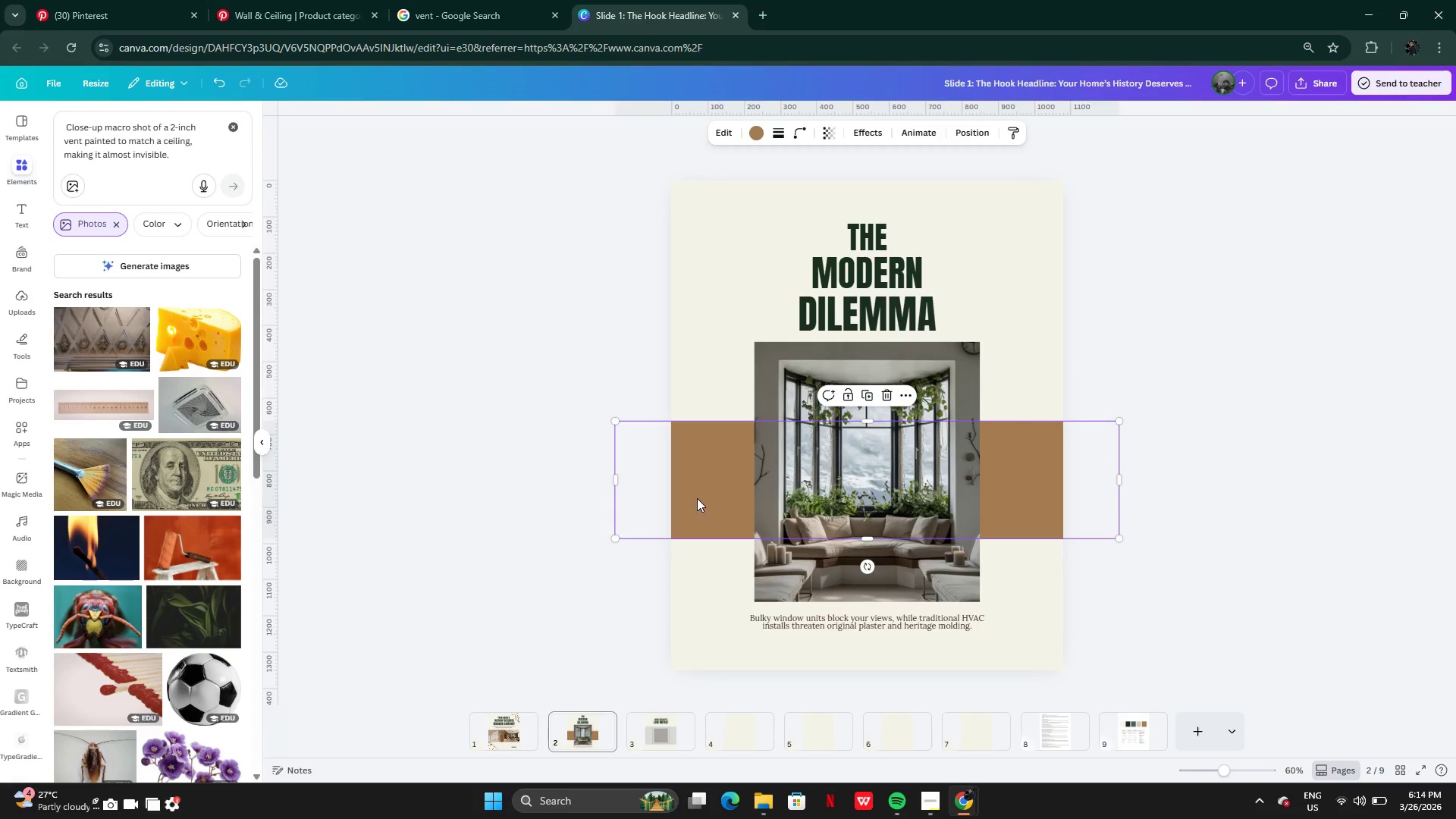 
left_click_drag(start_coordinate=[697, 498], to_coordinate=[689, 618])
 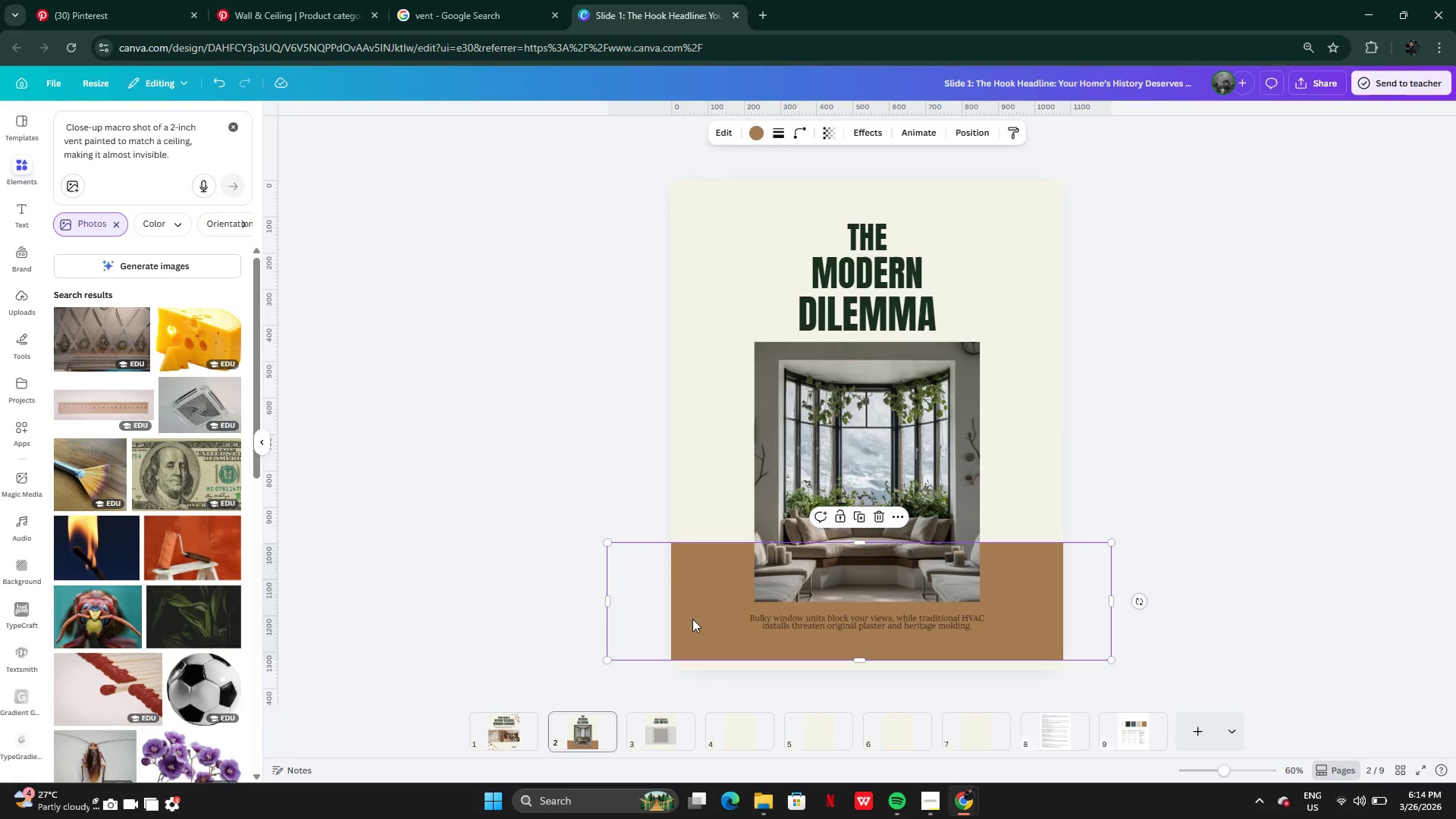 
key(Control+Z)
 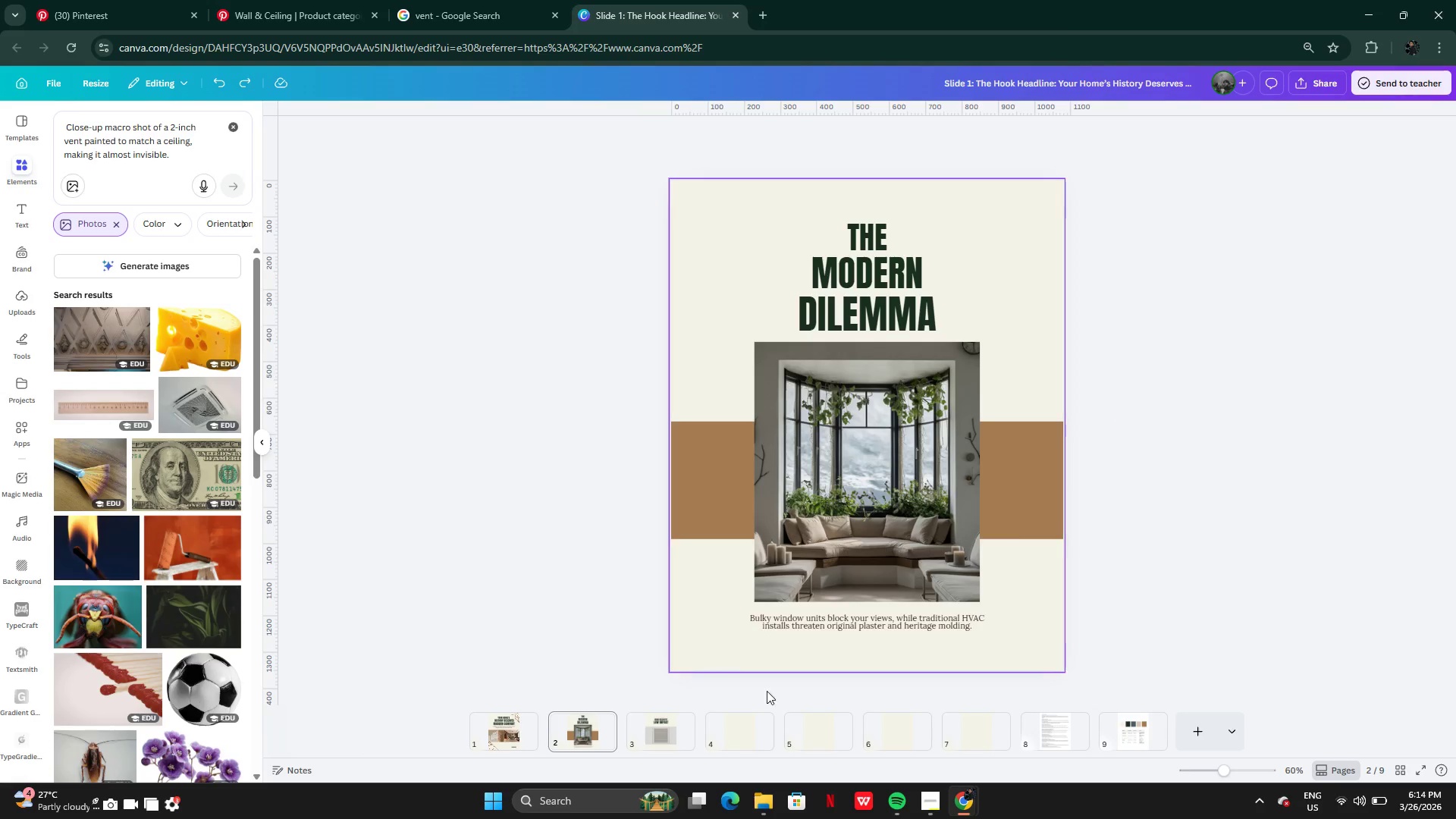 
left_click([654, 743])
 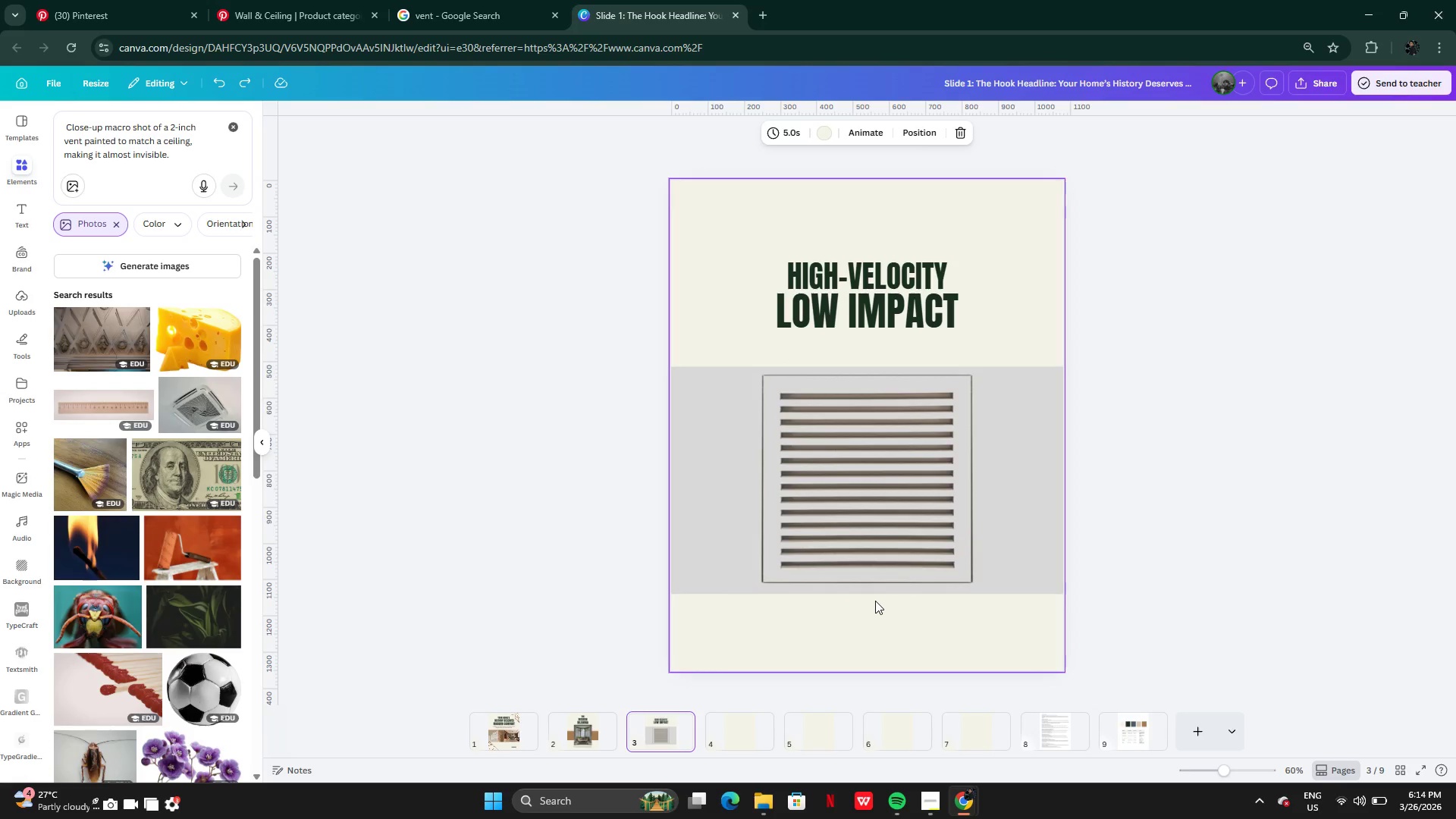 
key(Control+Z)
 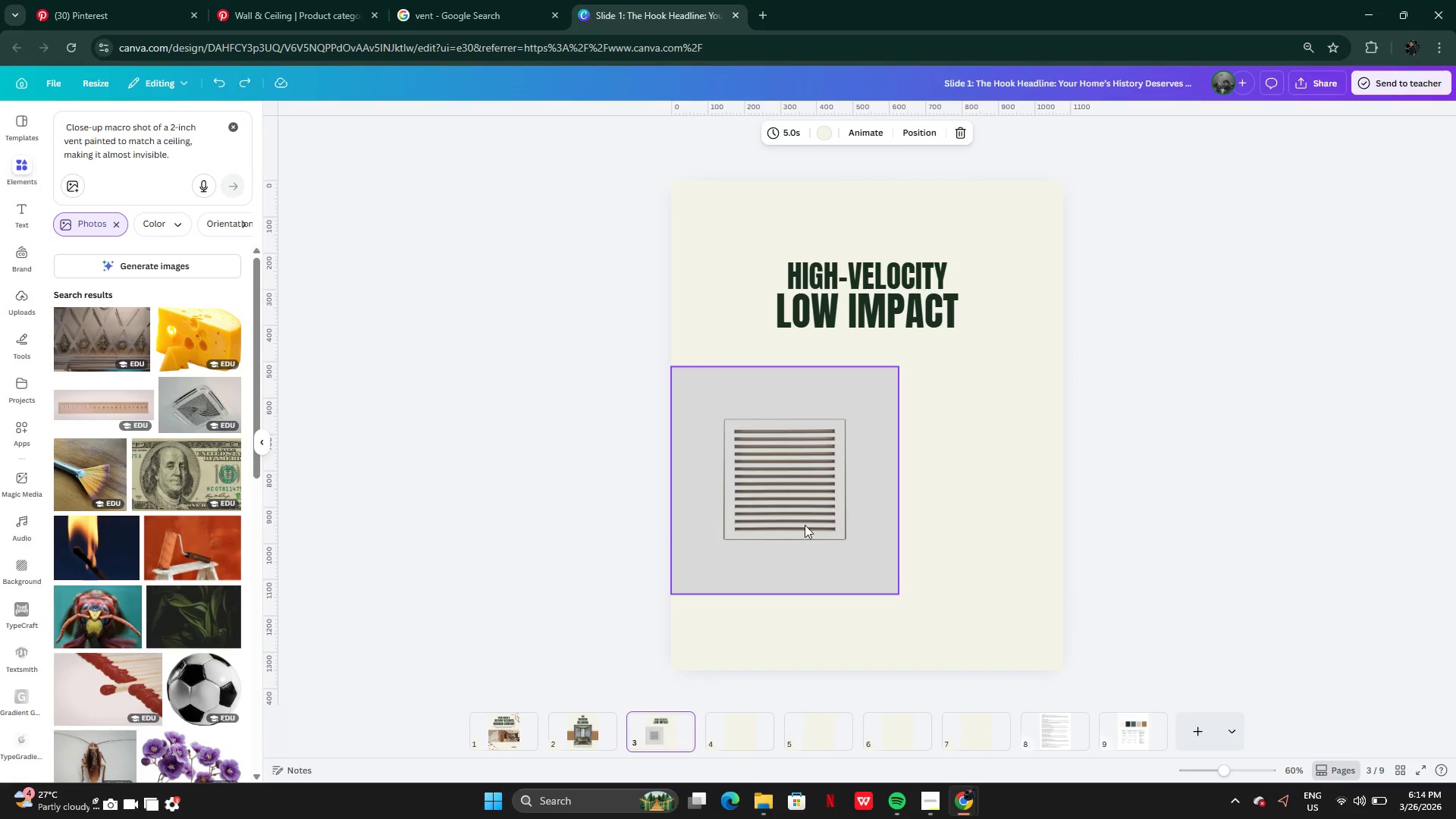 
left_click_drag(start_coordinate=[805, 525], to_coordinate=[883, 516])
 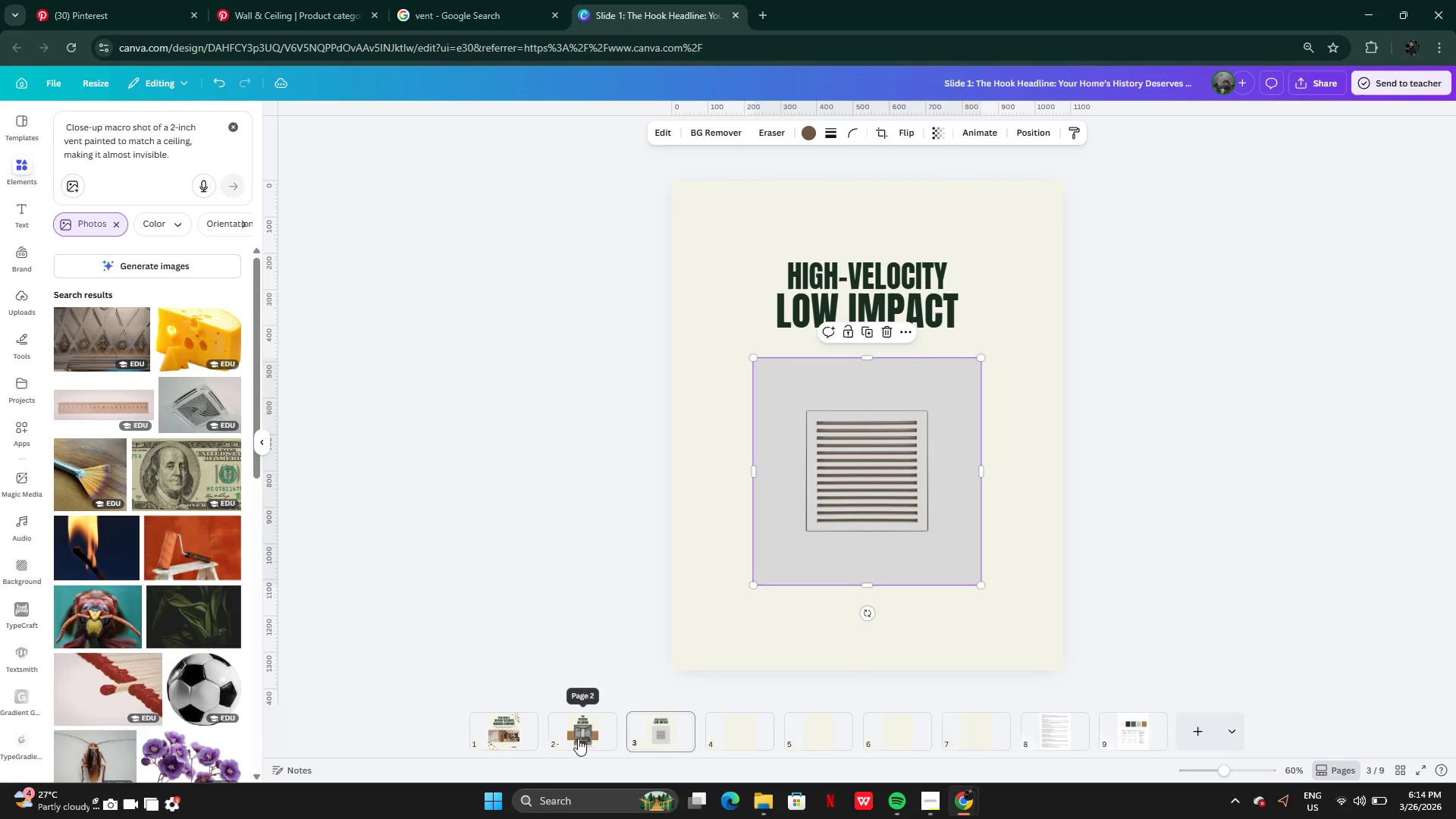 
left_click([580, 733])
 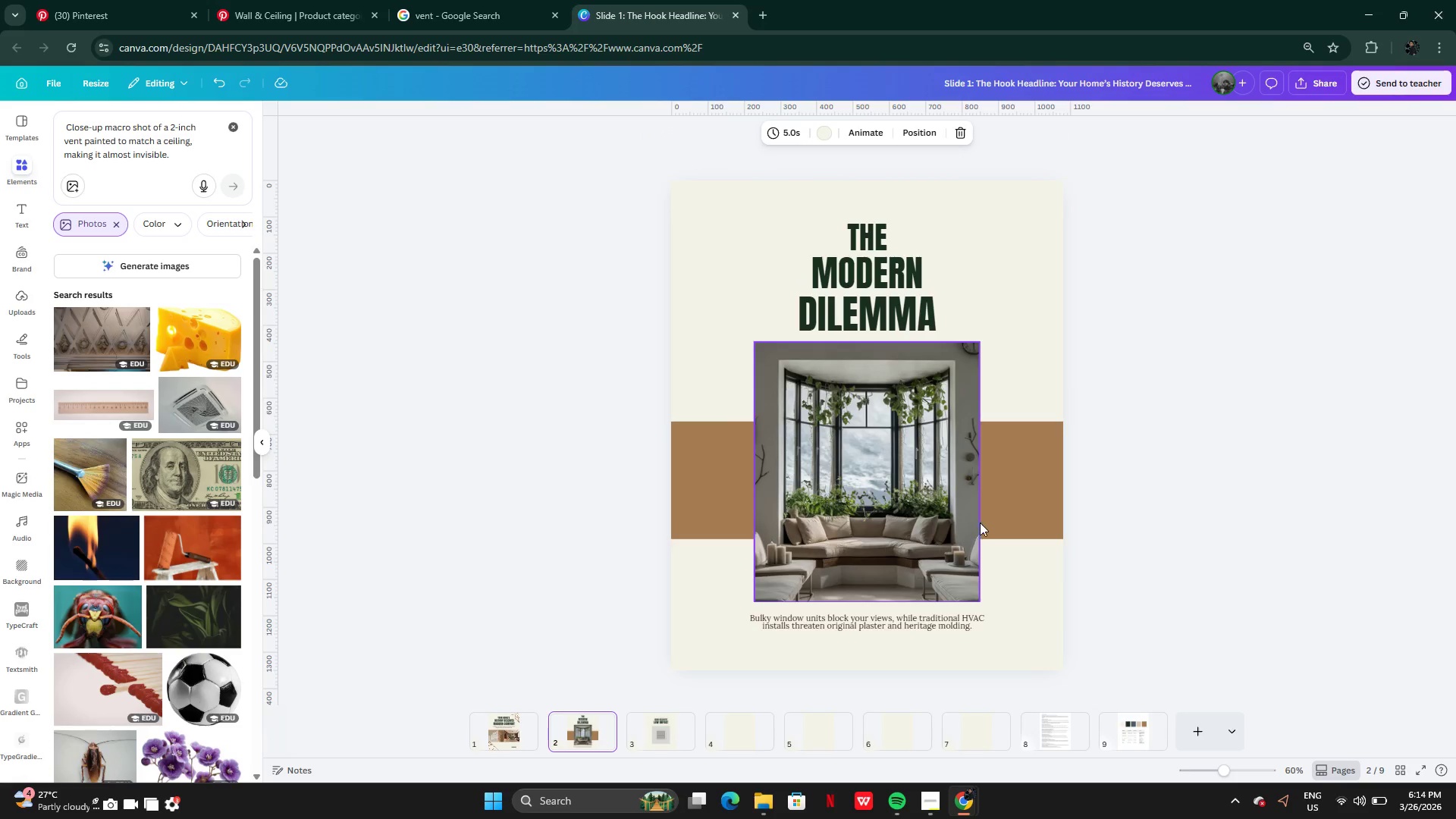 
left_click([990, 519])
 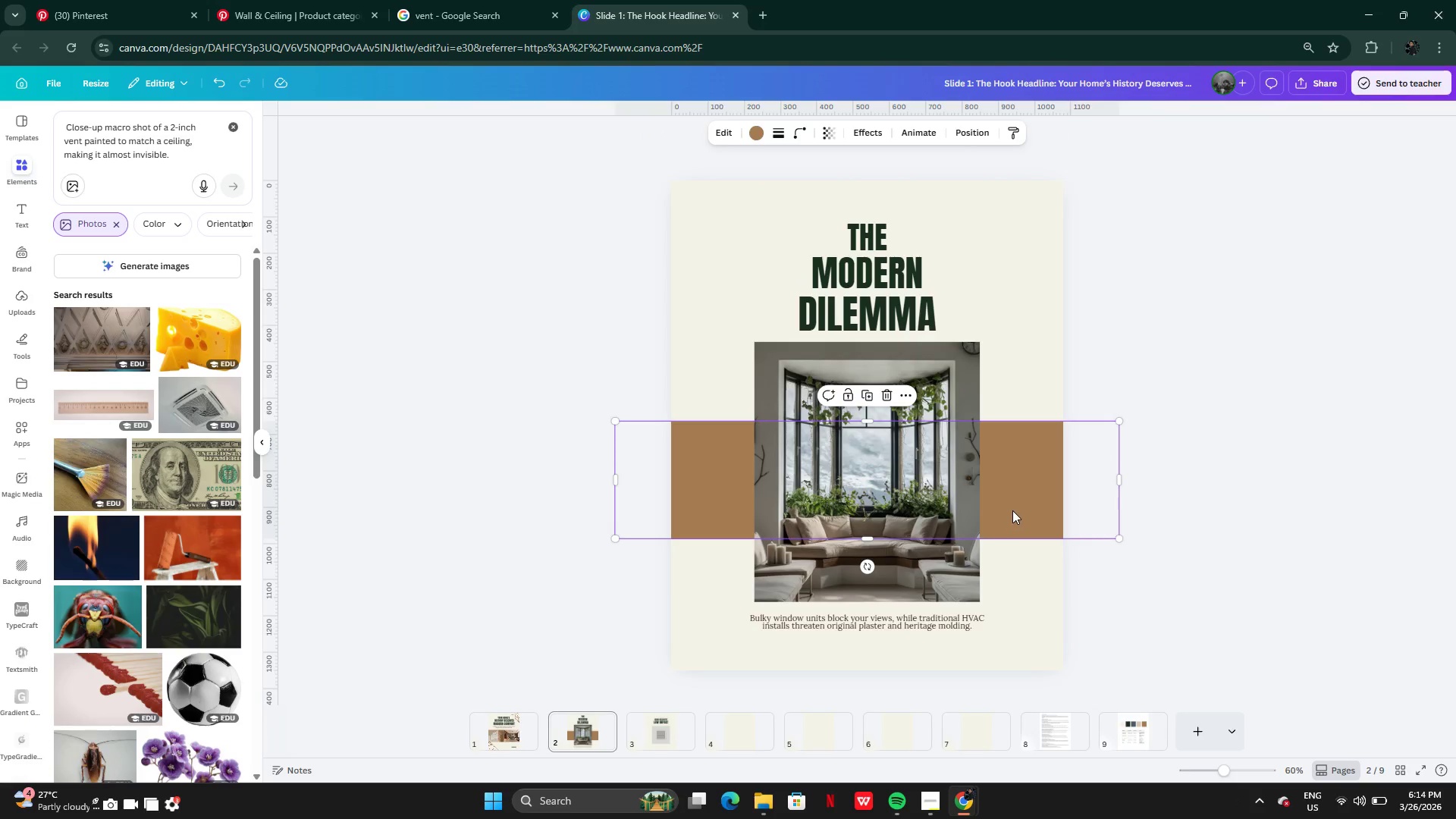 
key(Alt+AltLeft)
 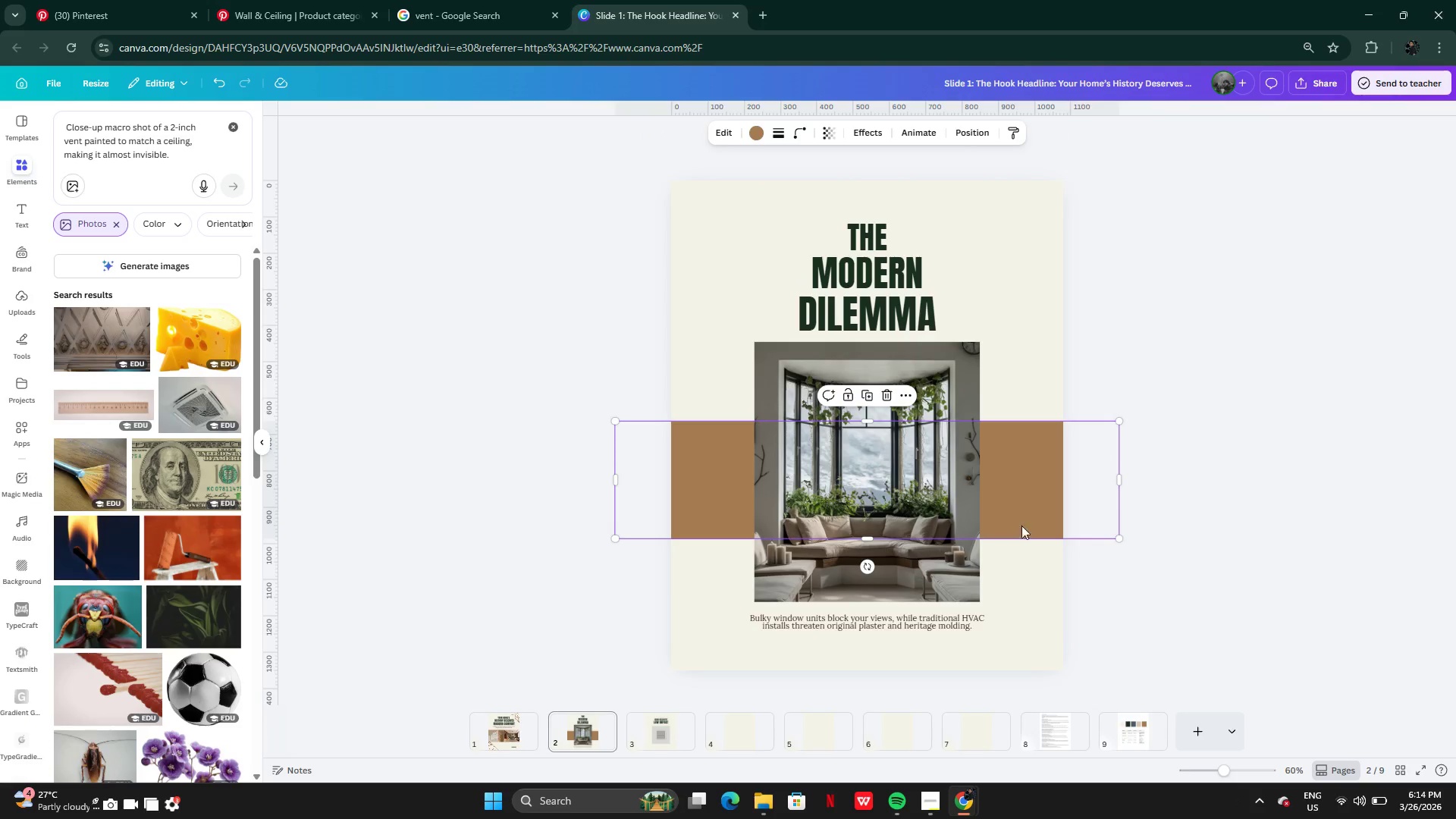 
left_click_drag(start_coordinate=[1021, 500], to_coordinate=[1015, 570])
 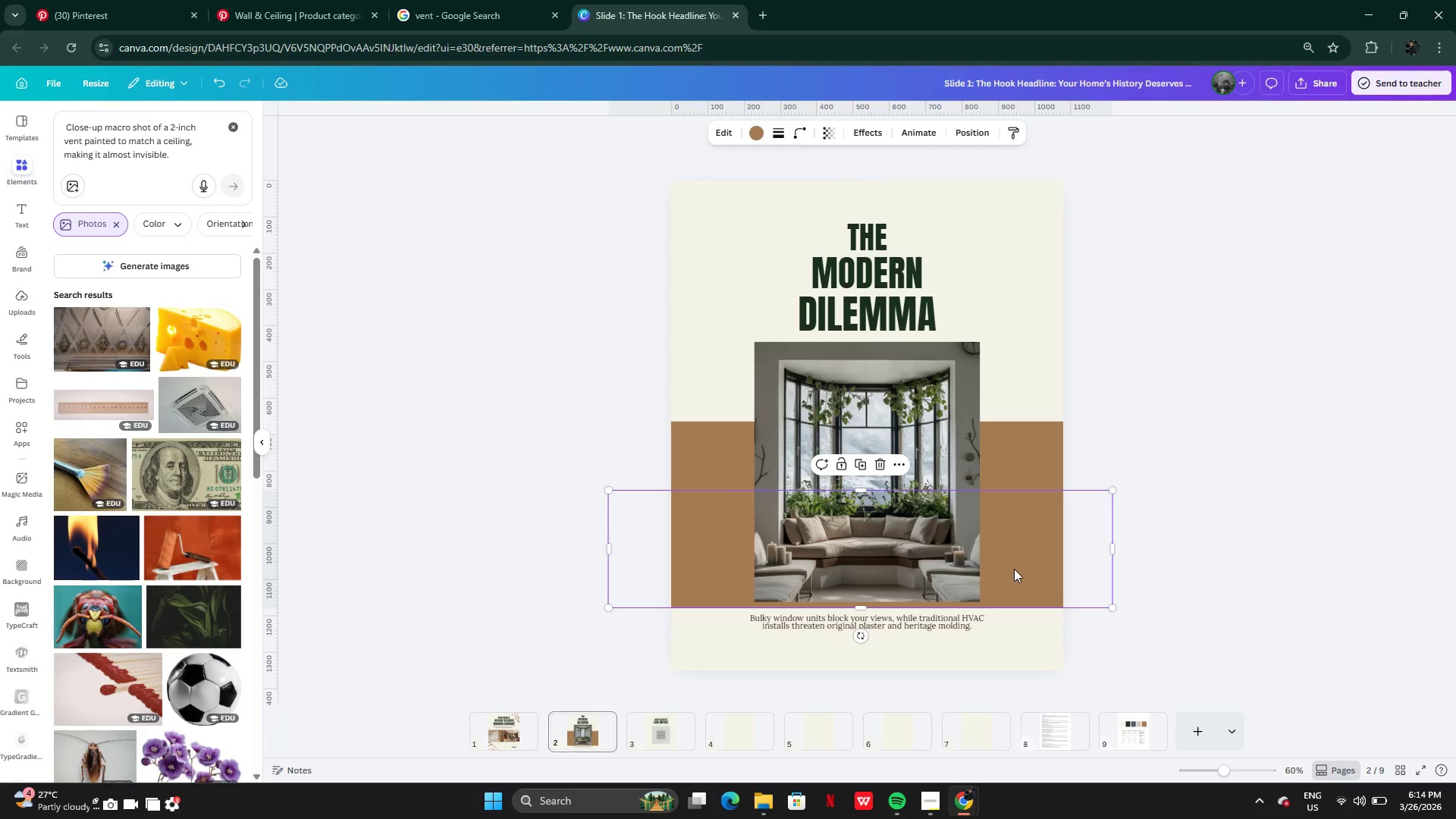 
left_click_drag(start_coordinate=[1014, 569], to_coordinate=[690, 728])
 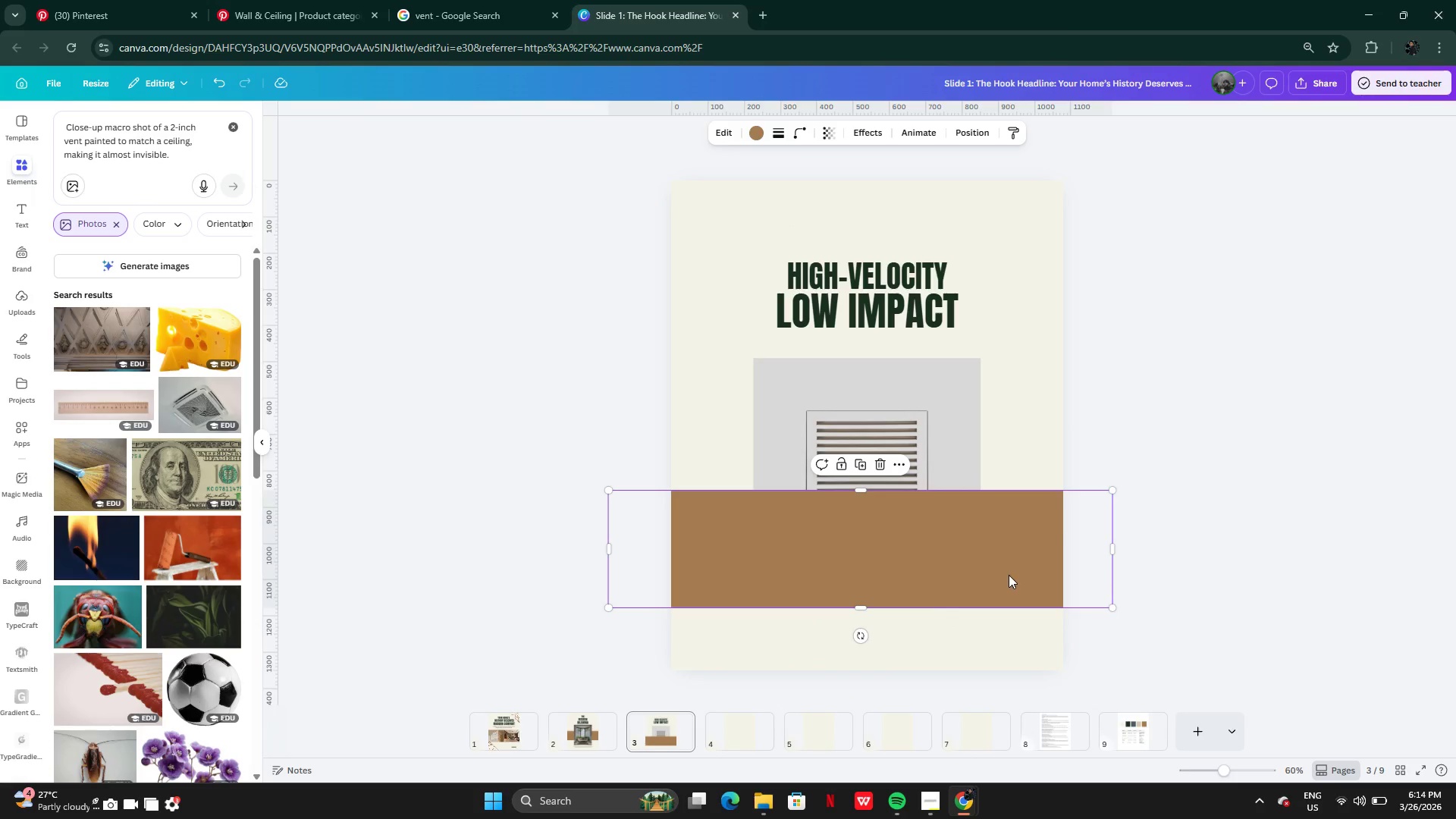 
left_click_drag(start_coordinate=[1009, 575], to_coordinate=[996, 478])
 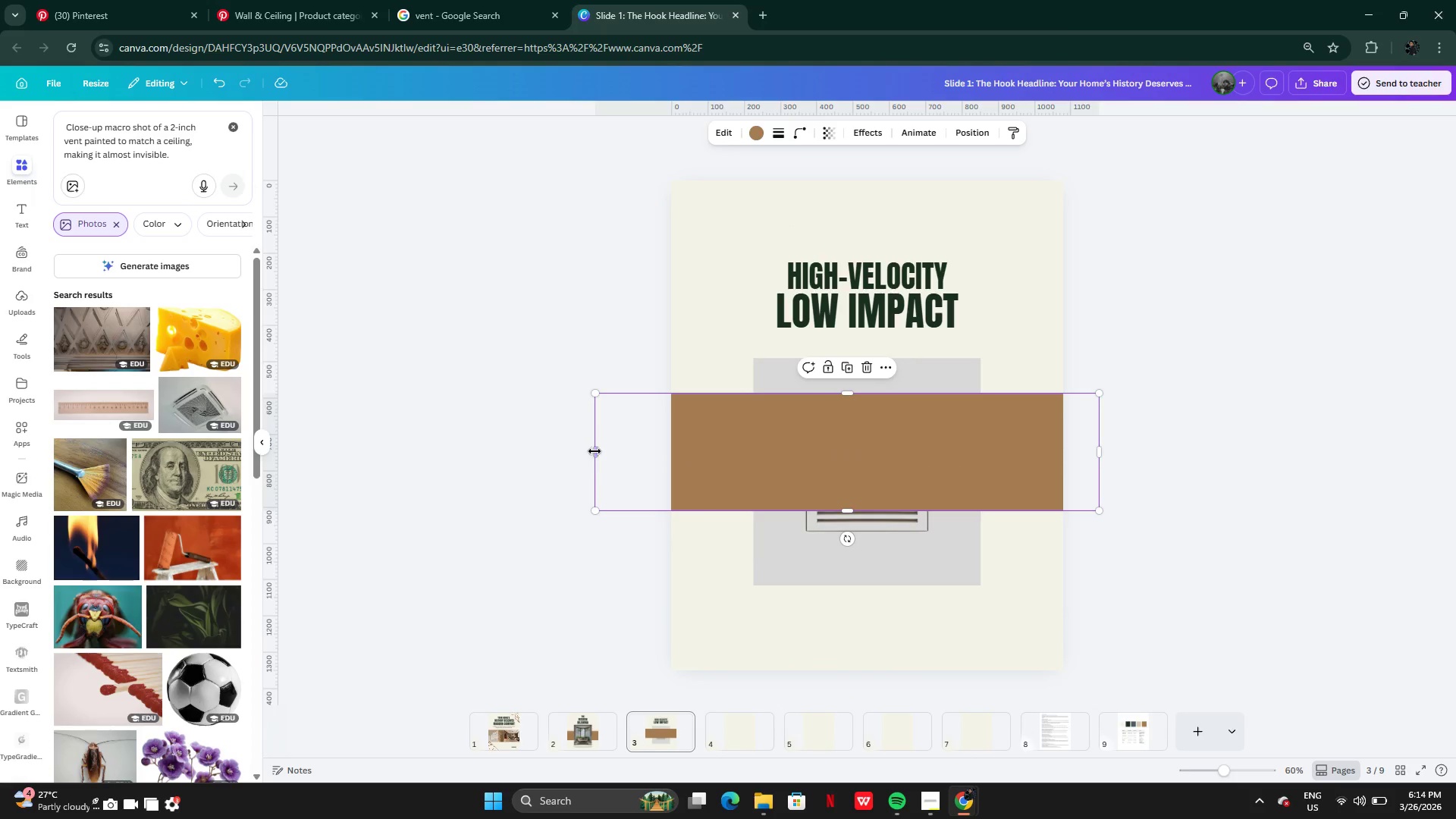 
left_click_drag(start_coordinate=[598, 450], to_coordinate=[726, 462])
 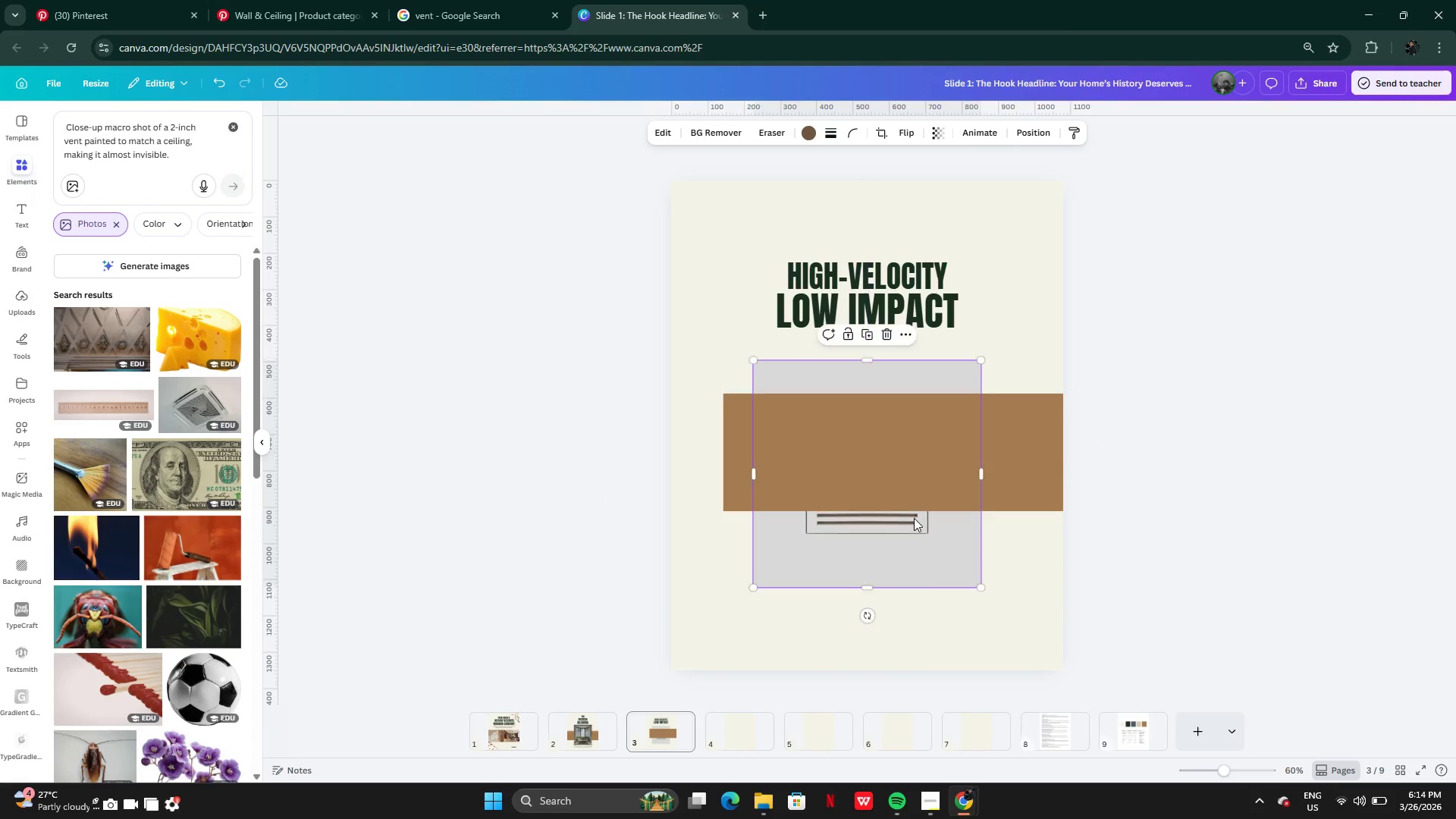 
key(Control+Z)
 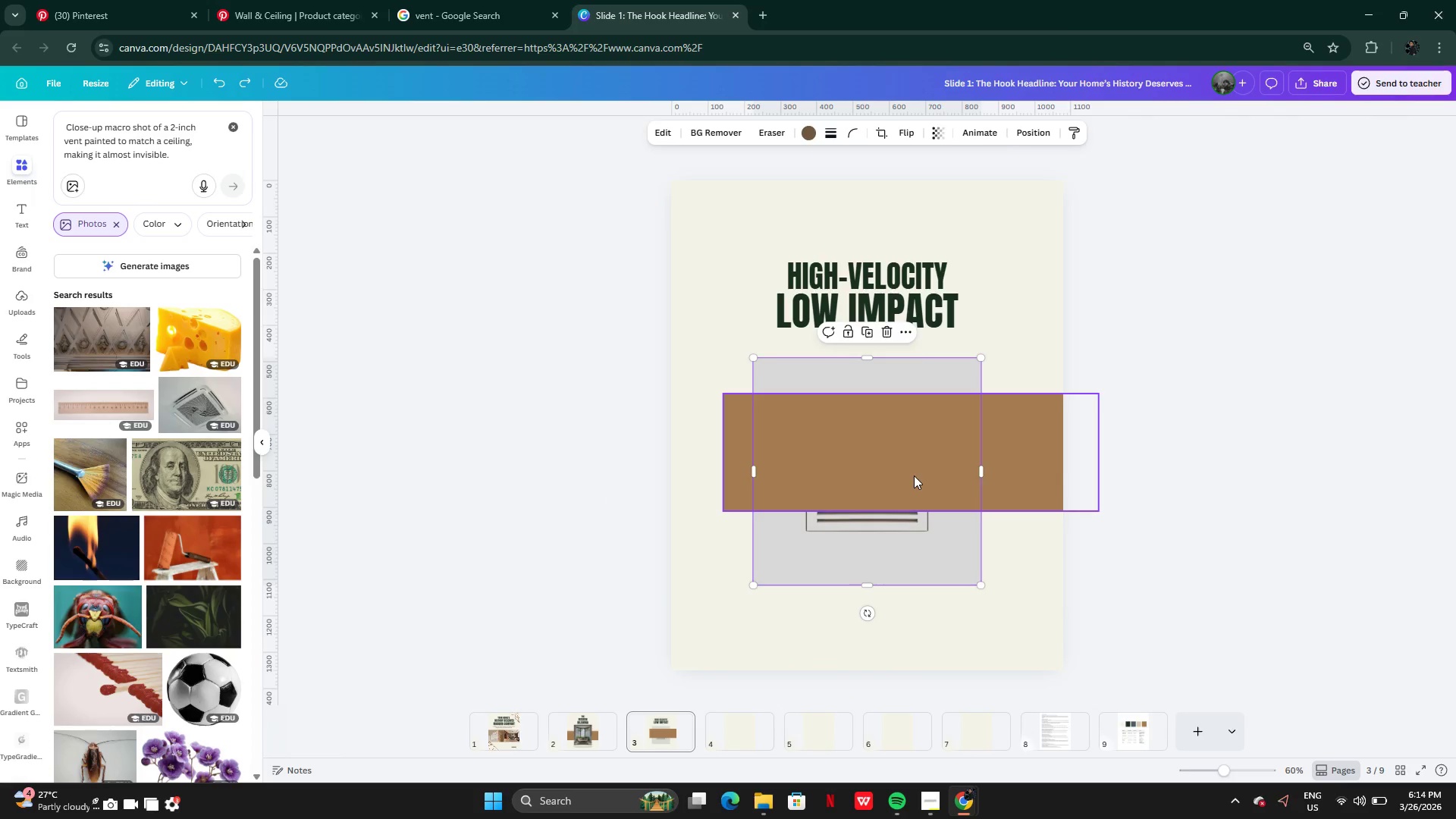 
left_click([914, 475])
 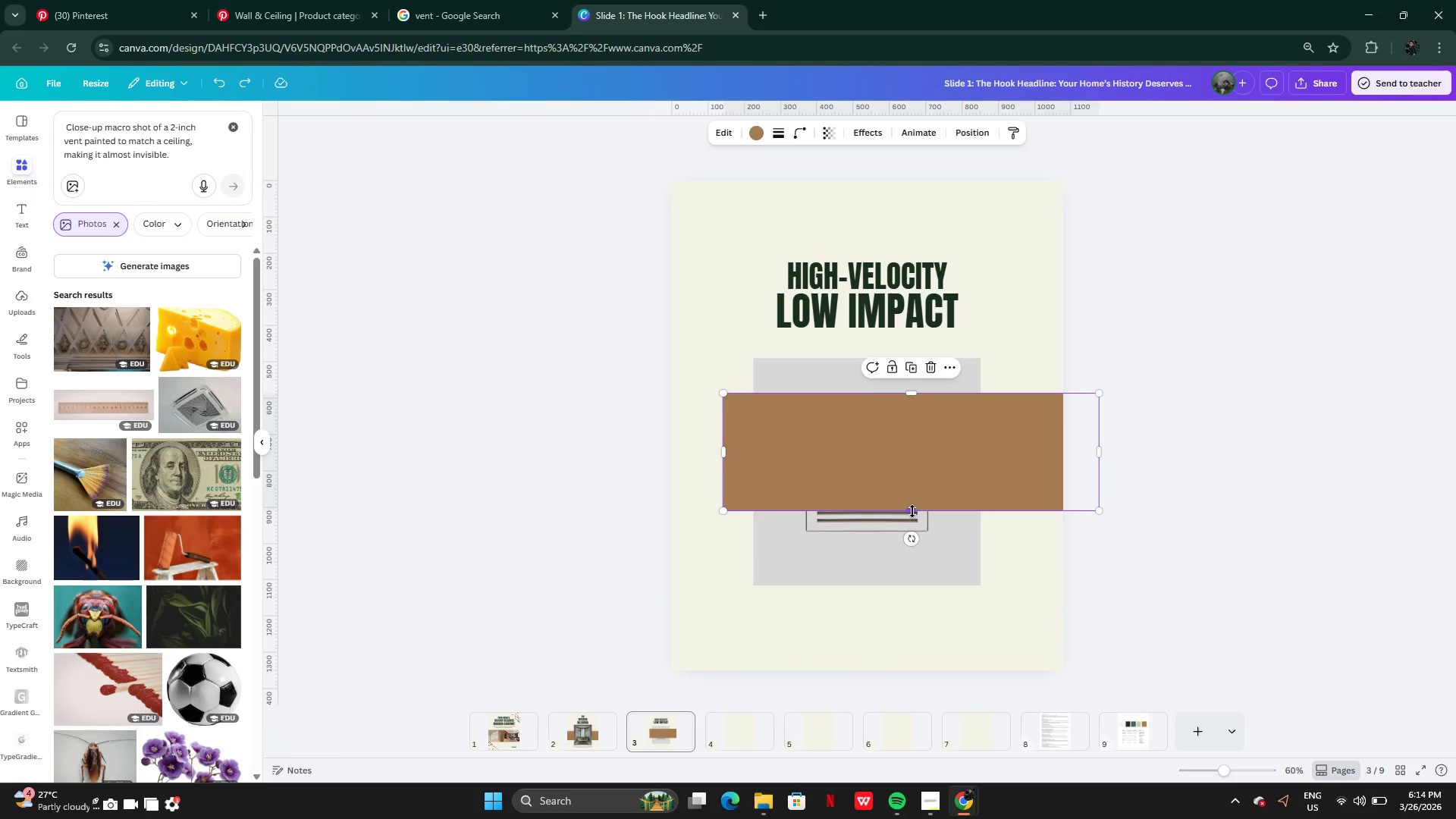 
left_click_drag(start_coordinate=[912, 510], to_coordinate=[880, 677])
 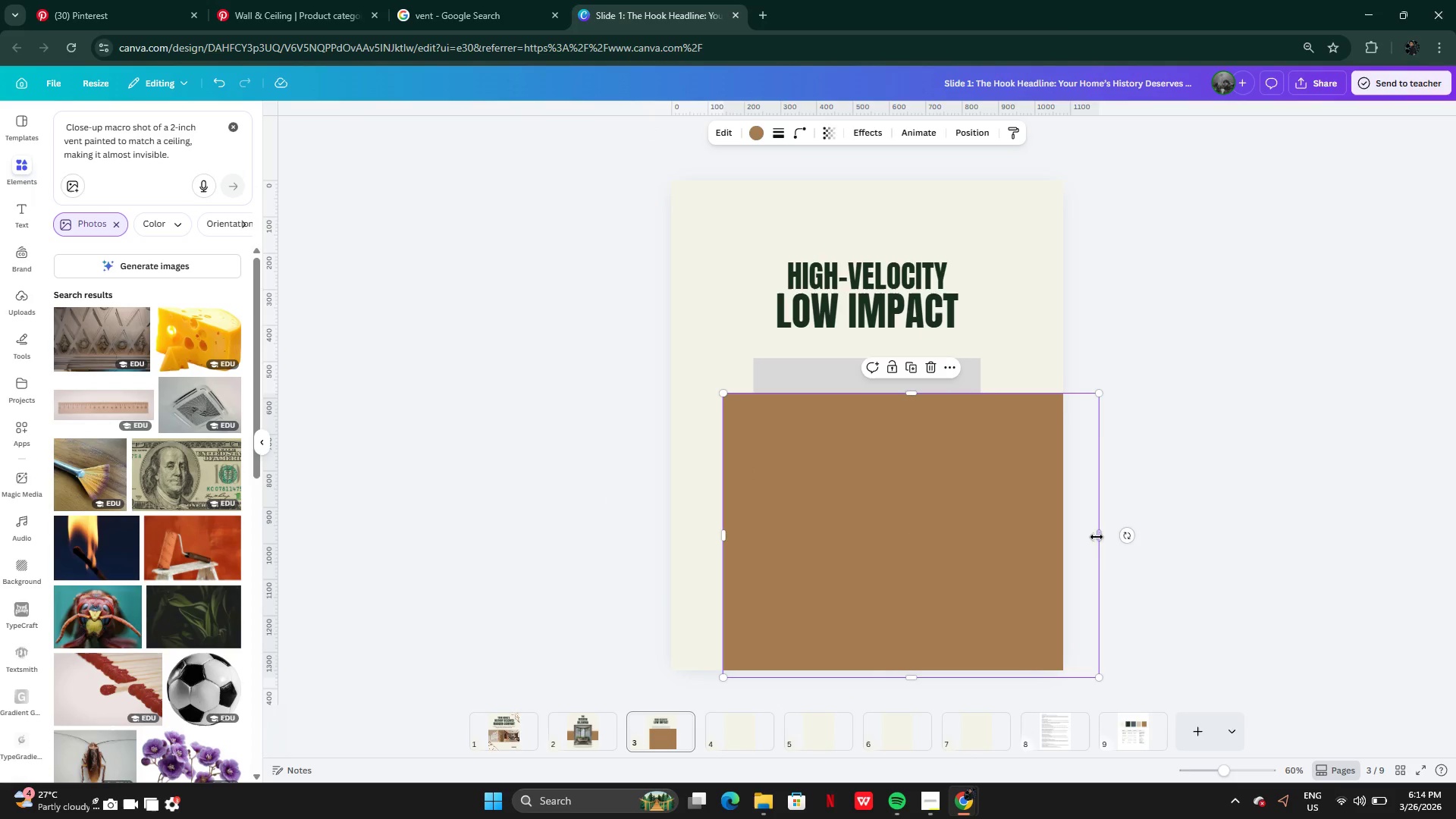 
left_click_drag(start_coordinate=[1096, 537], to_coordinate=[1010, 538])
 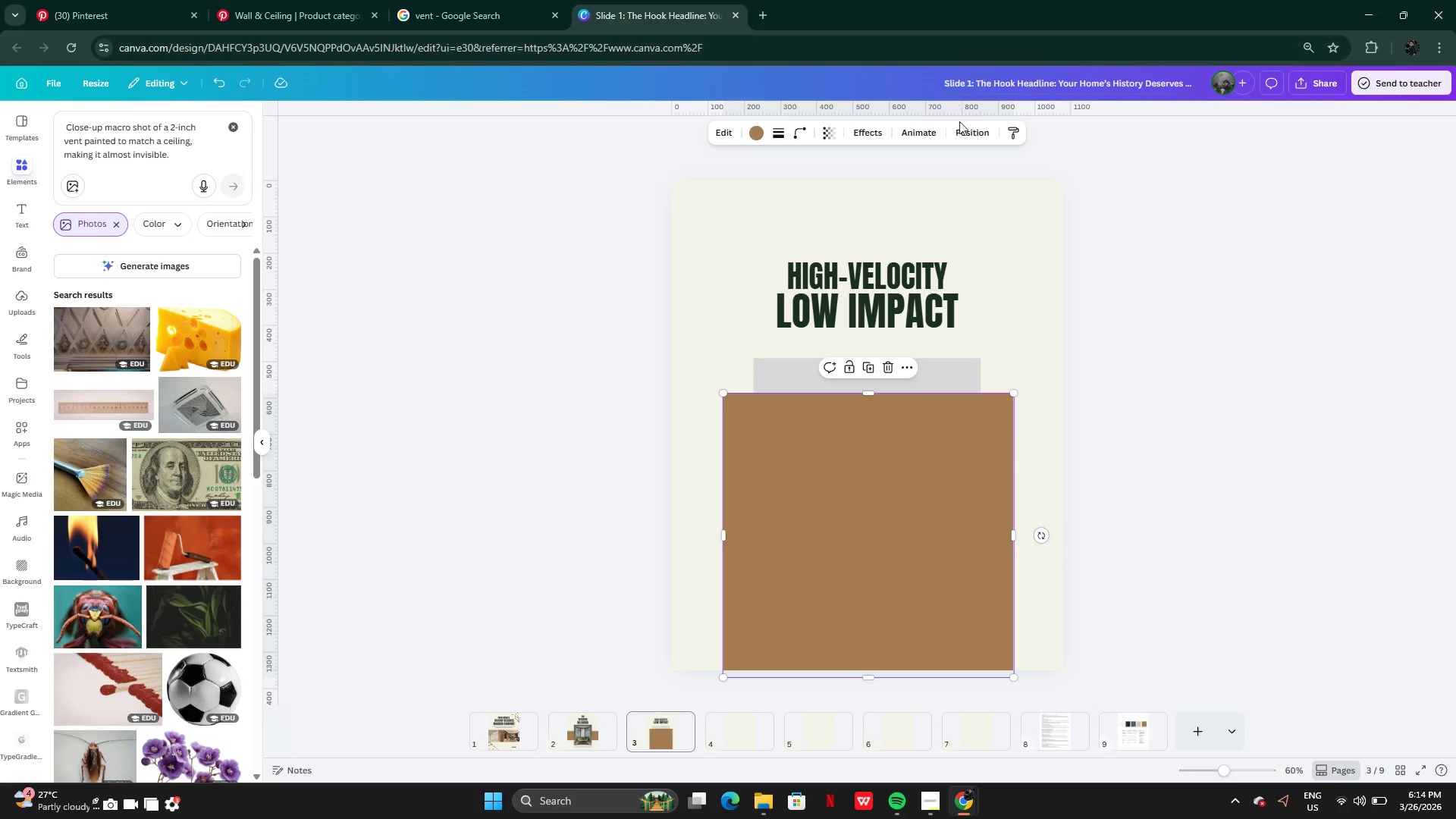 
left_click([961, 130])
 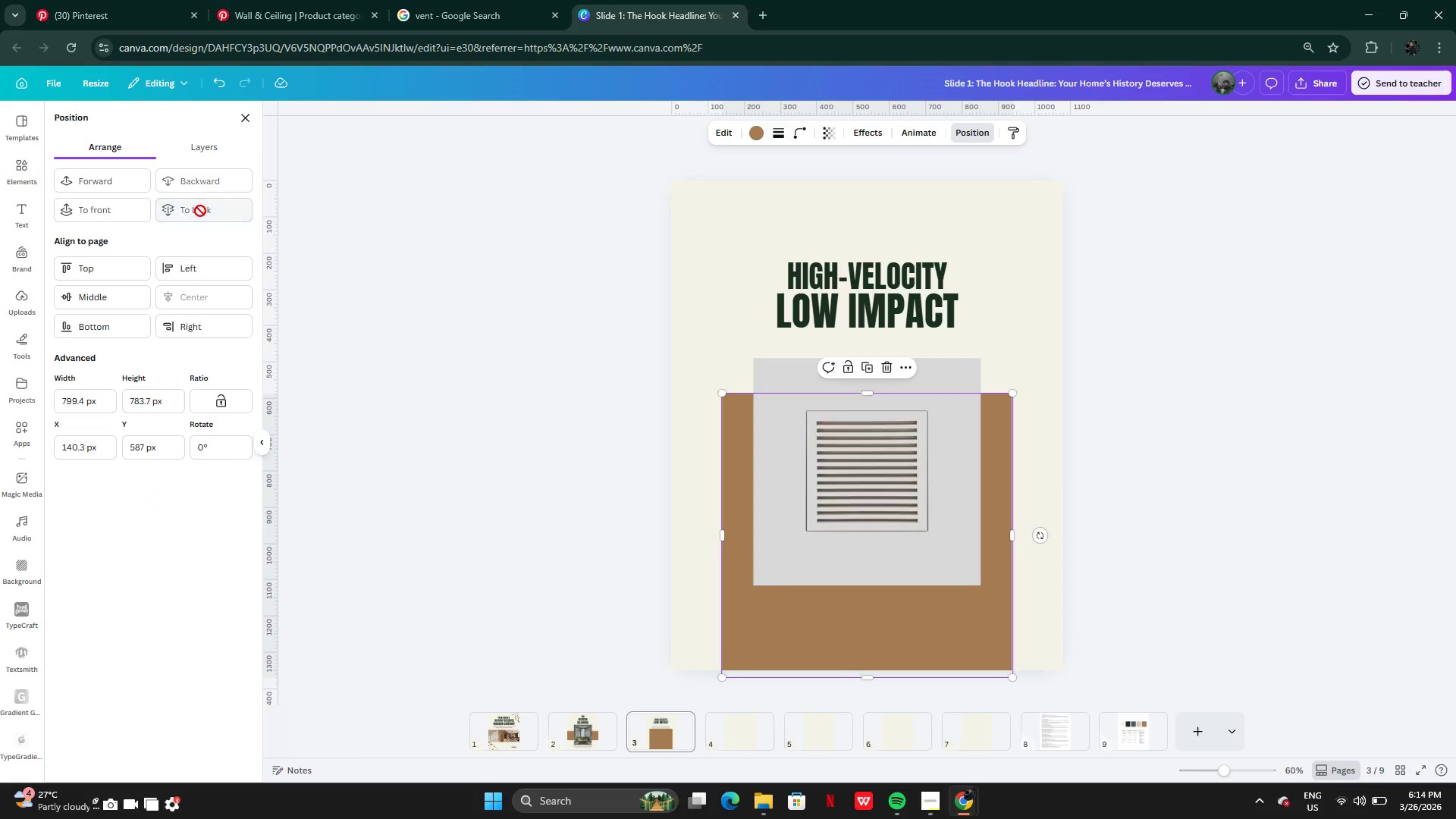 
left_click([1071, 543])
 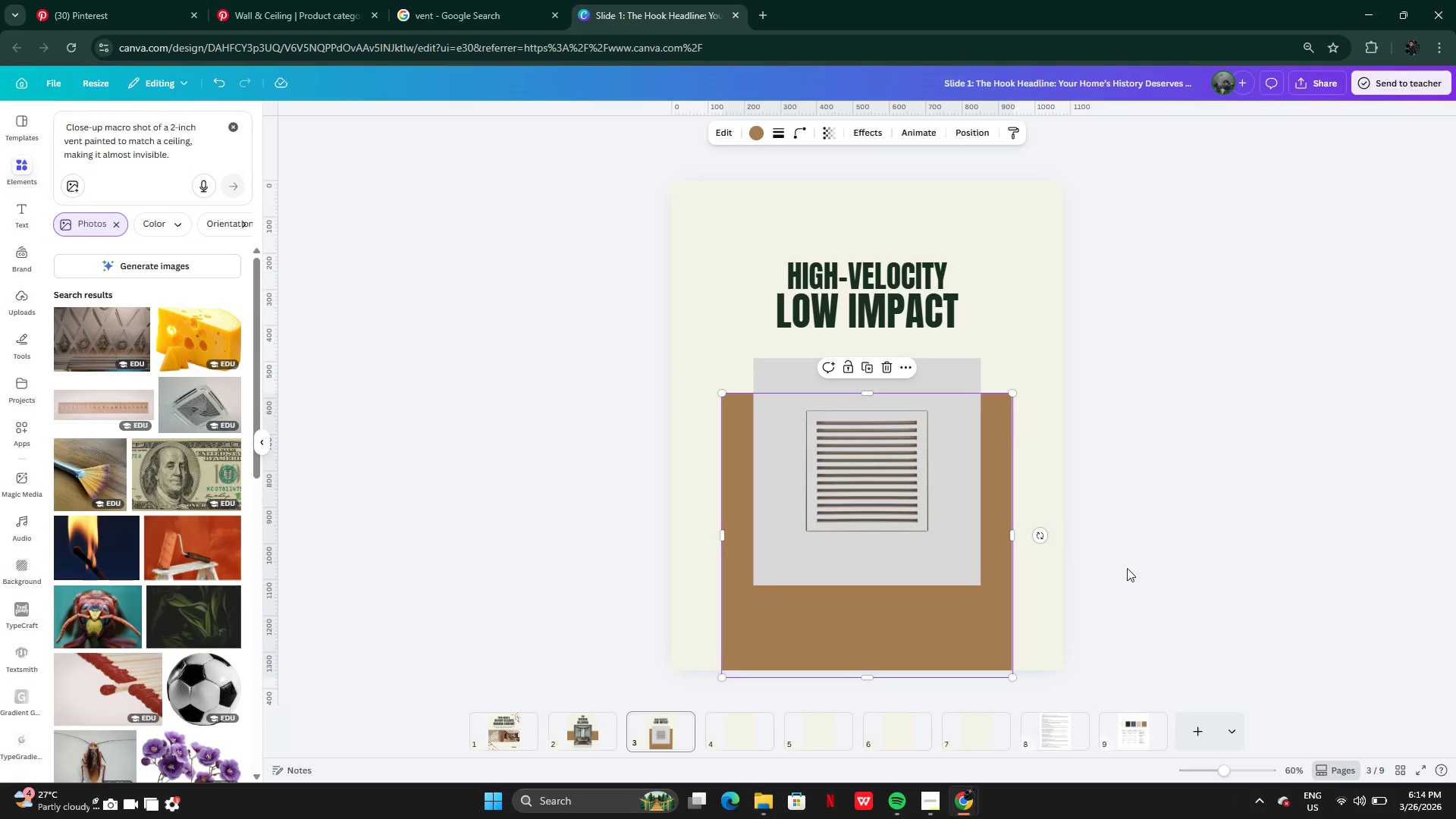 
left_click([1185, 548])
 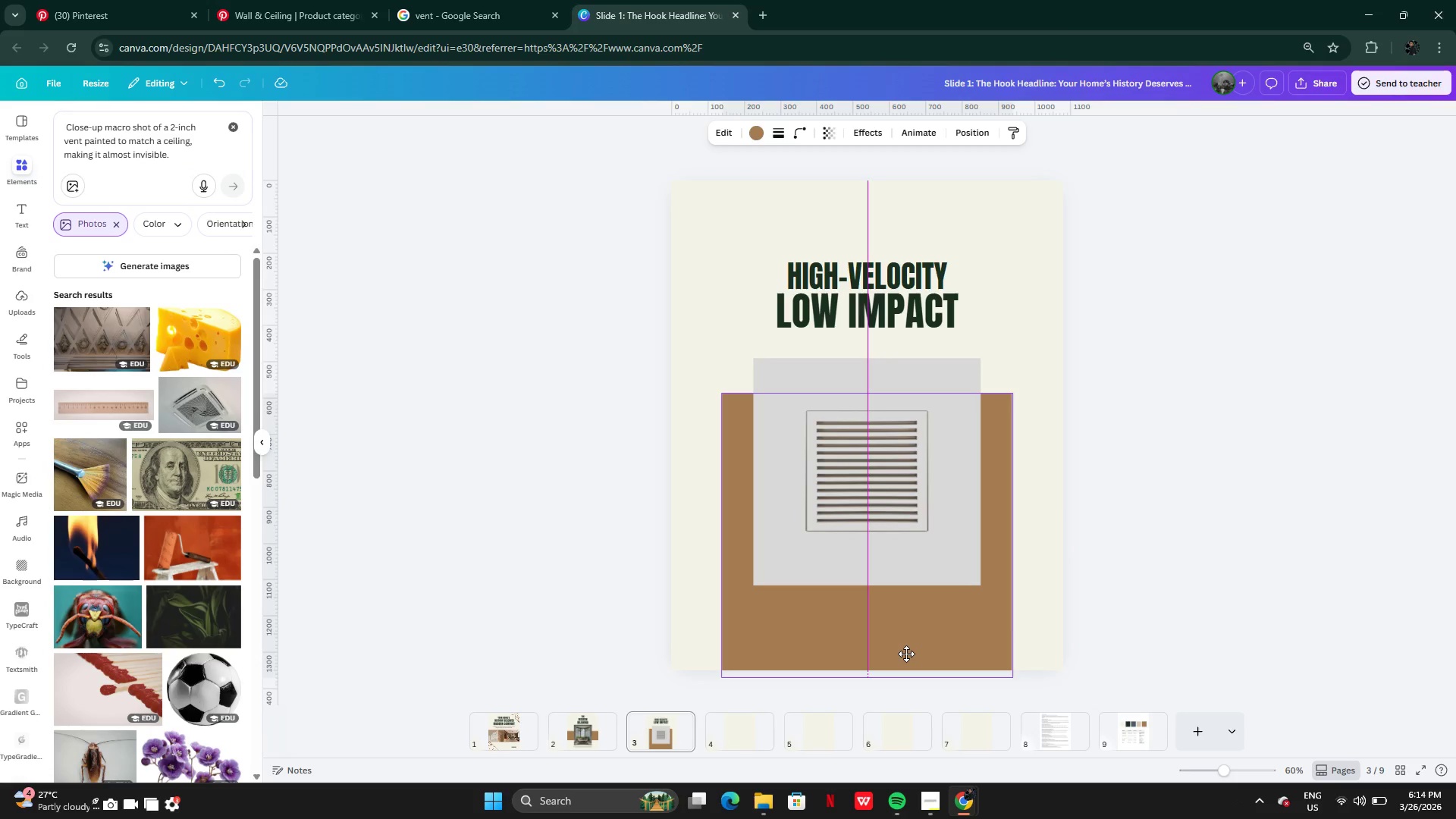 
left_click([909, 519])
 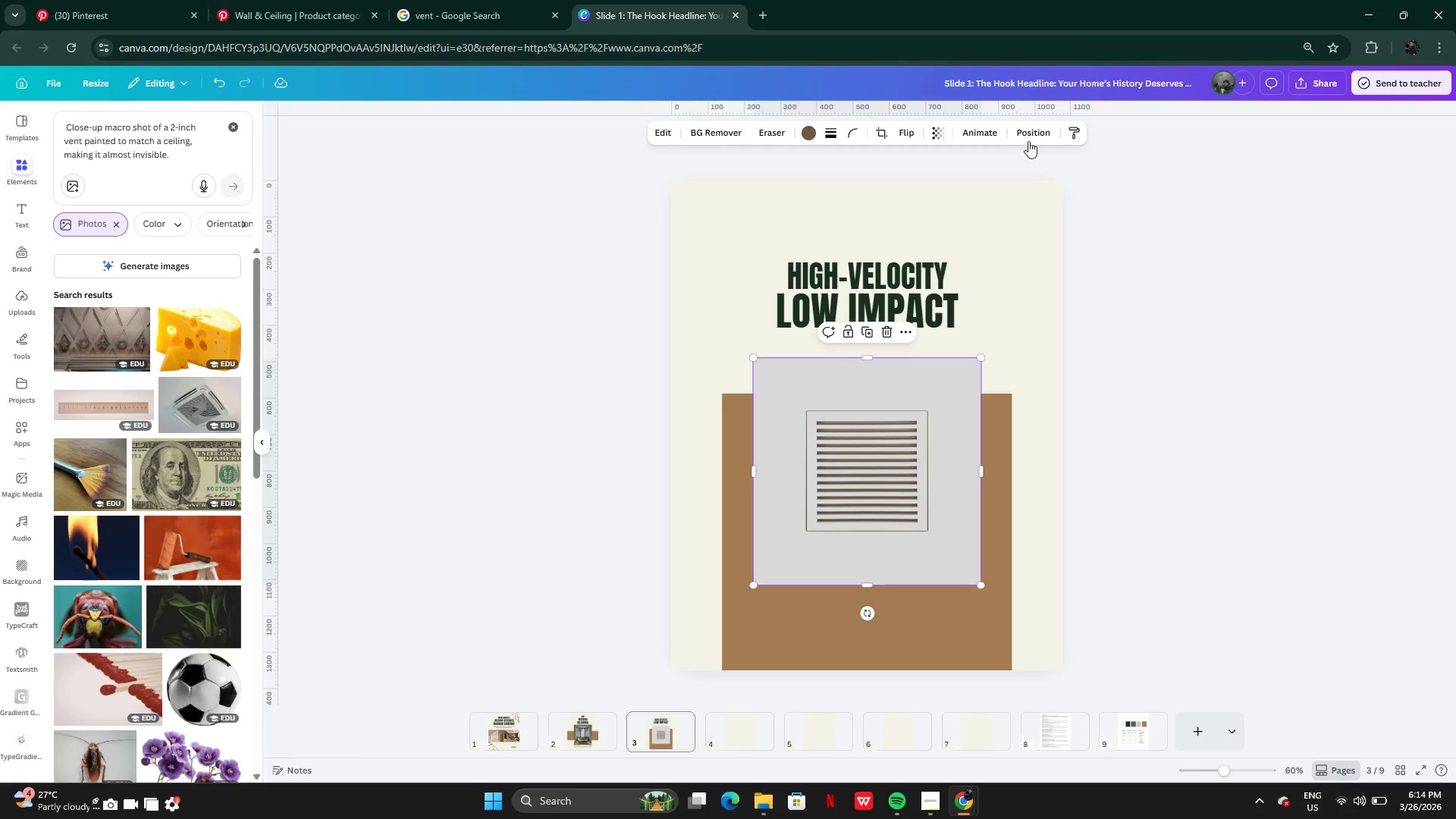 
left_click([1030, 136])
 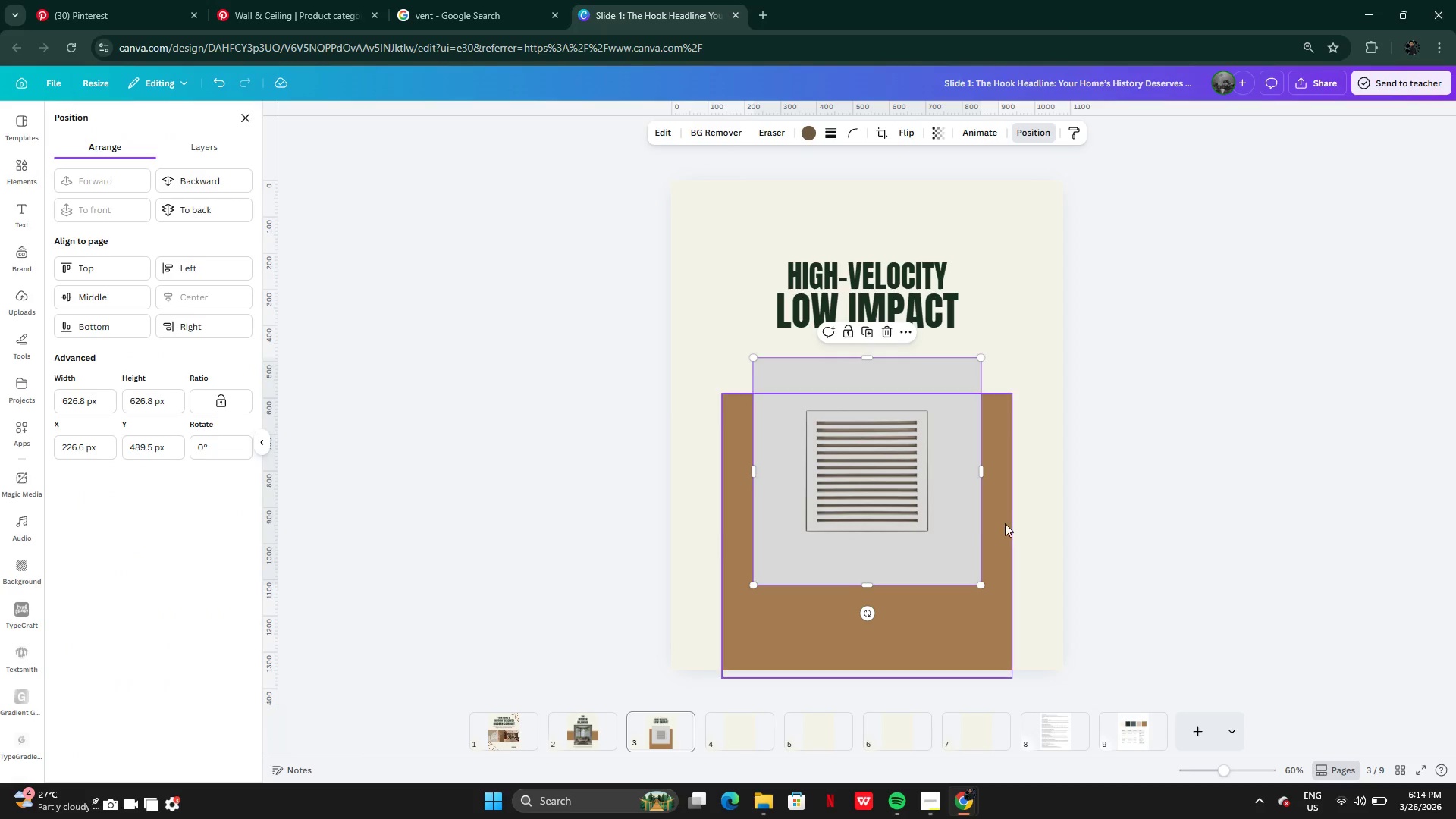 
left_click([1137, 491])
 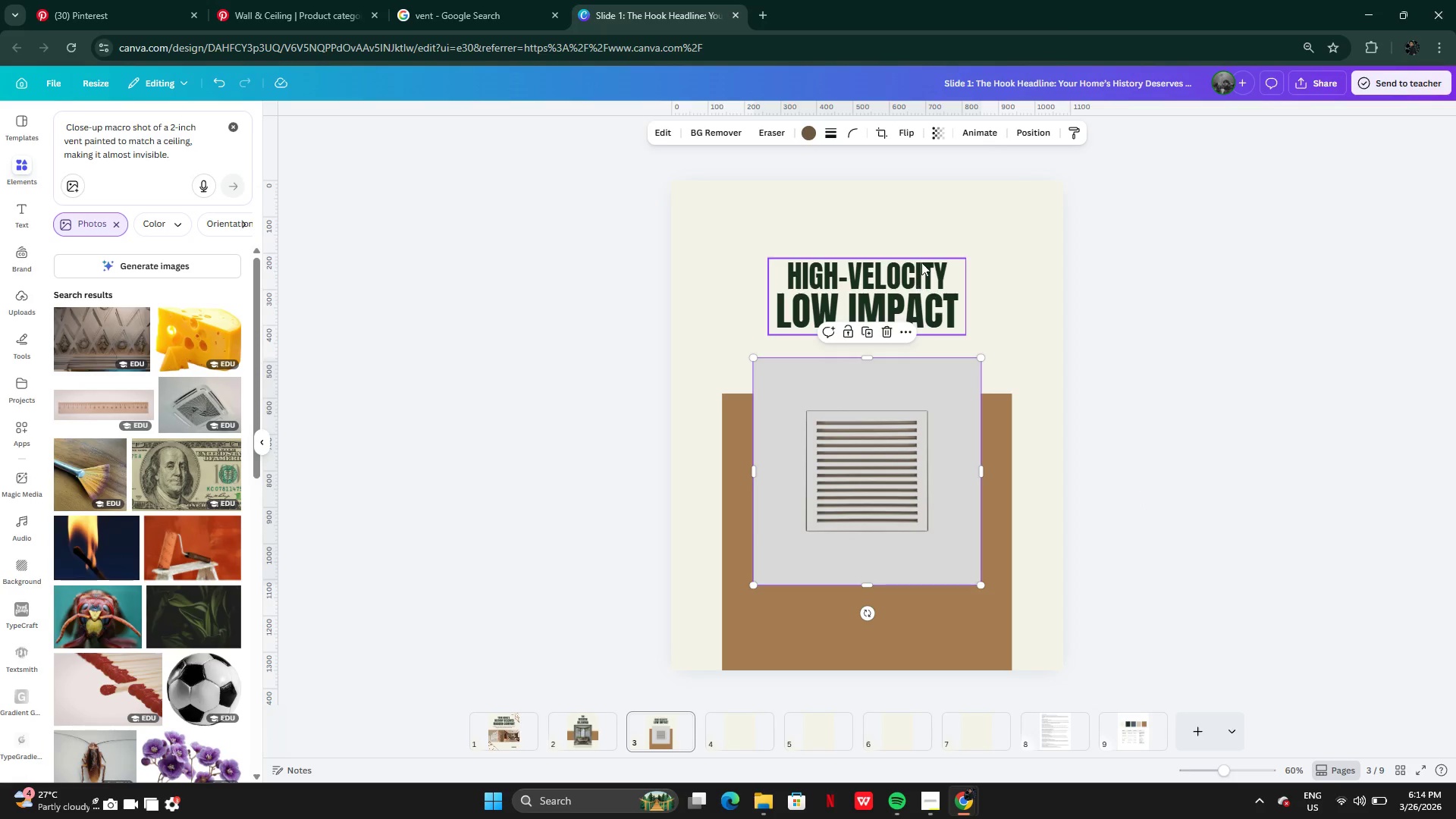 
left_click([921, 262])
 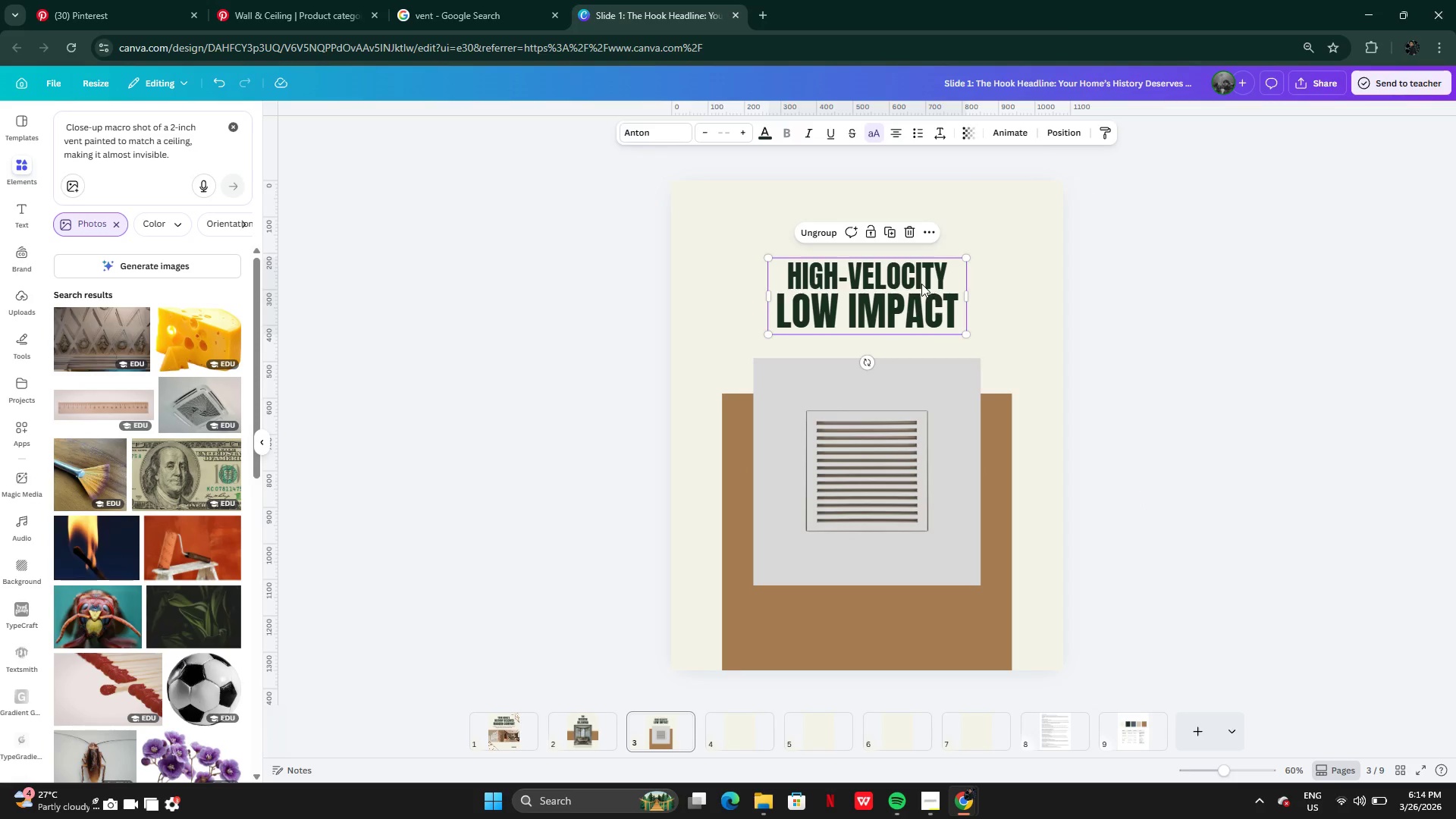 
left_click_drag(start_coordinate=[921, 284], to_coordinate=[919, 261])
 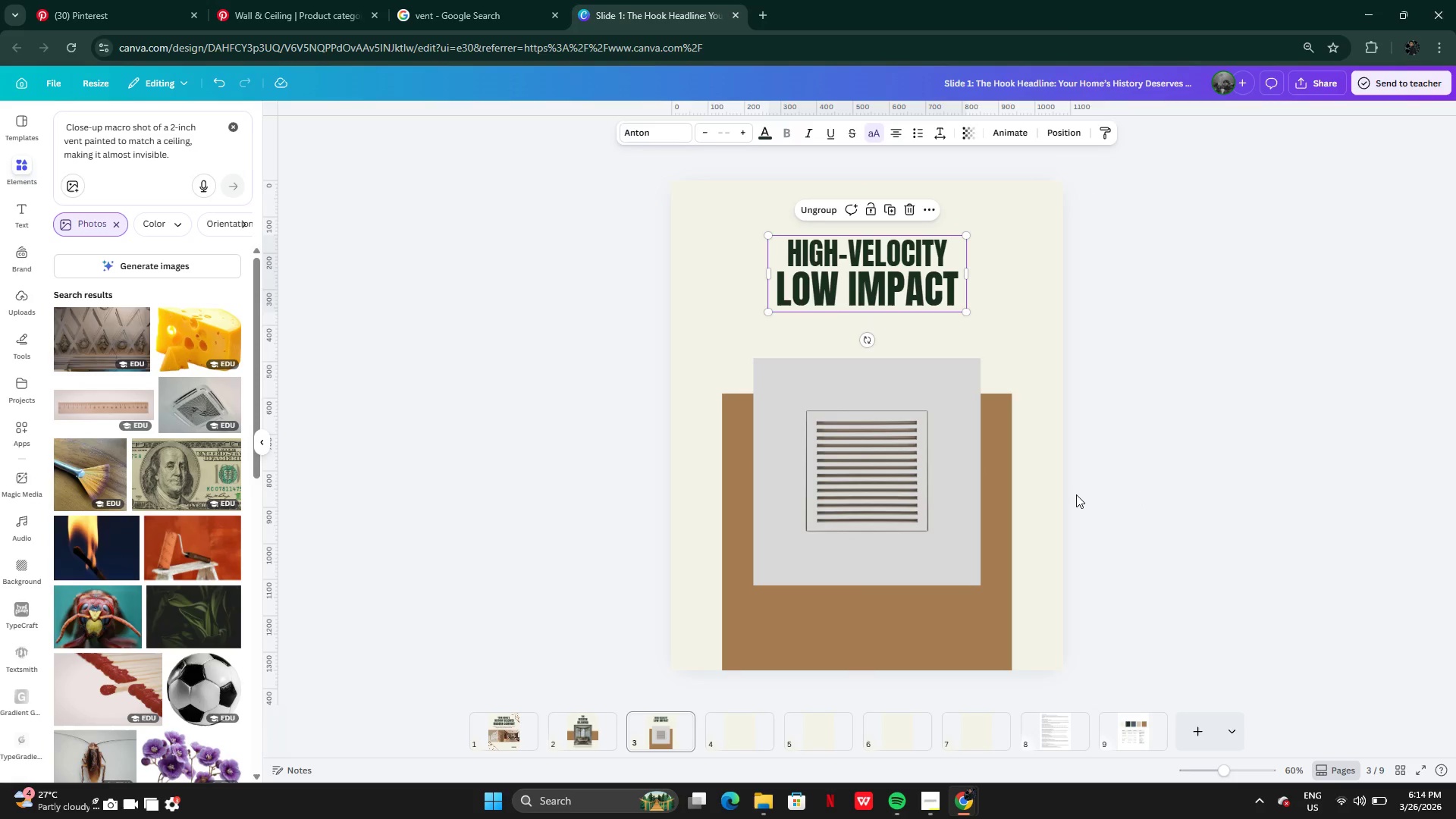 
left_click([1076, 494])
 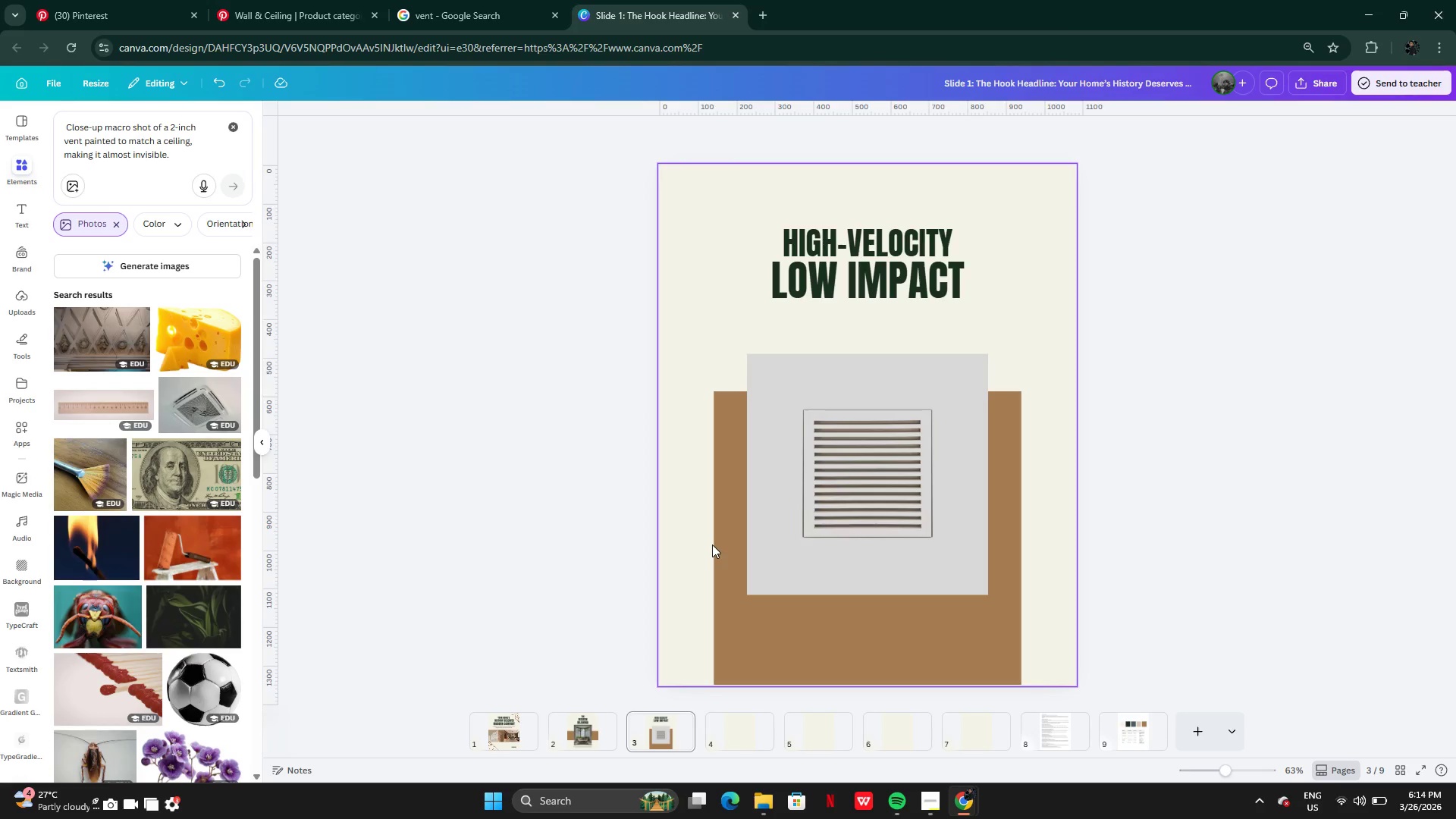 
left_click([714, 529])
 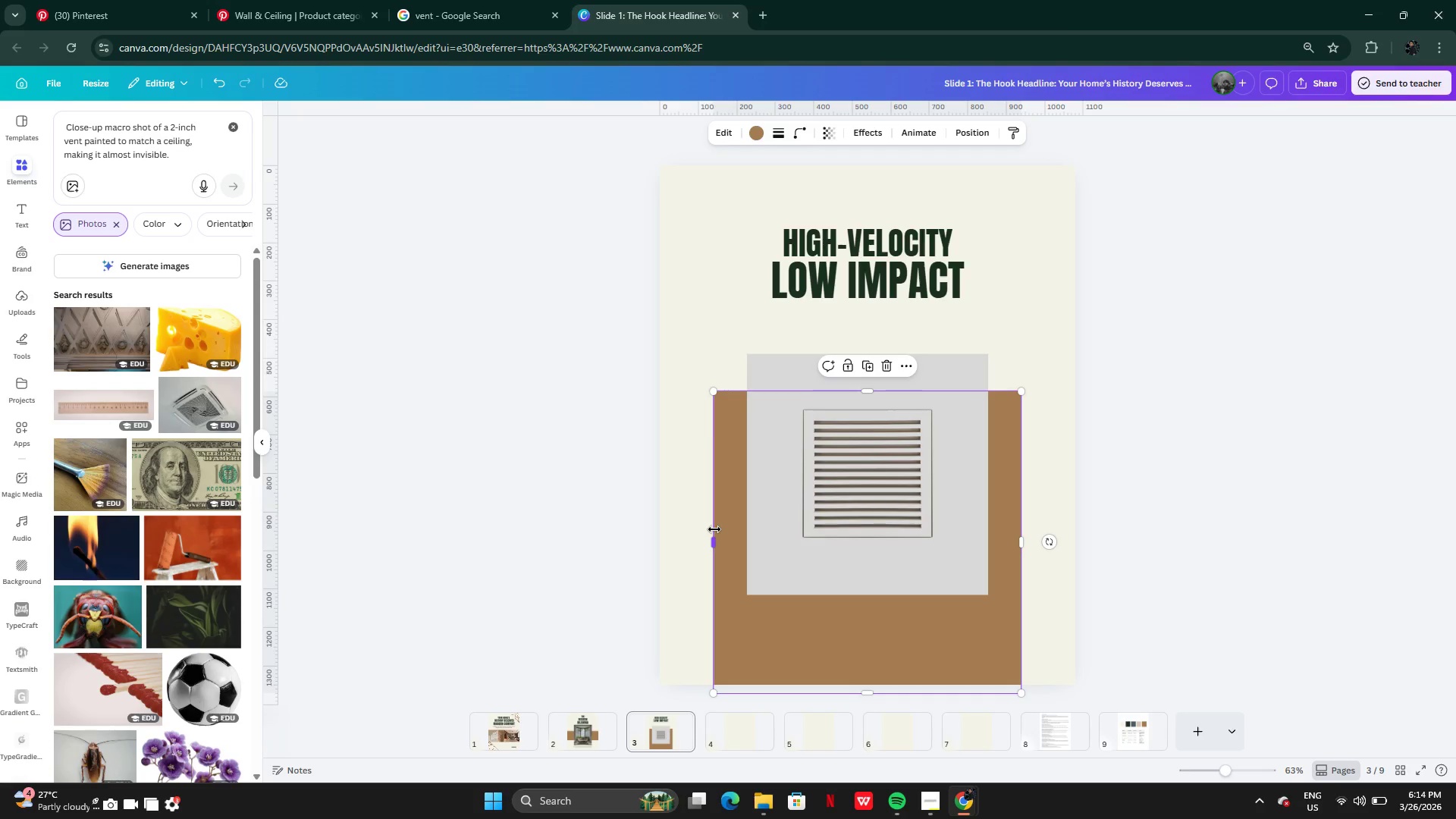 
left_click_drag(start_coordinate=[714, 529], to_coordinate=[733, 535])
 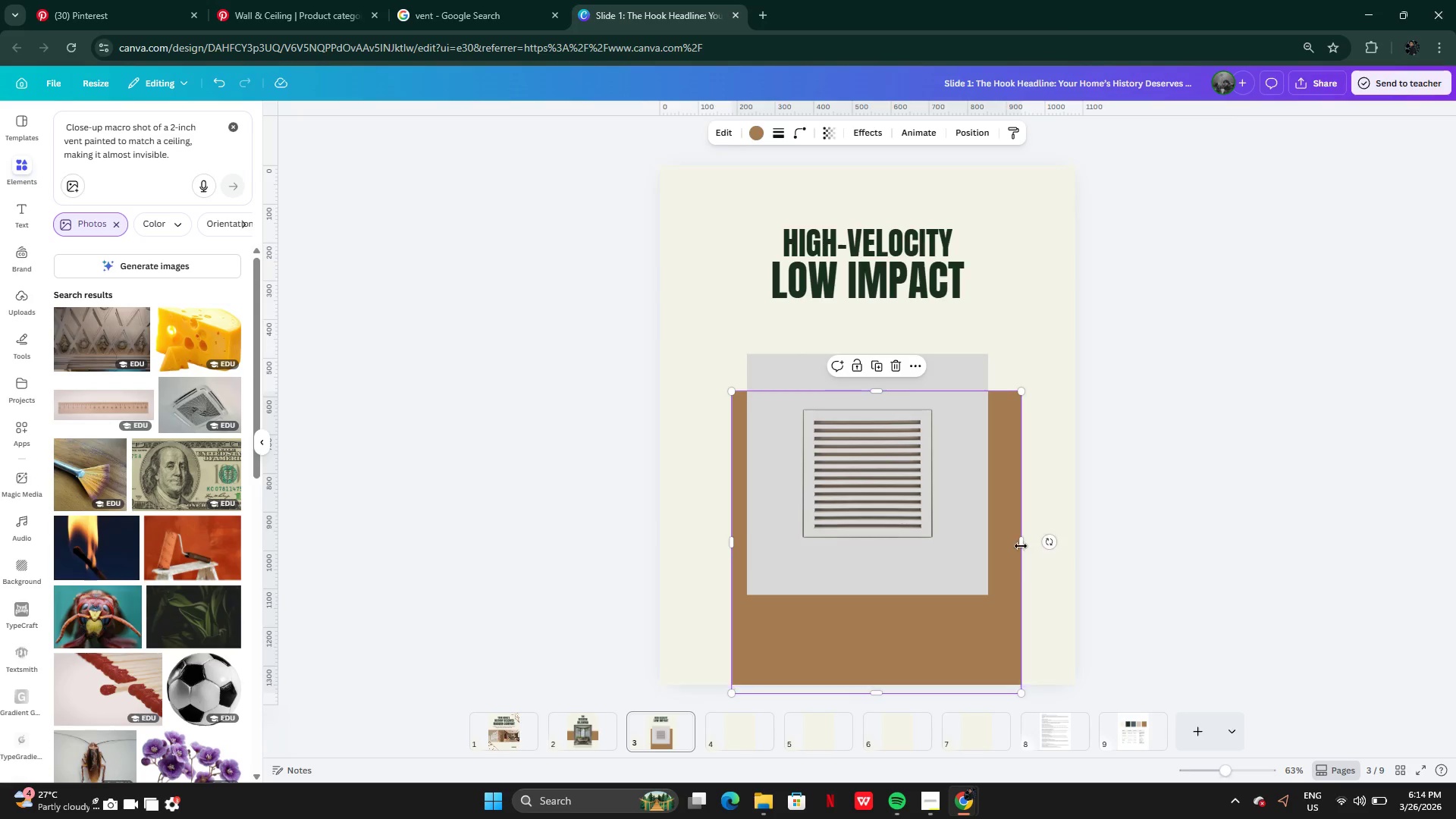 
left_click_drag(start_coordinate=[1020, 547], to_coordinate=[999, 546])
 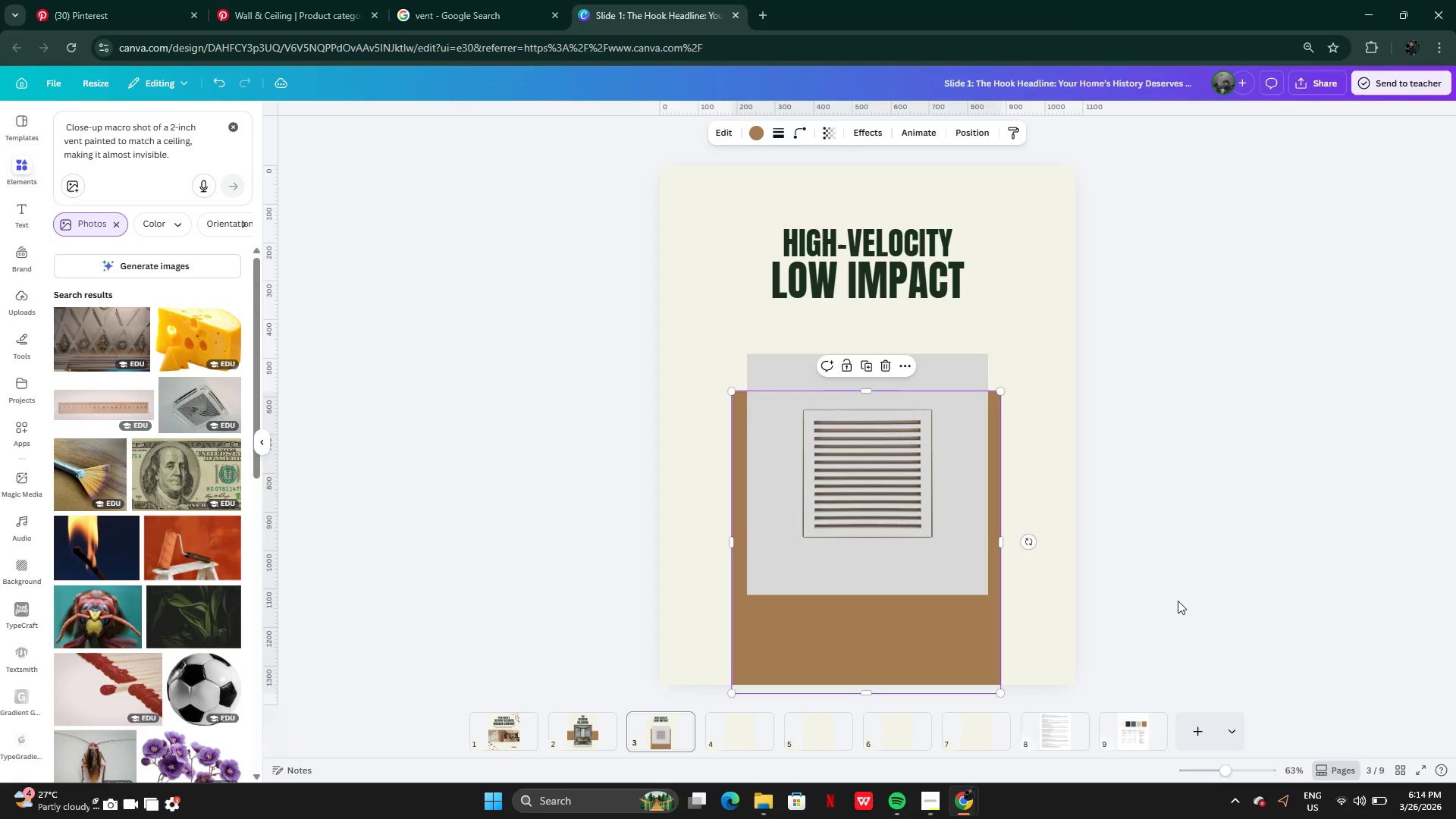 
left_click([1178, 601])
 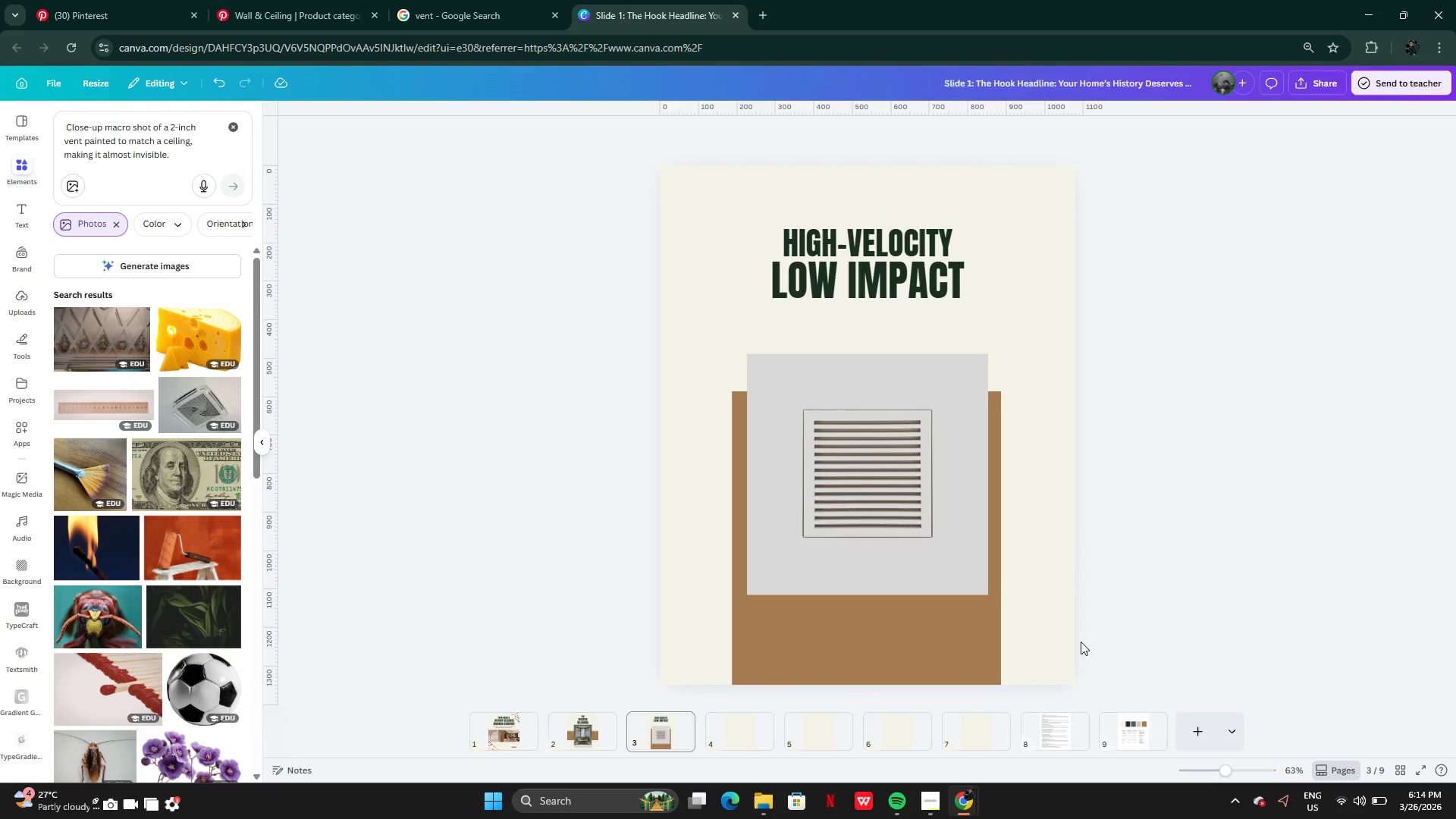 
left_click([874, 649])
 